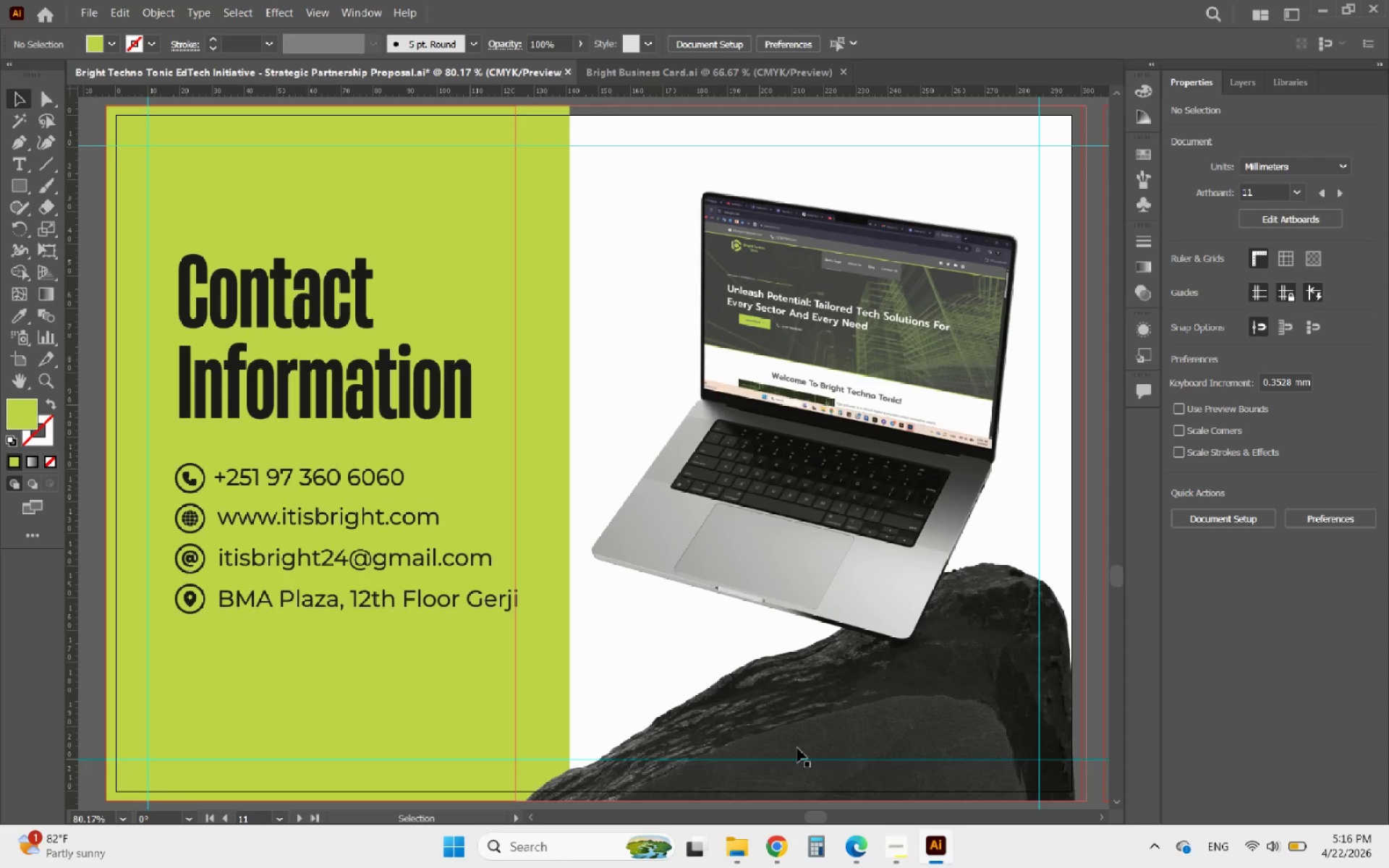 
hold_key(key=AltLeft, duration=0.48)
 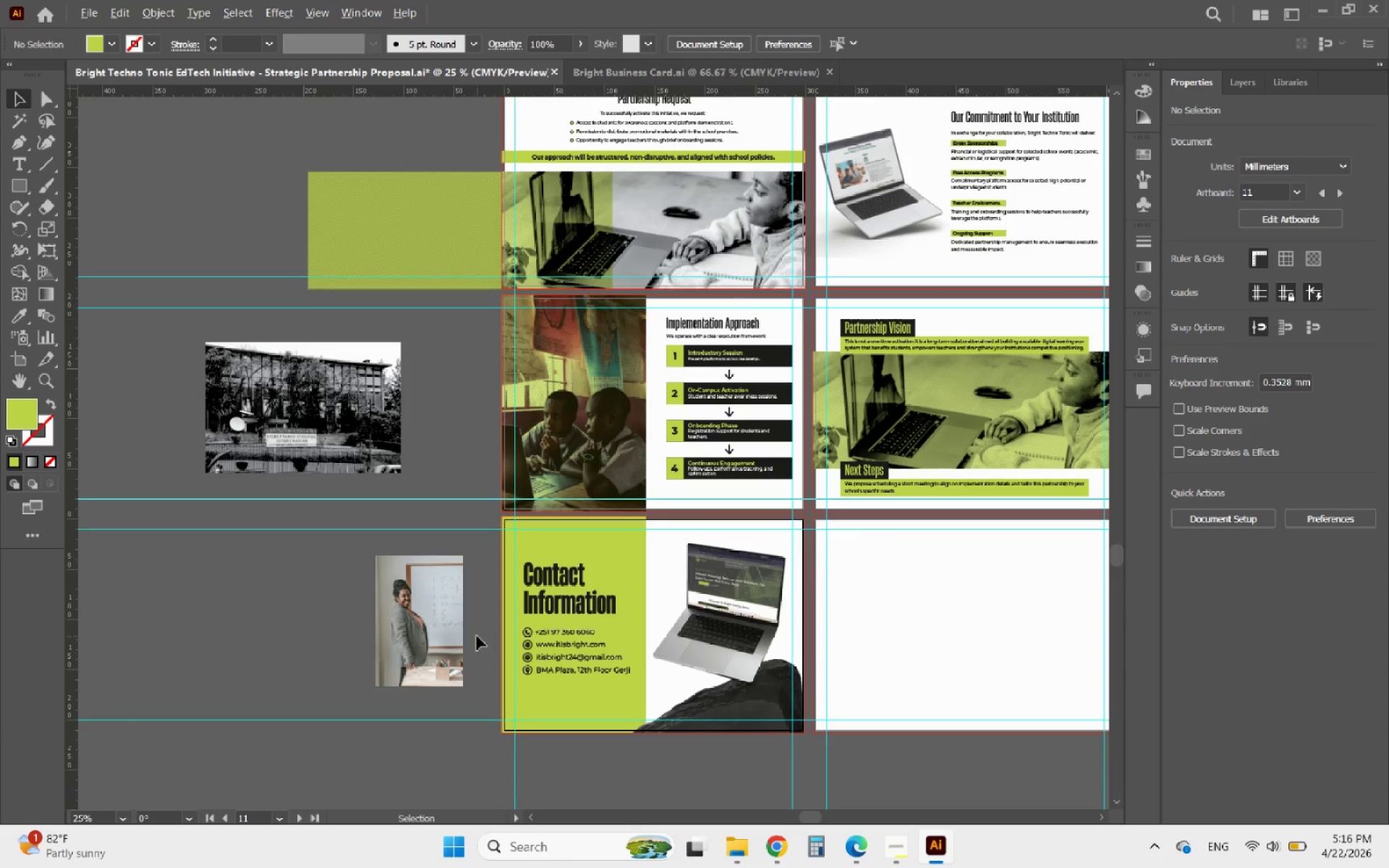 
hold_key(key=AltLeft, duration=0.41)
 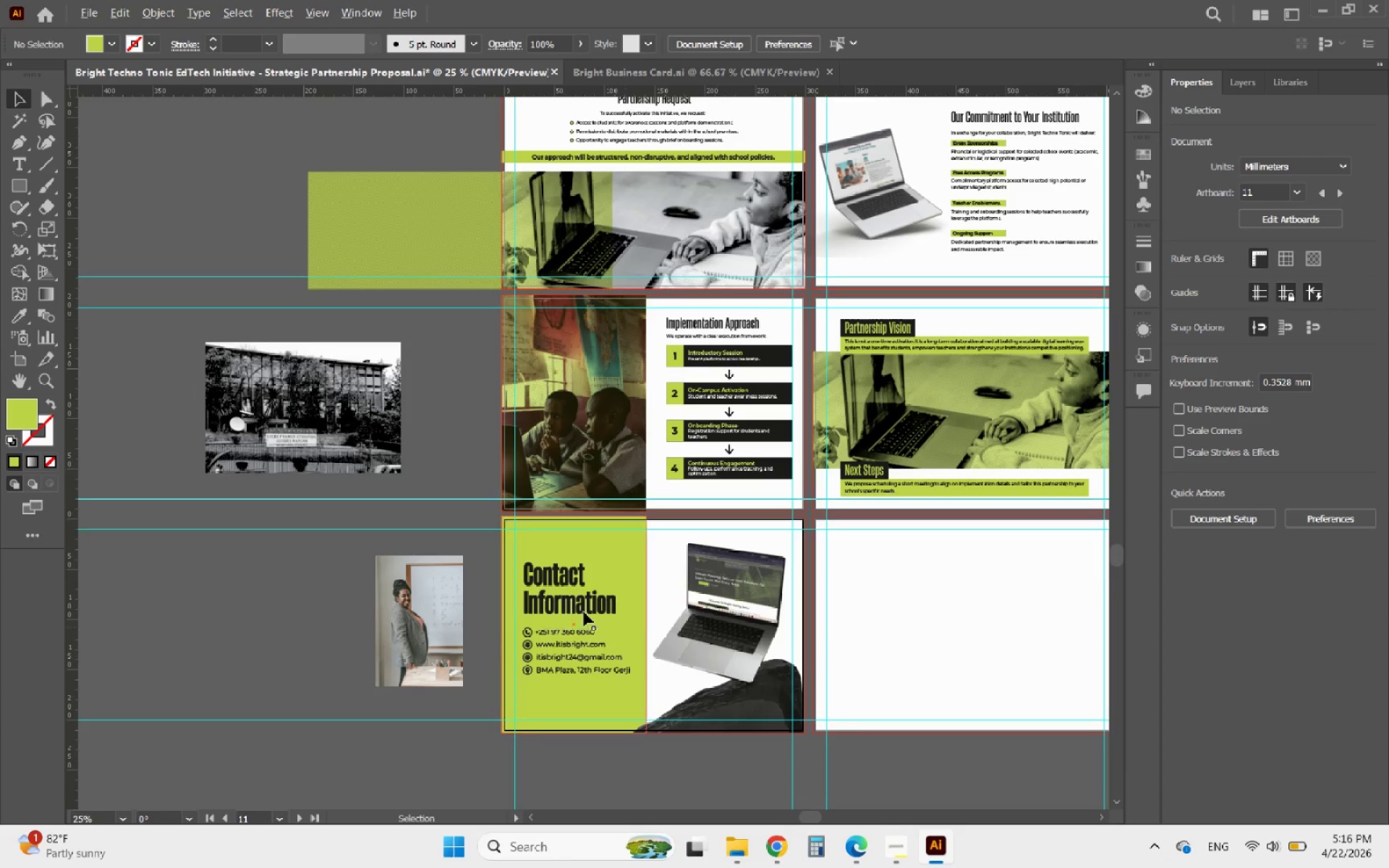 
scroll: coordinate [477, 636], scroll_direction: down, amount: 3.0
 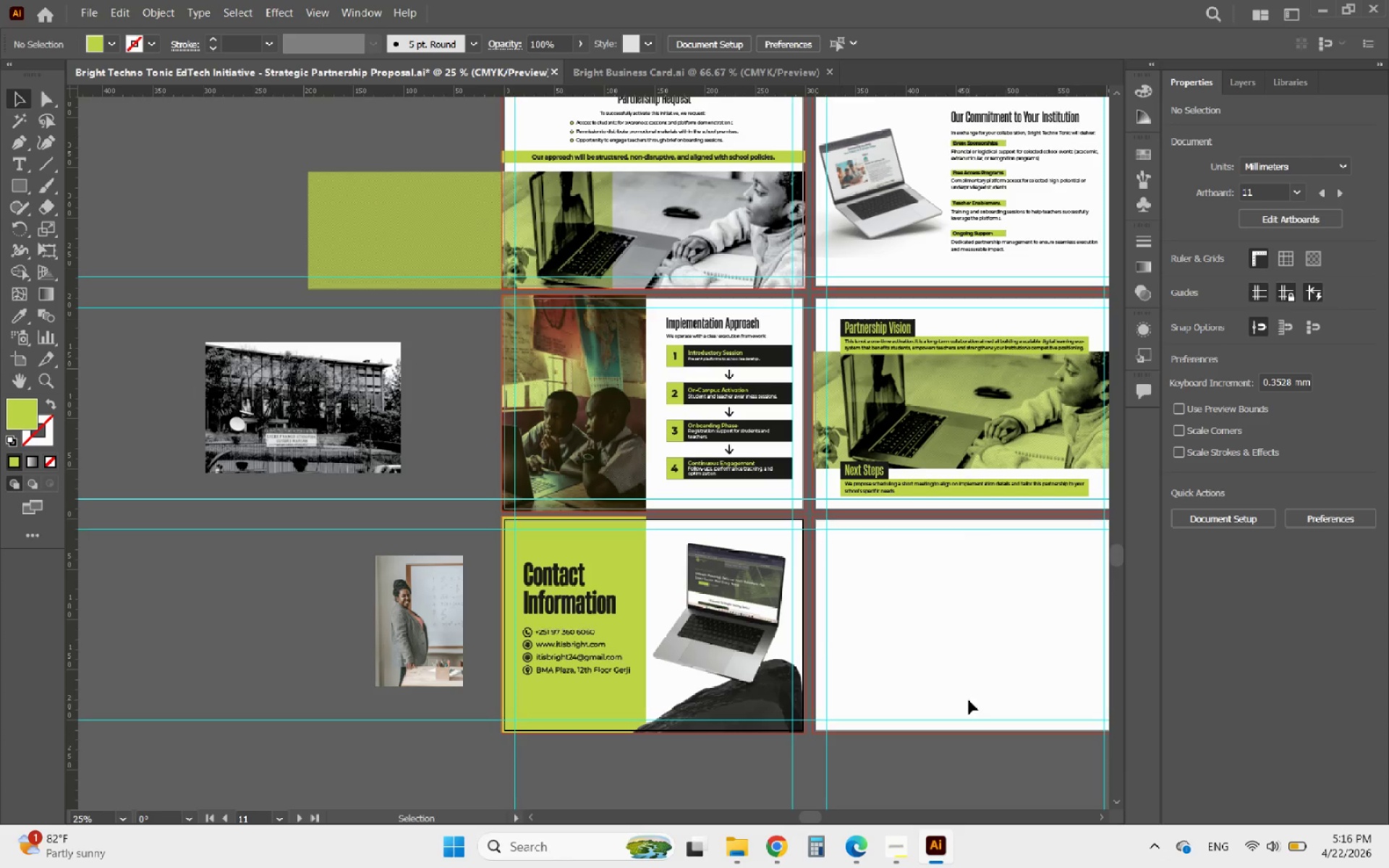 
hold_key(key=AltLeft, duration=1.28)
scroll: coordinate [554, 601], scroll_direction: down, amount: 2.0
 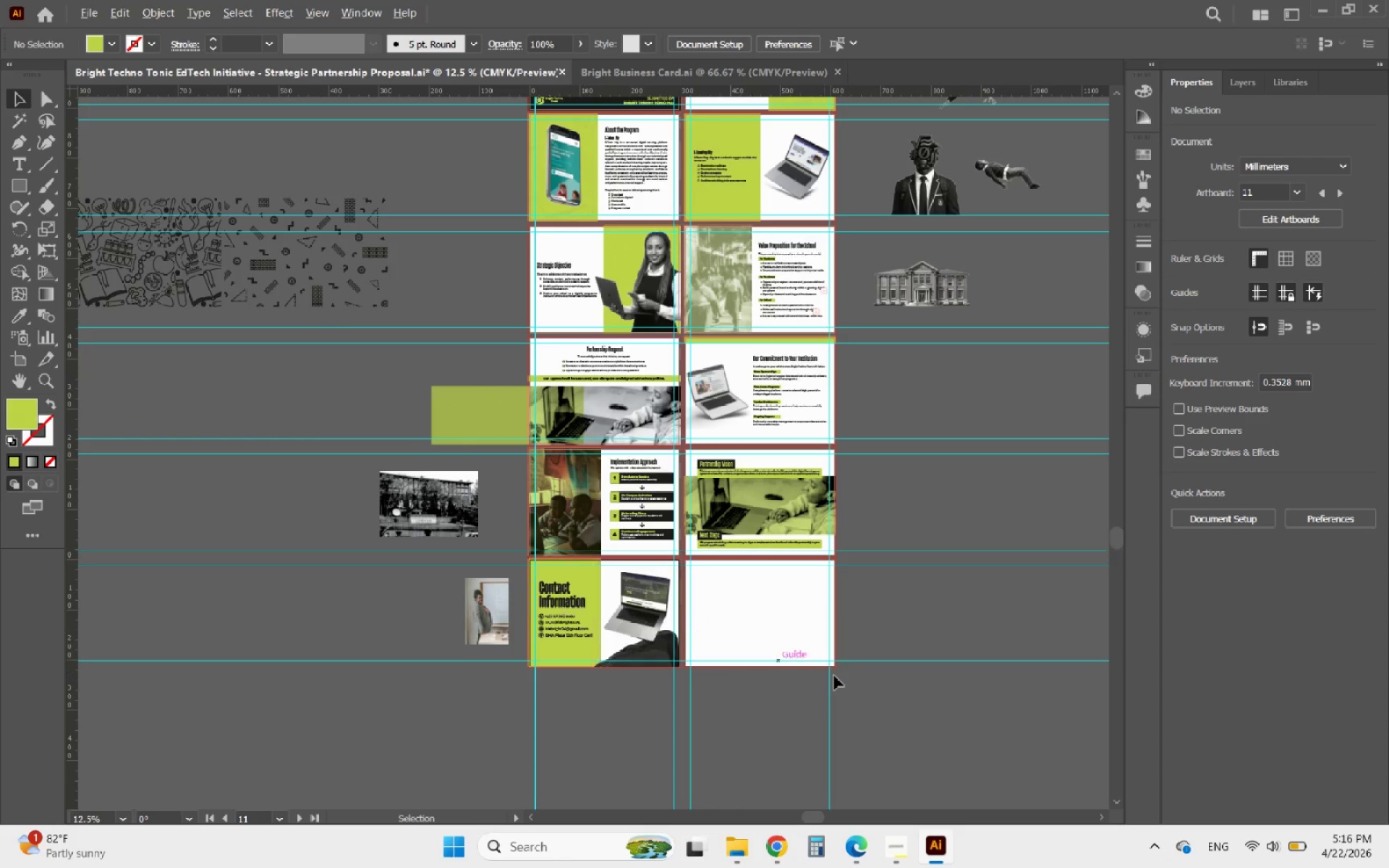 
scroll: coordinate [834, 676], scroll_direction: up, amount: 2.0
 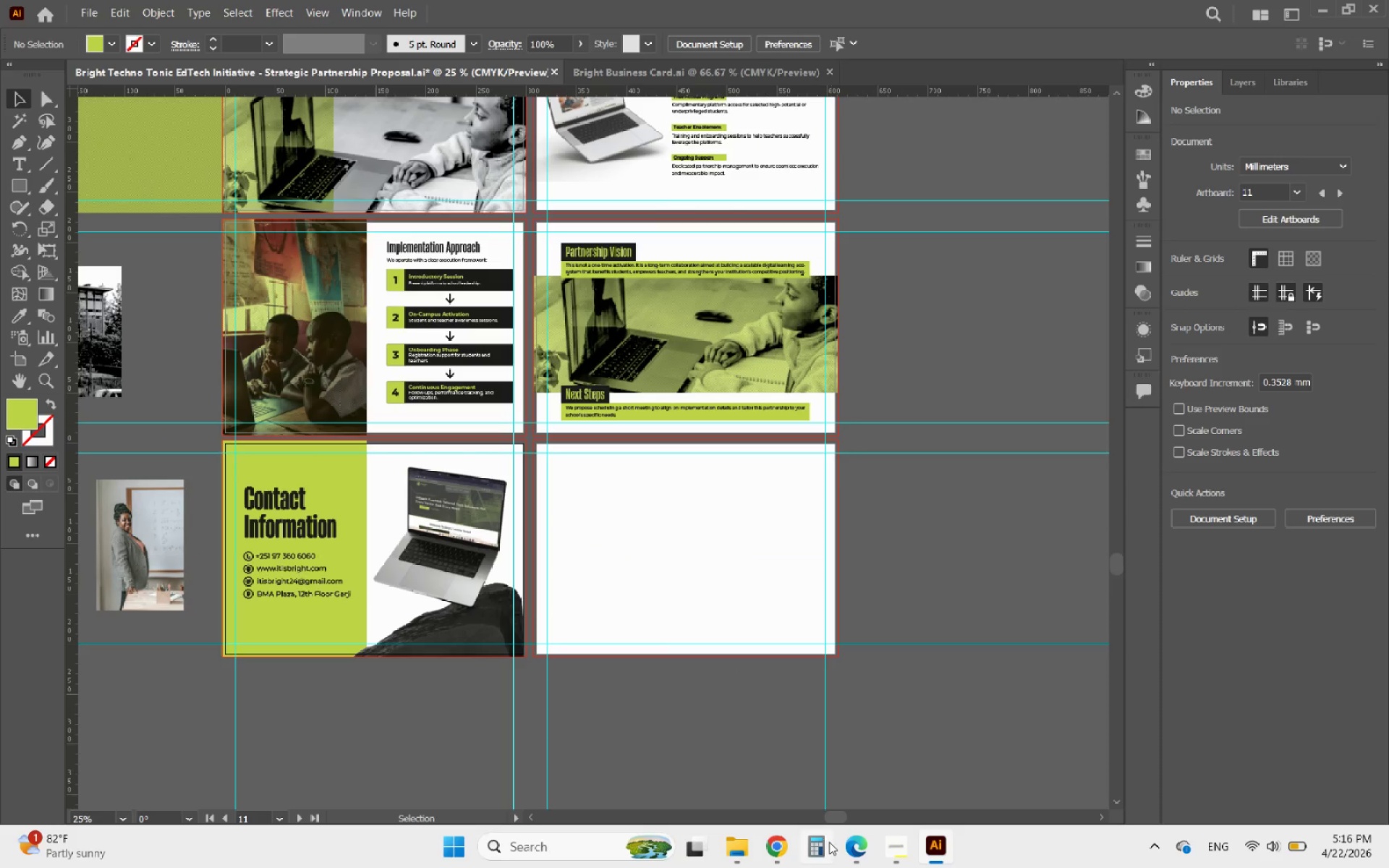 
left_click([778, 843])
 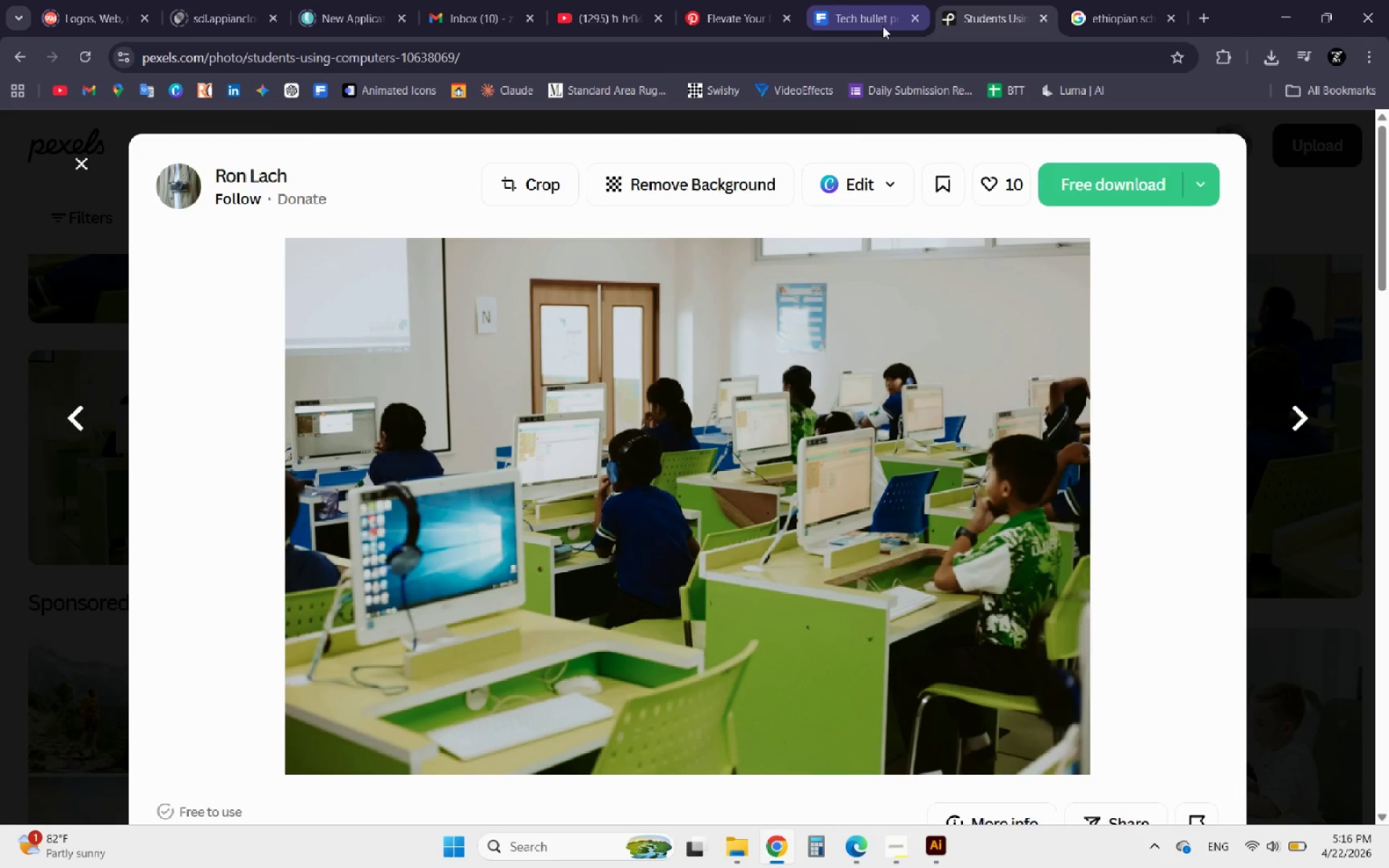 
left_click([871, 20])
 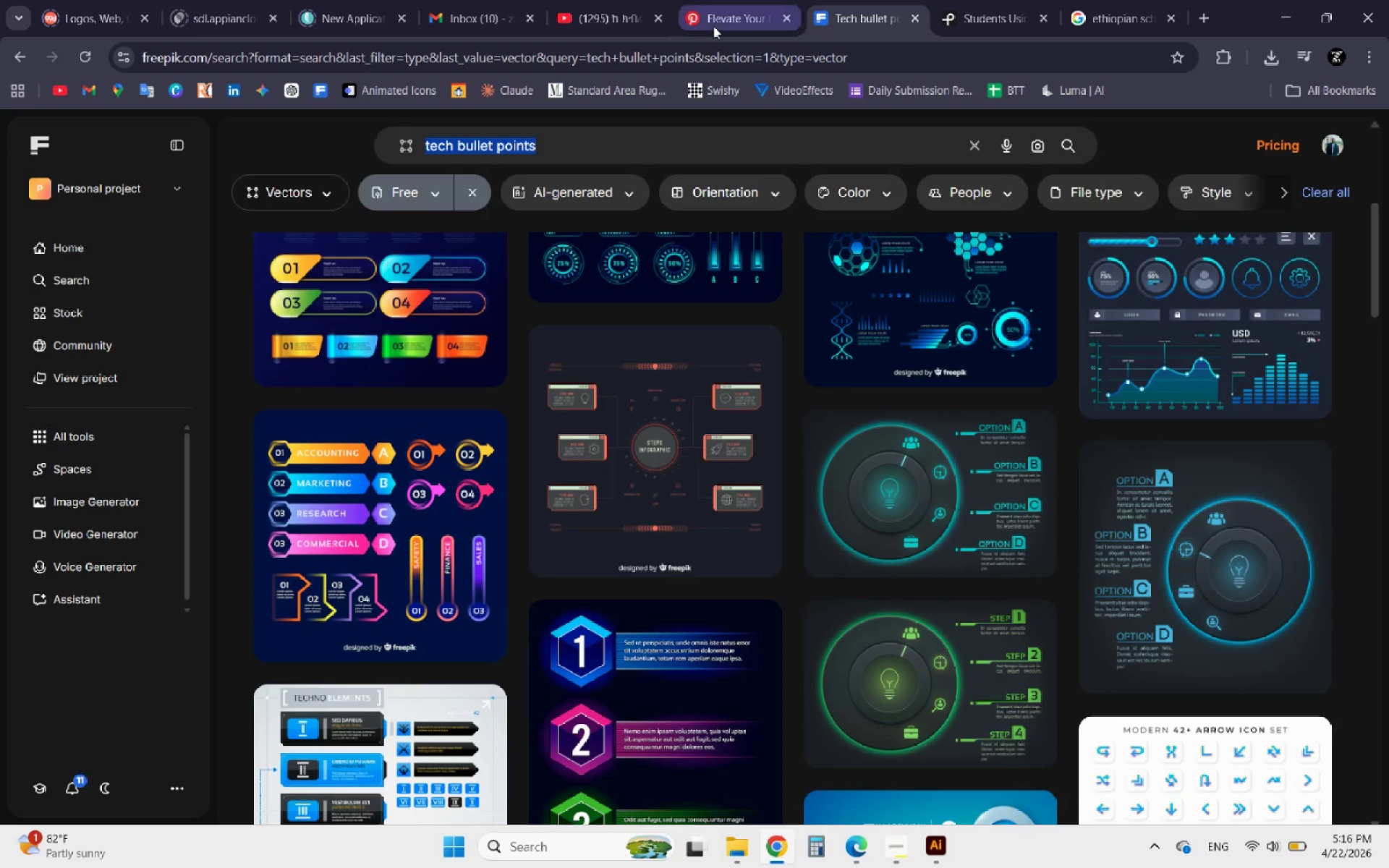 
left_click([713, 26])
 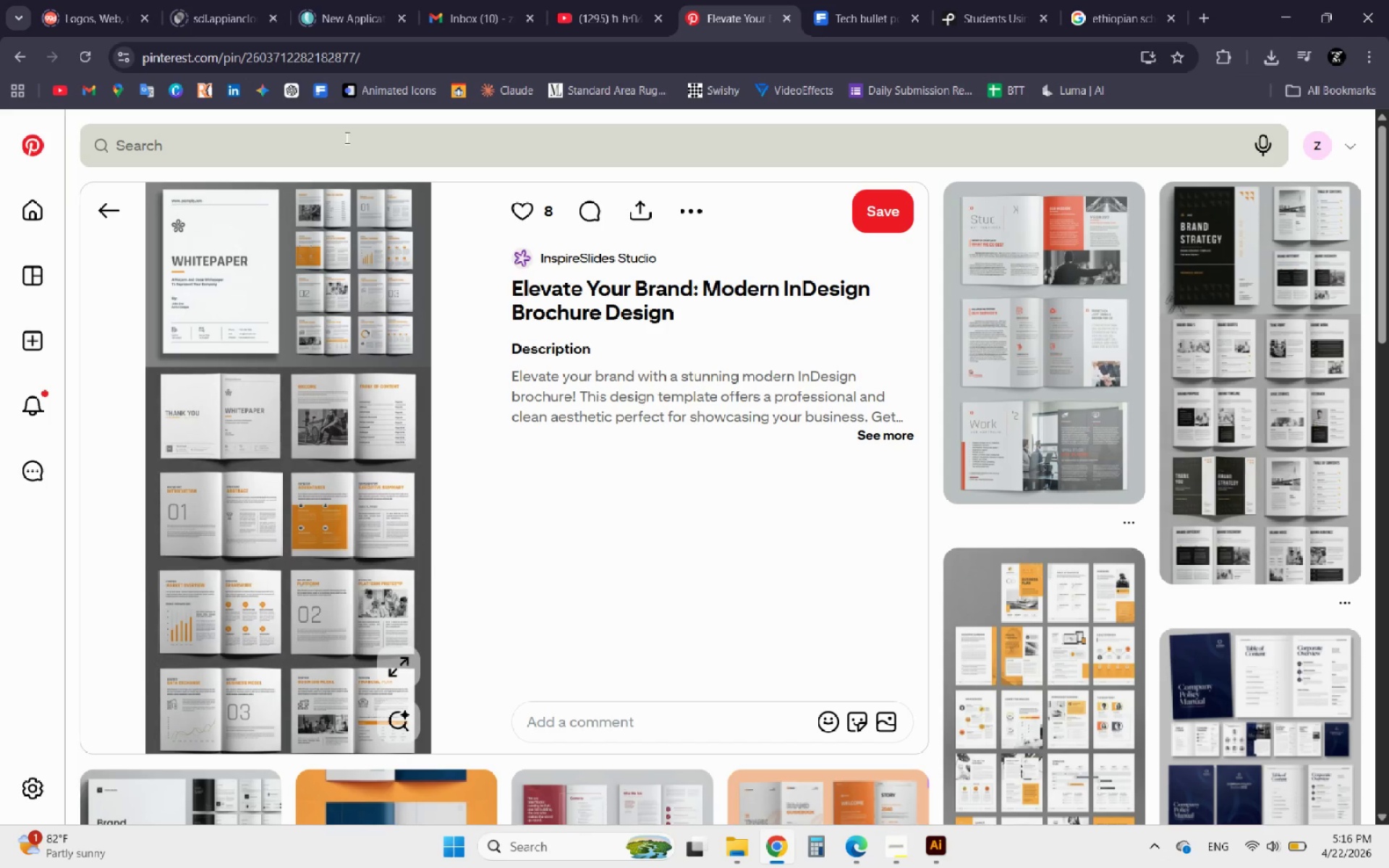 
left_click_drag(start_coordinate=[346, 137], to_coordinate=[334, 137])
 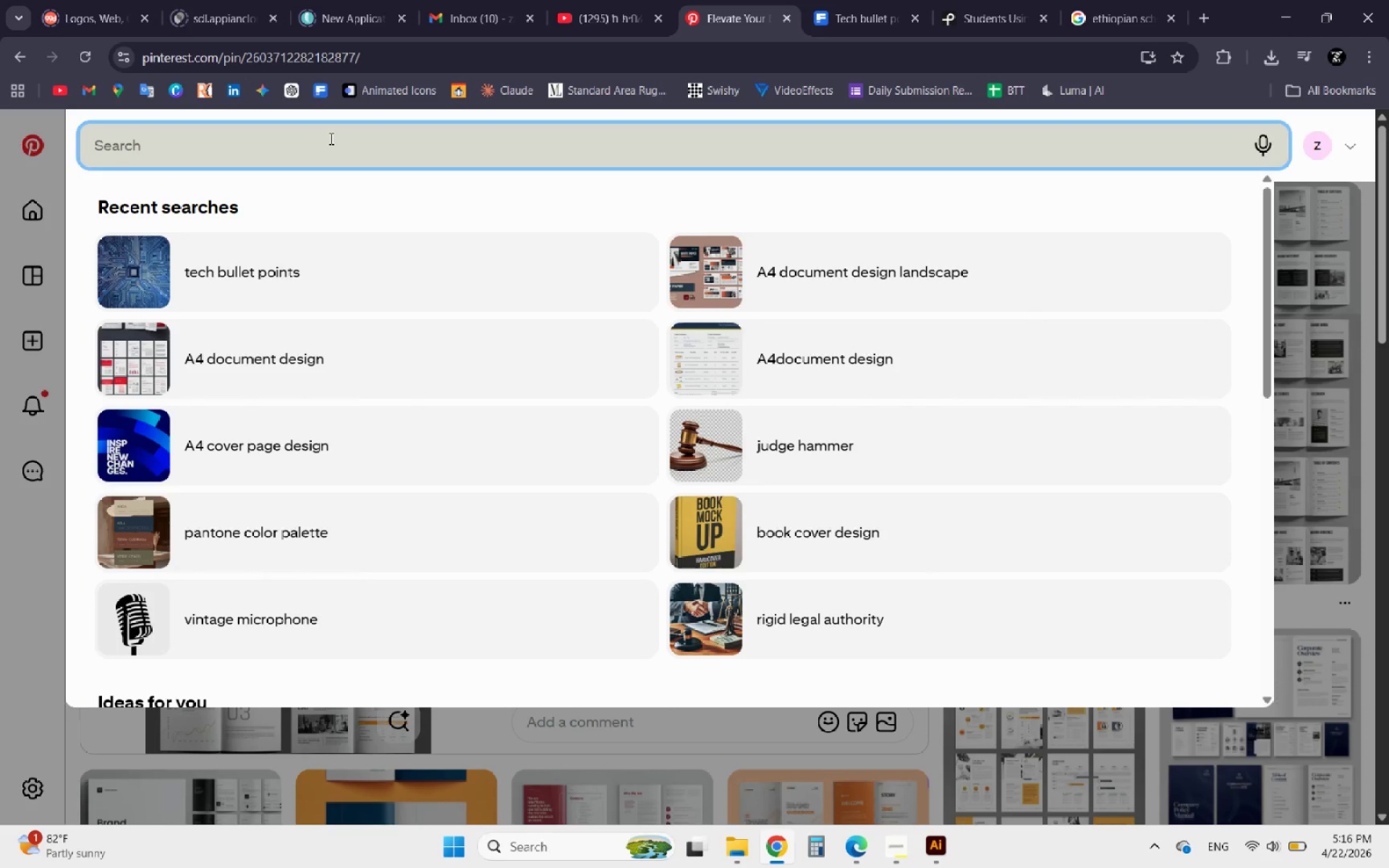 
type(table of contents )
 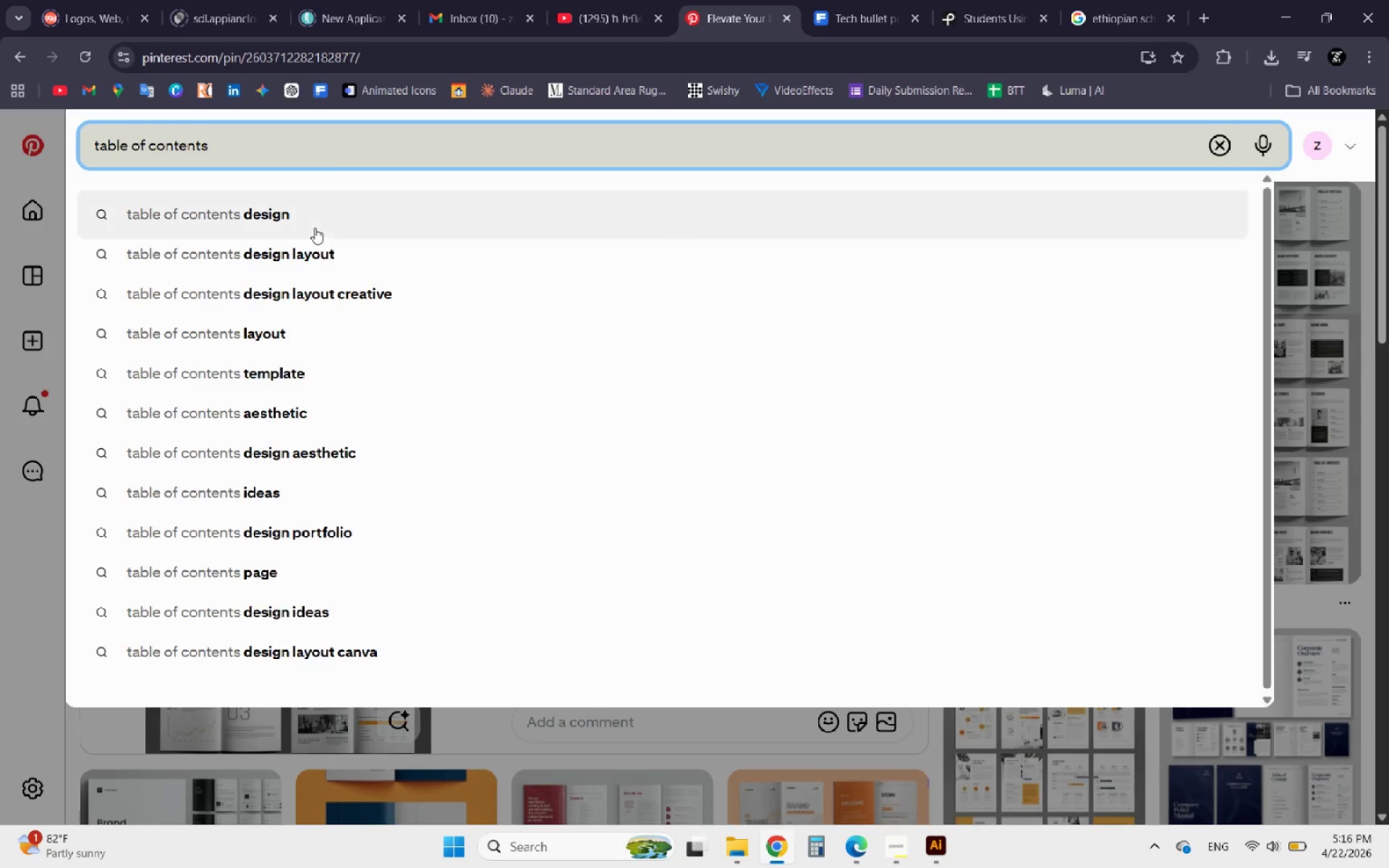 
left_click([318, 221])
 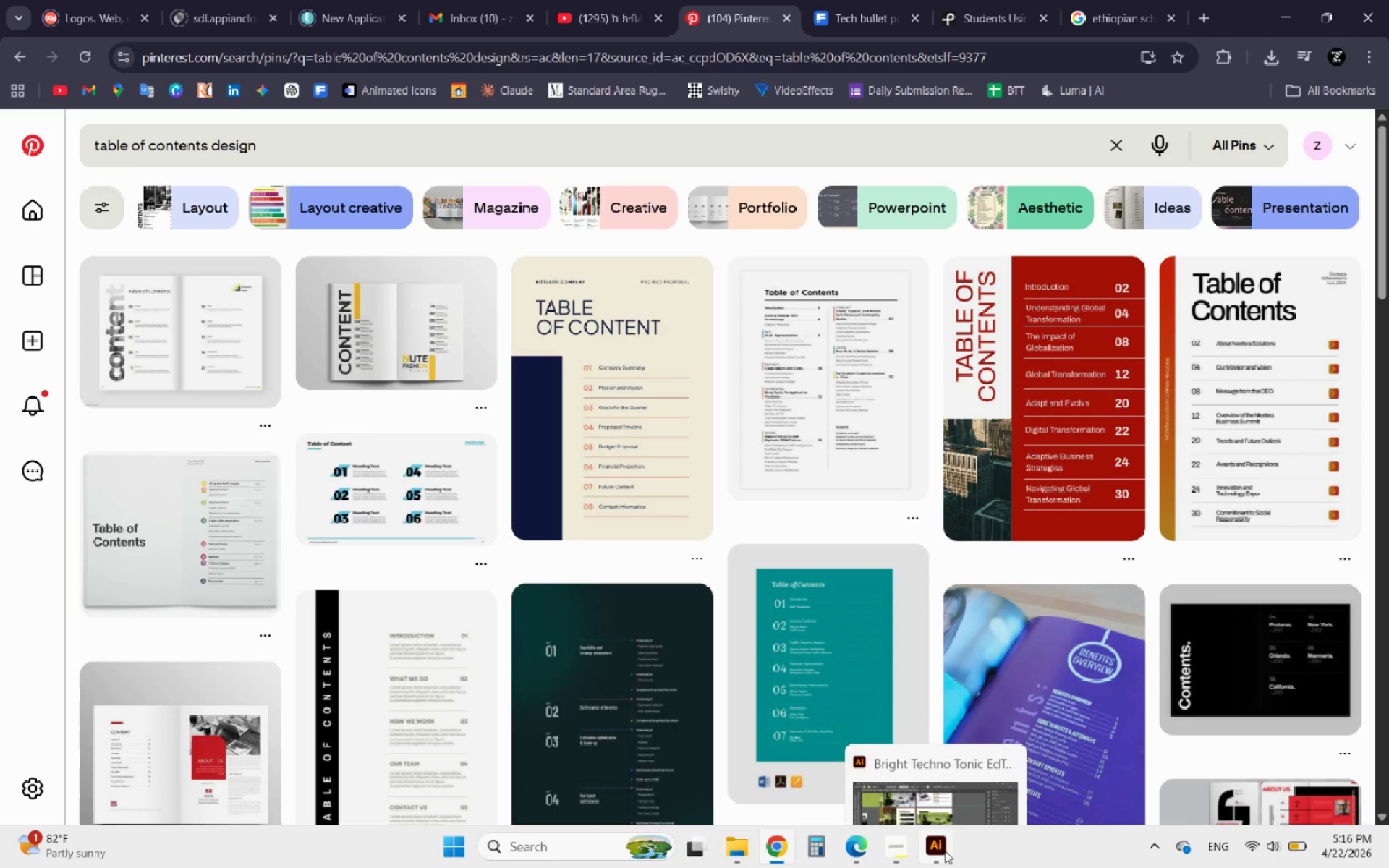 
wait(15.09)
 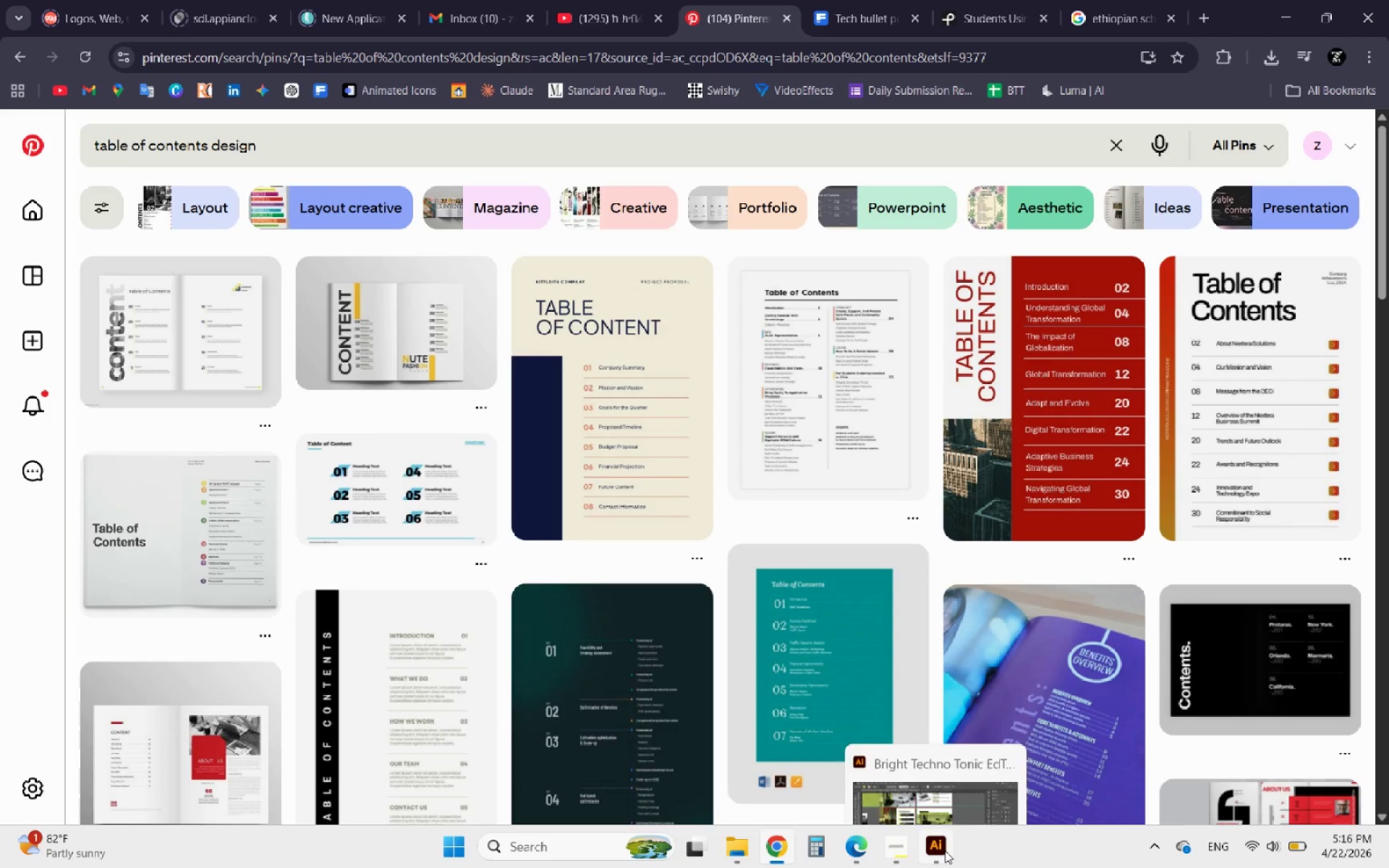 
left_click([943, 851])
 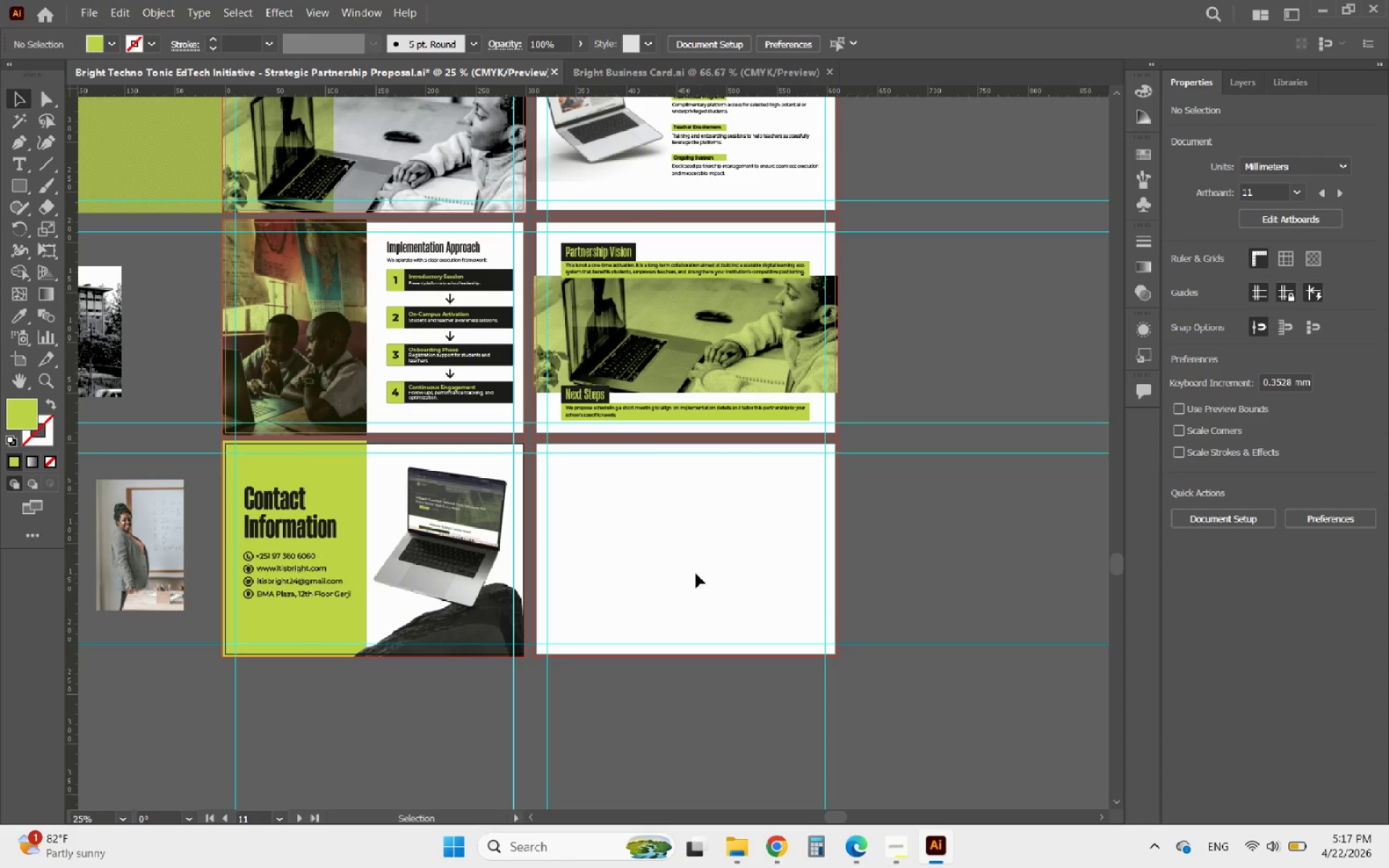 
hold_key(key=AltLeft, duration=4.59)
scroll: coordinate [679, 589], scroll_direction: up, amount: 1.0
 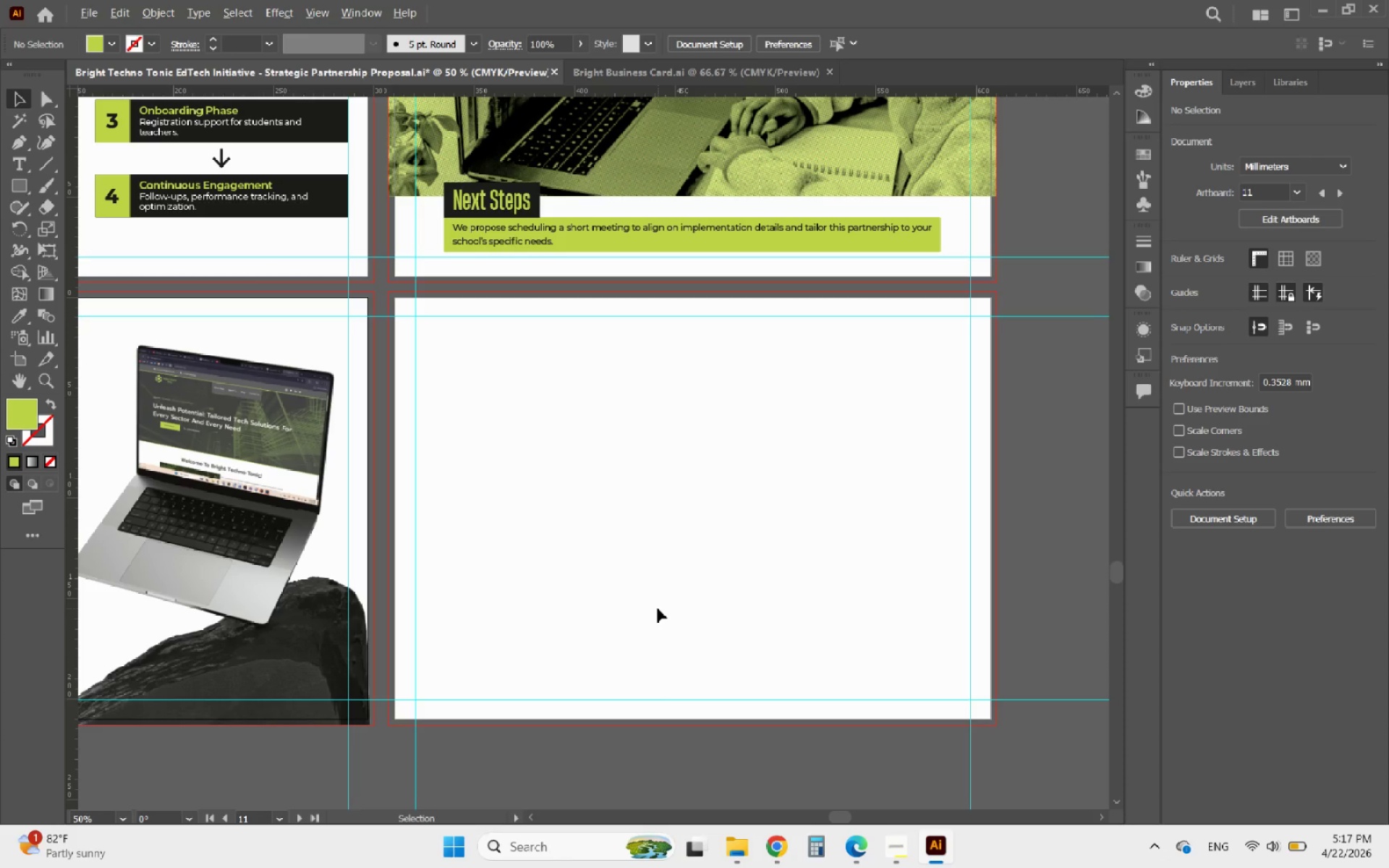 
scroll: coordinate [646, 586], scroll_direction: down, amount: 4.0
 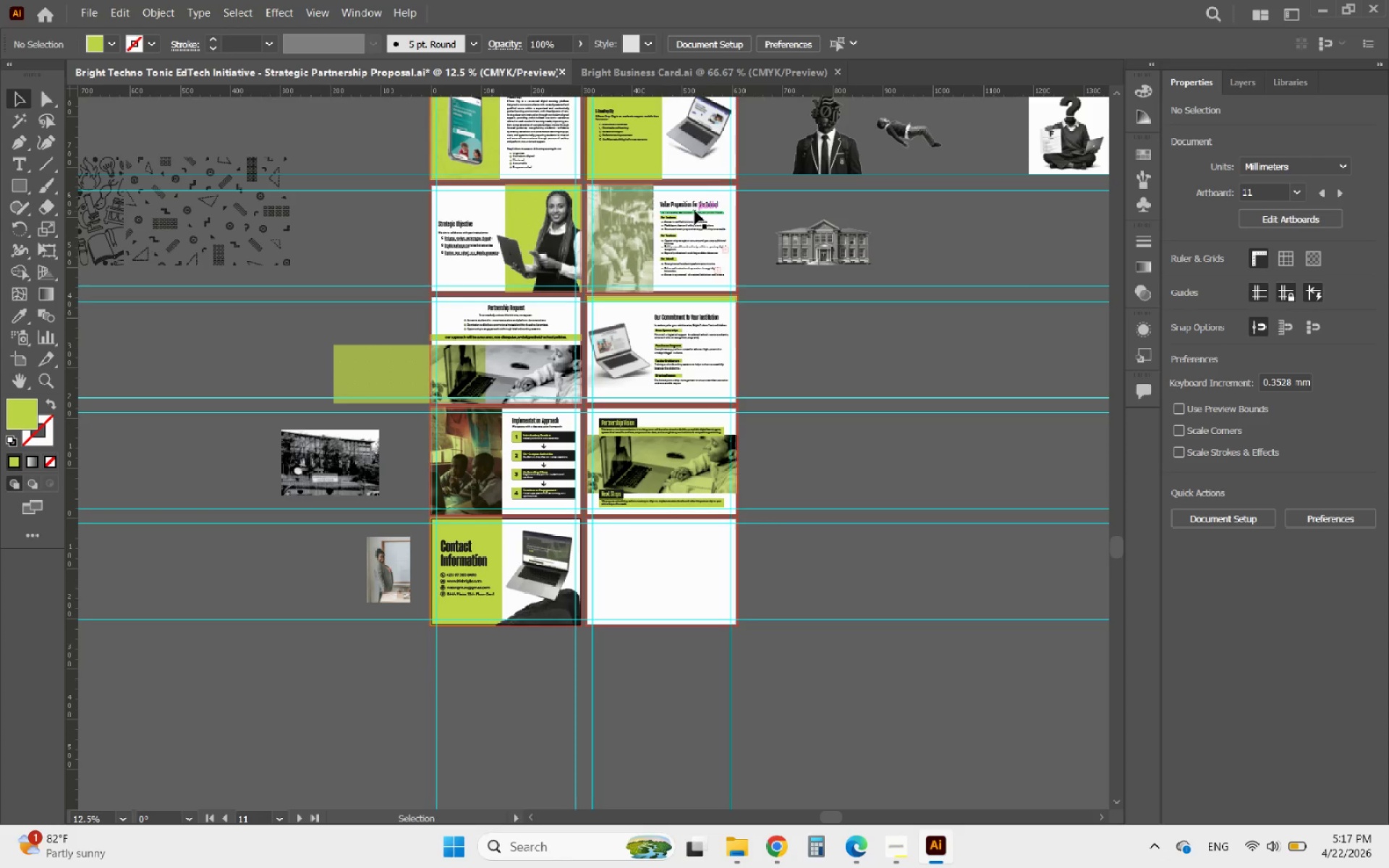 
left_click([691, 203])
 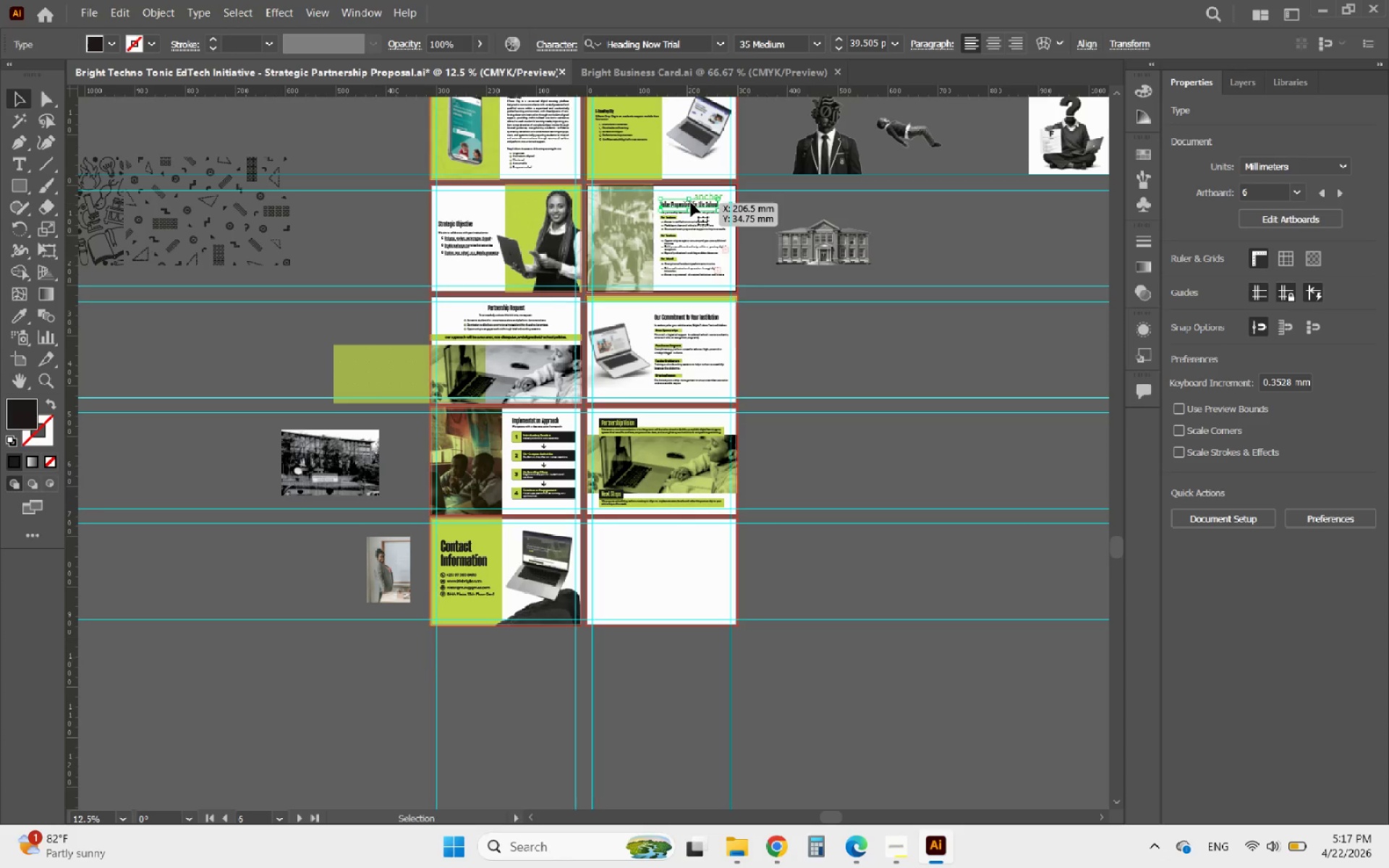 
hold_key(key=AltLeft, duration=1.11)
left_click_drag(start_coordinate=[691, 203], to_coordinate=[691, 230])
 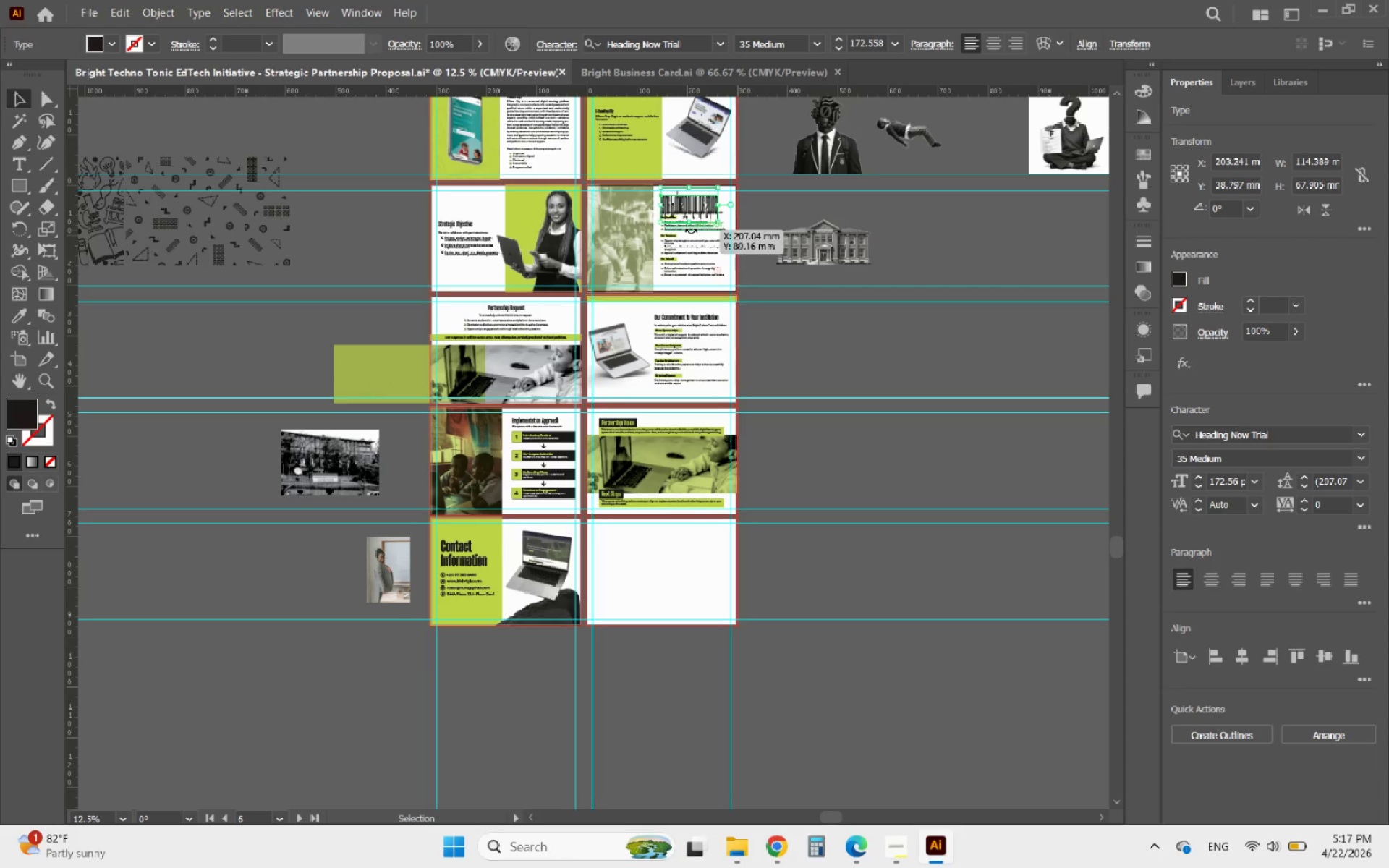 
key(Control+ControlLeft)
 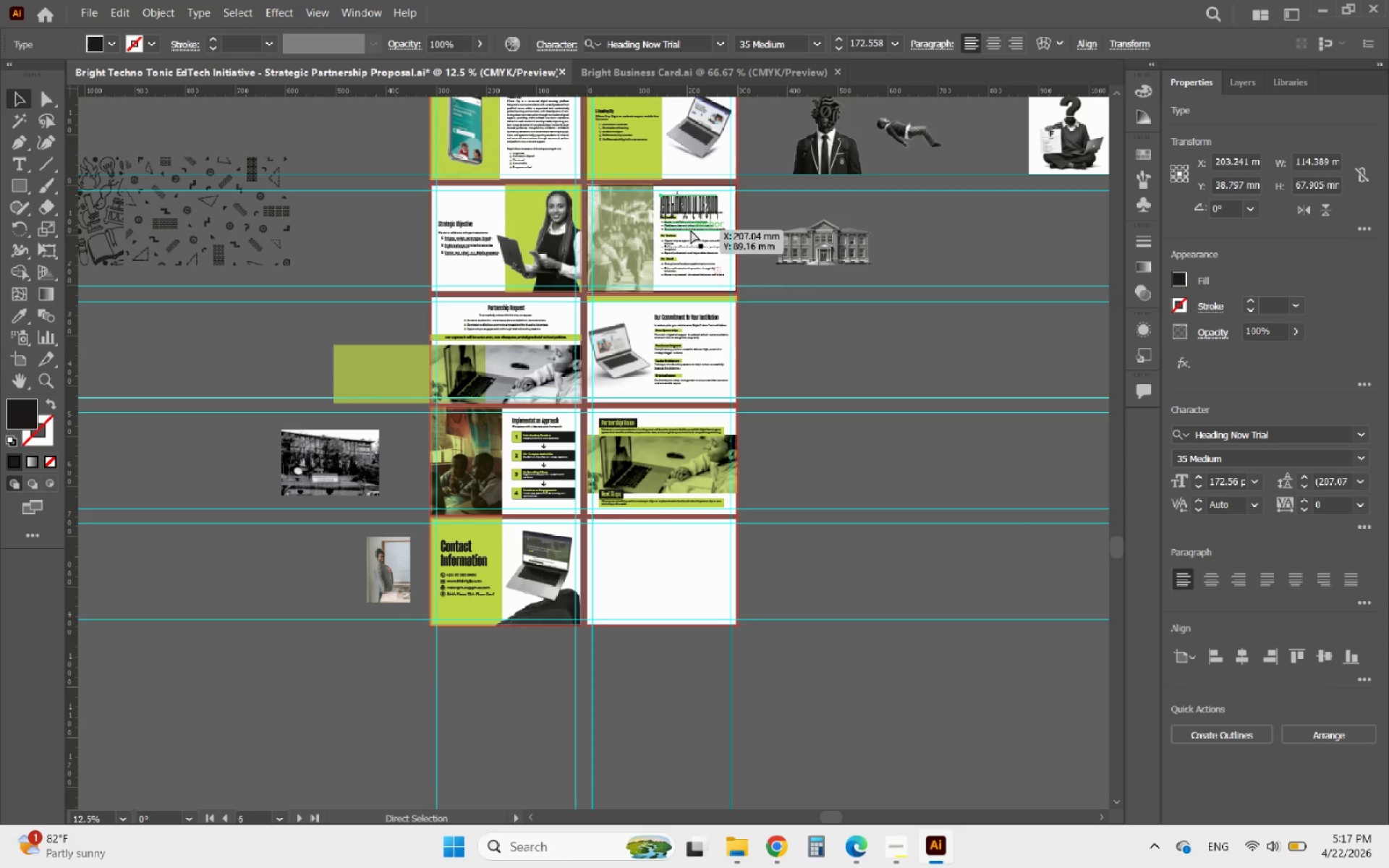 
key(Control+Z)
 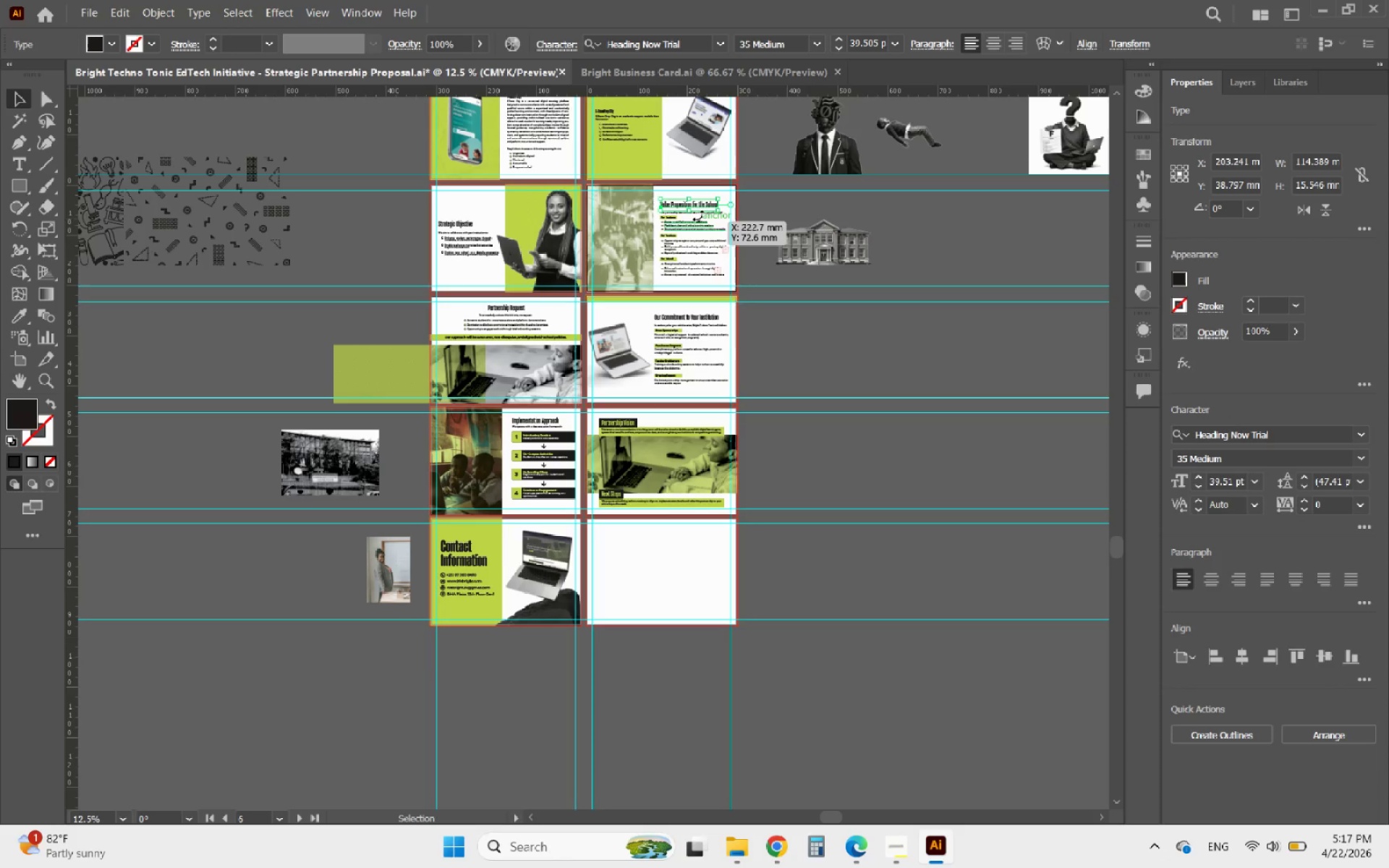 
hold_key(key=AltLeft, duration=1.61)
left_click_drag(start_coordinate=[699, 207], to_coordinate=[645, 539])
 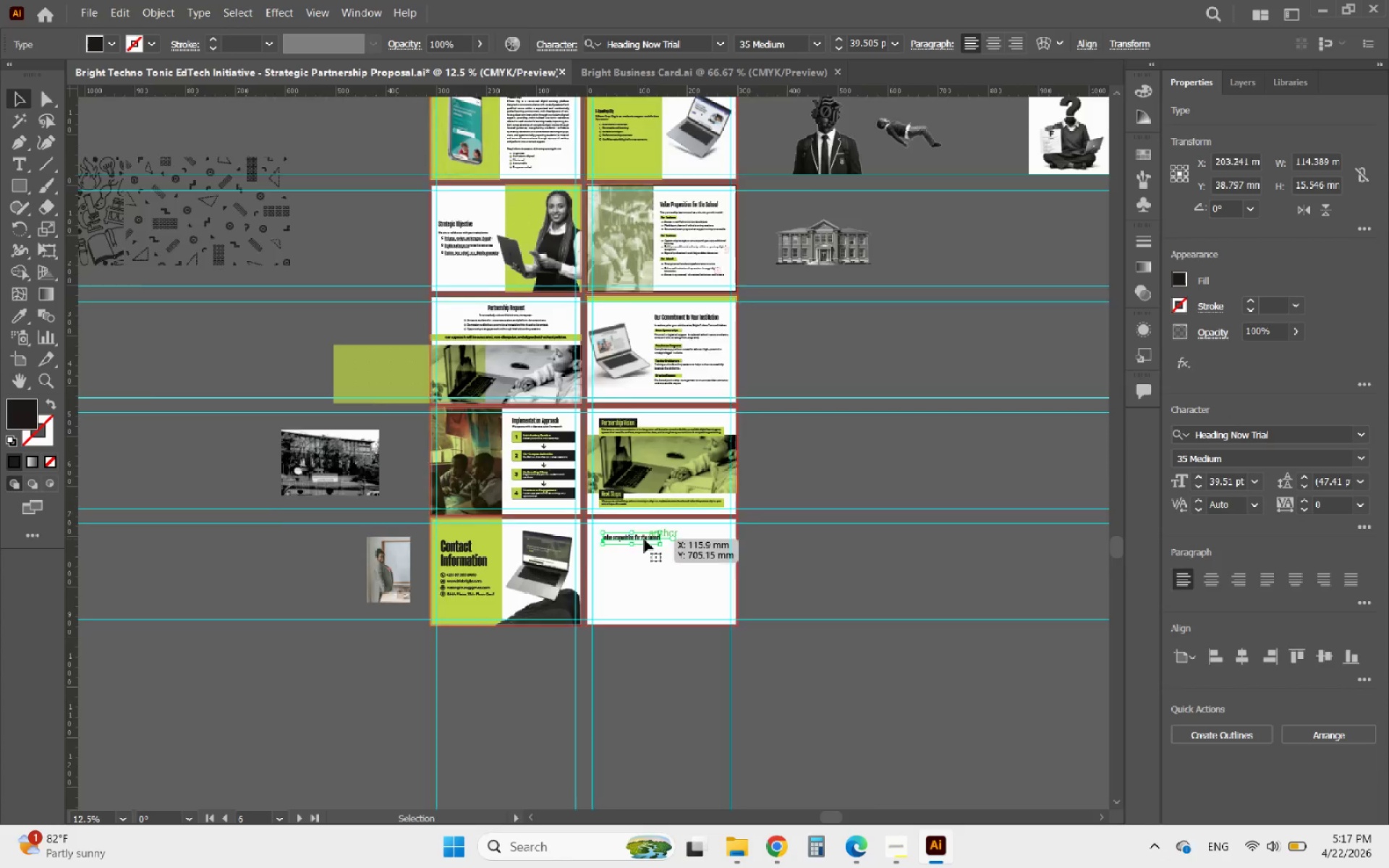 
hold_key(key=AltLeft, duration=0.41)
scroll: coordinate [645, 608], scroll_direction: up, amount: 3.0
 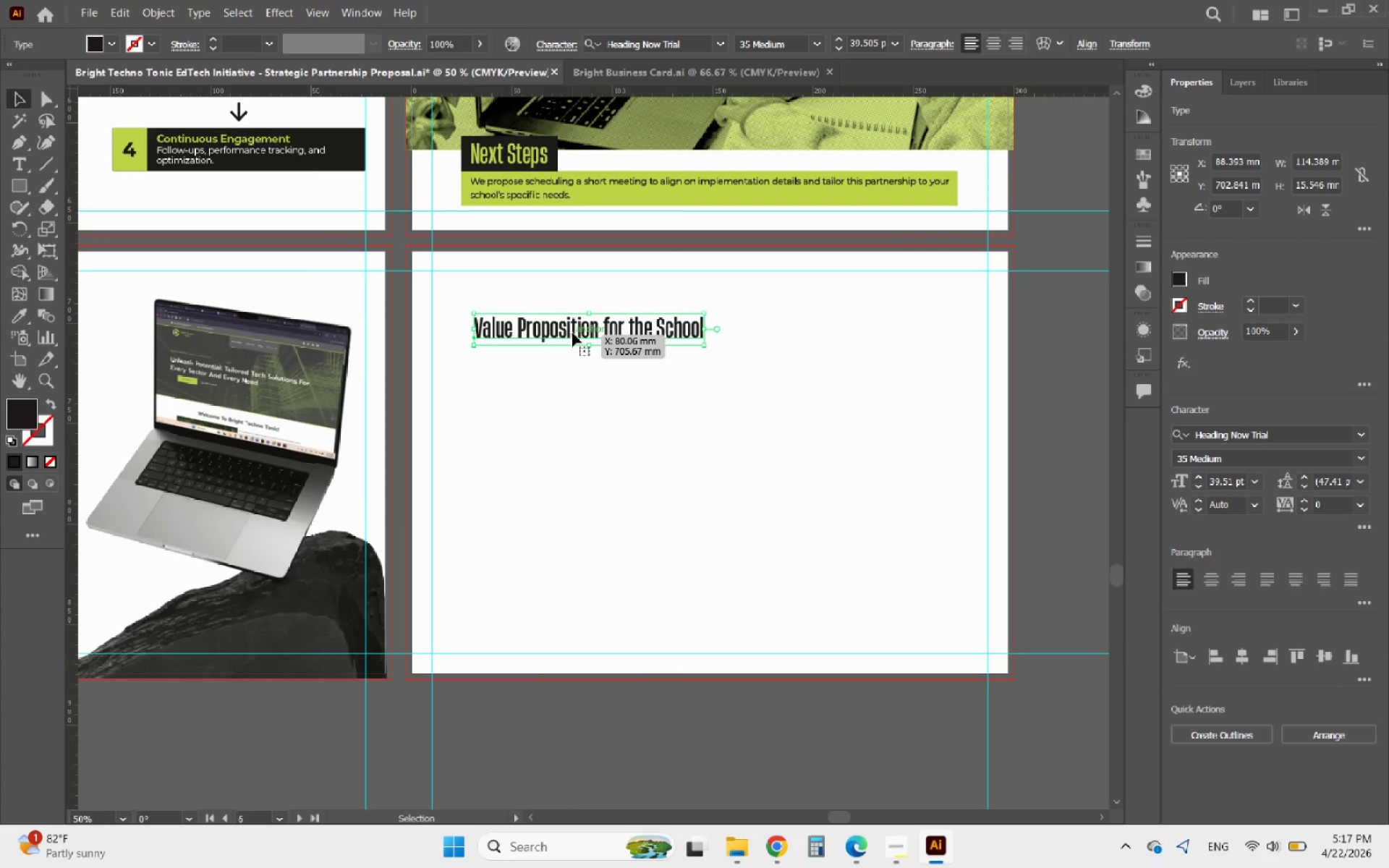 
double_click([572, 333])
 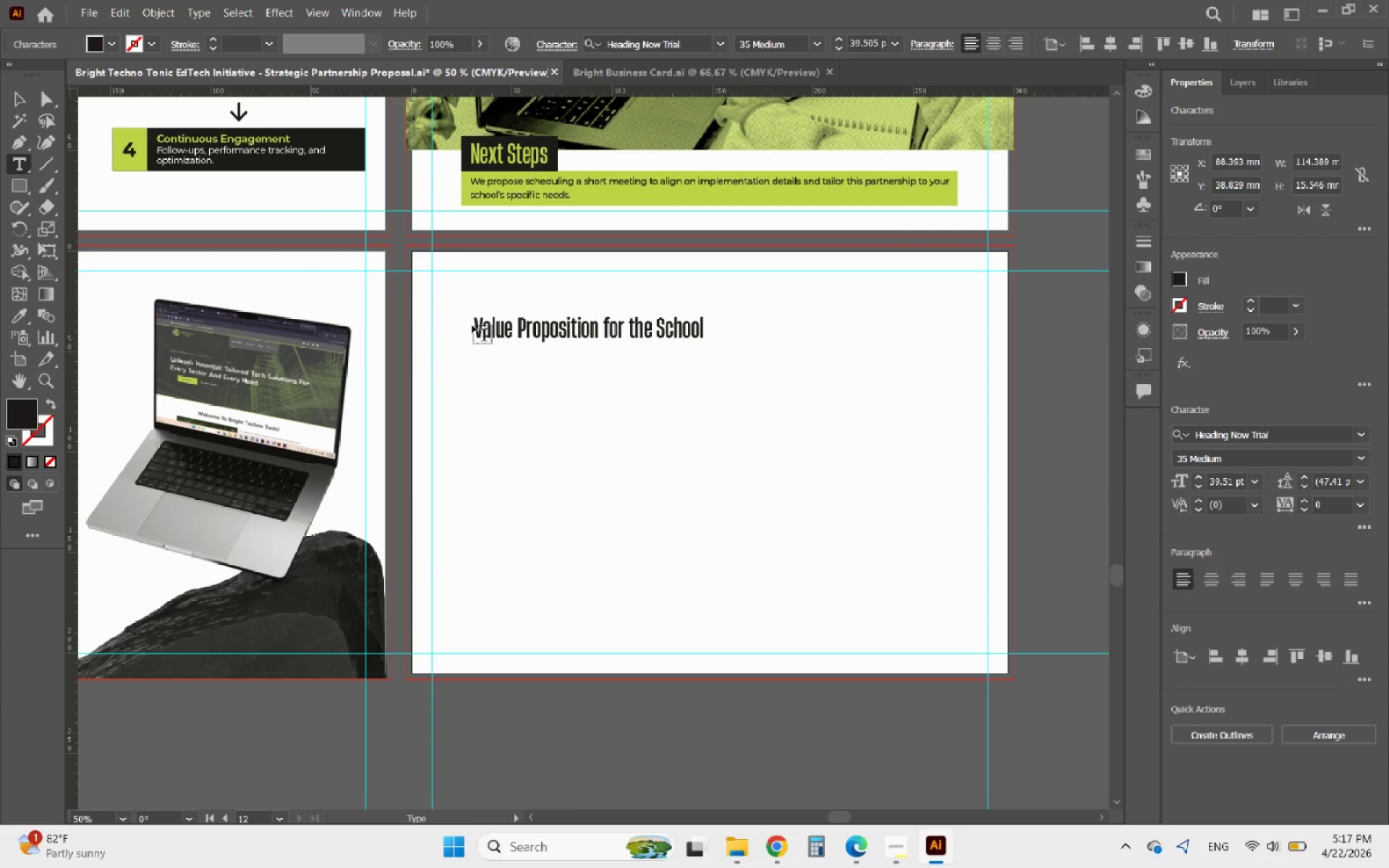 
left_click_drag(start_coordinate=[478, 326], to_coordinate=[799, 342])
 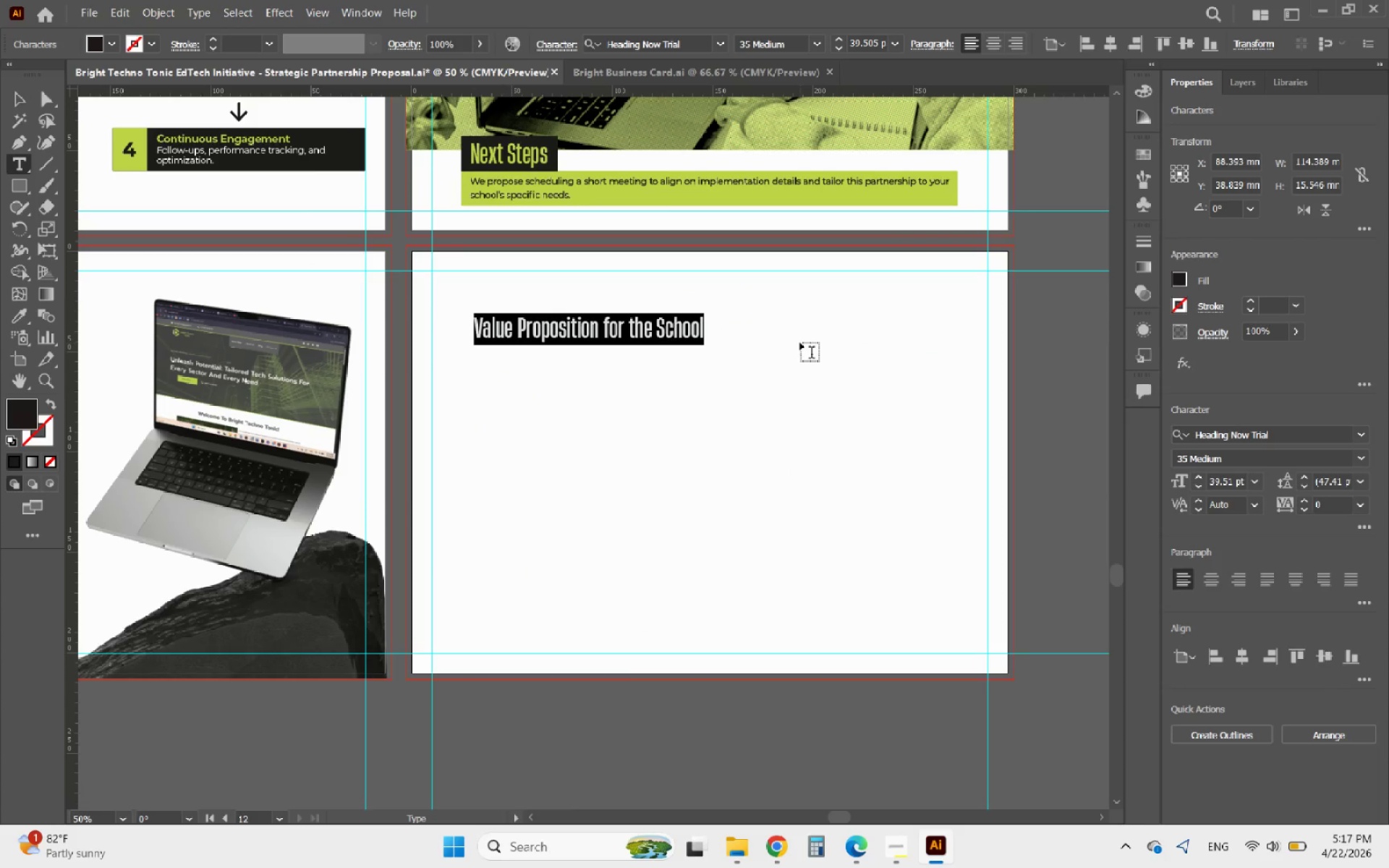 
type(Table of )
key(Backspace)
 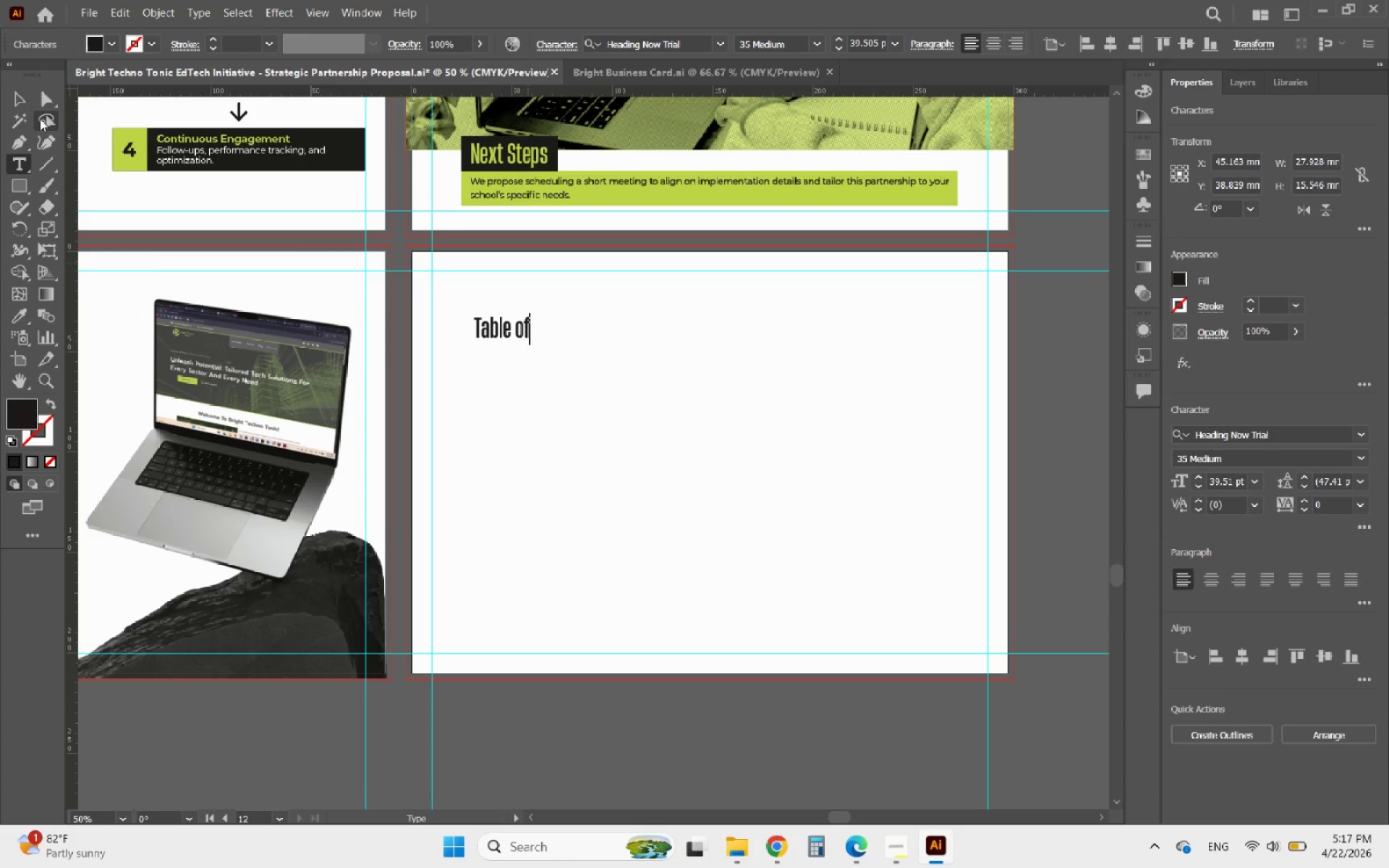 
left_click([30, 102])
 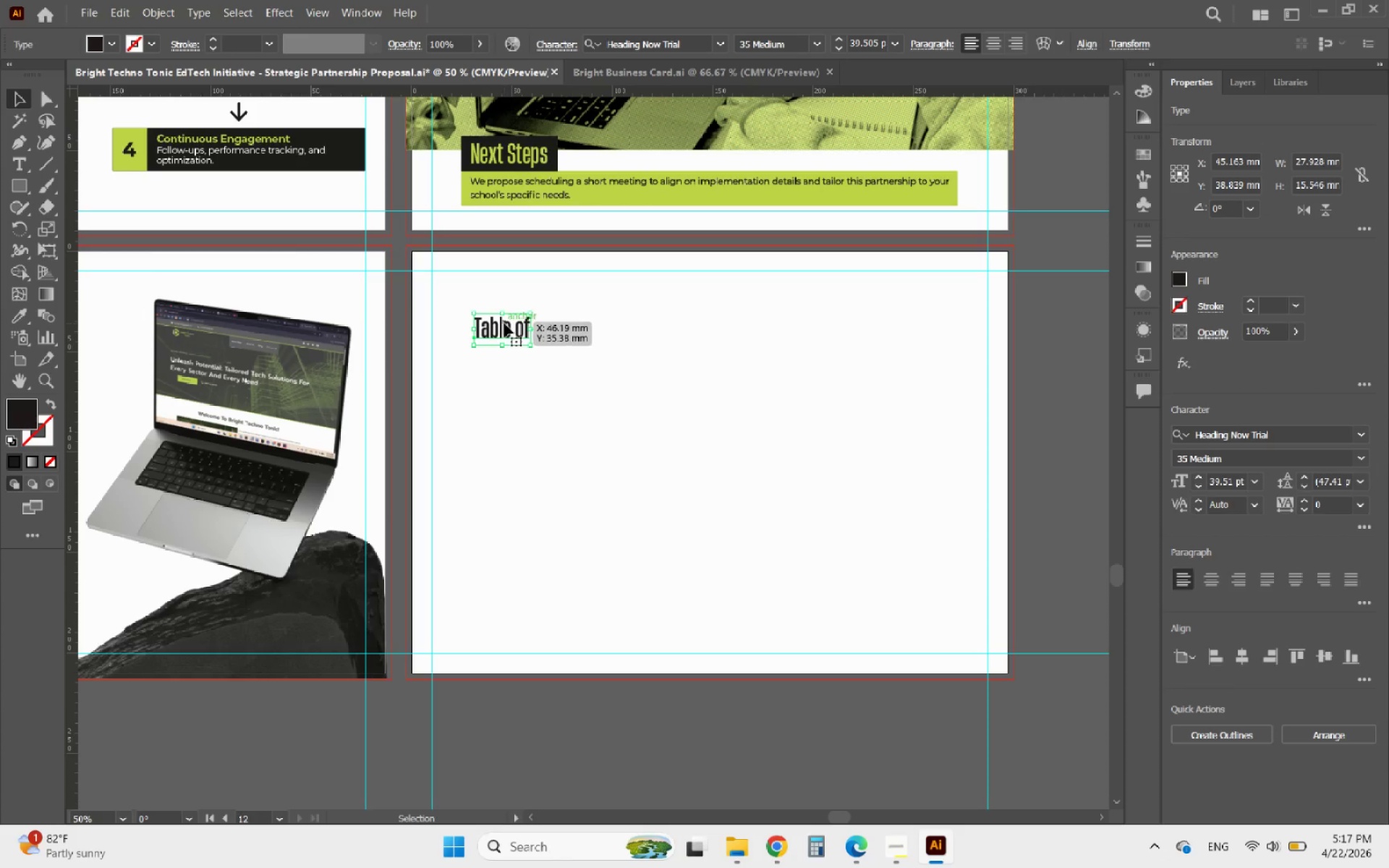 
hold_key(key=AltLeft, duration=1.3)
left_click_drag(start_coordinate=[504, 323], to_coordinate=[505, 356])
 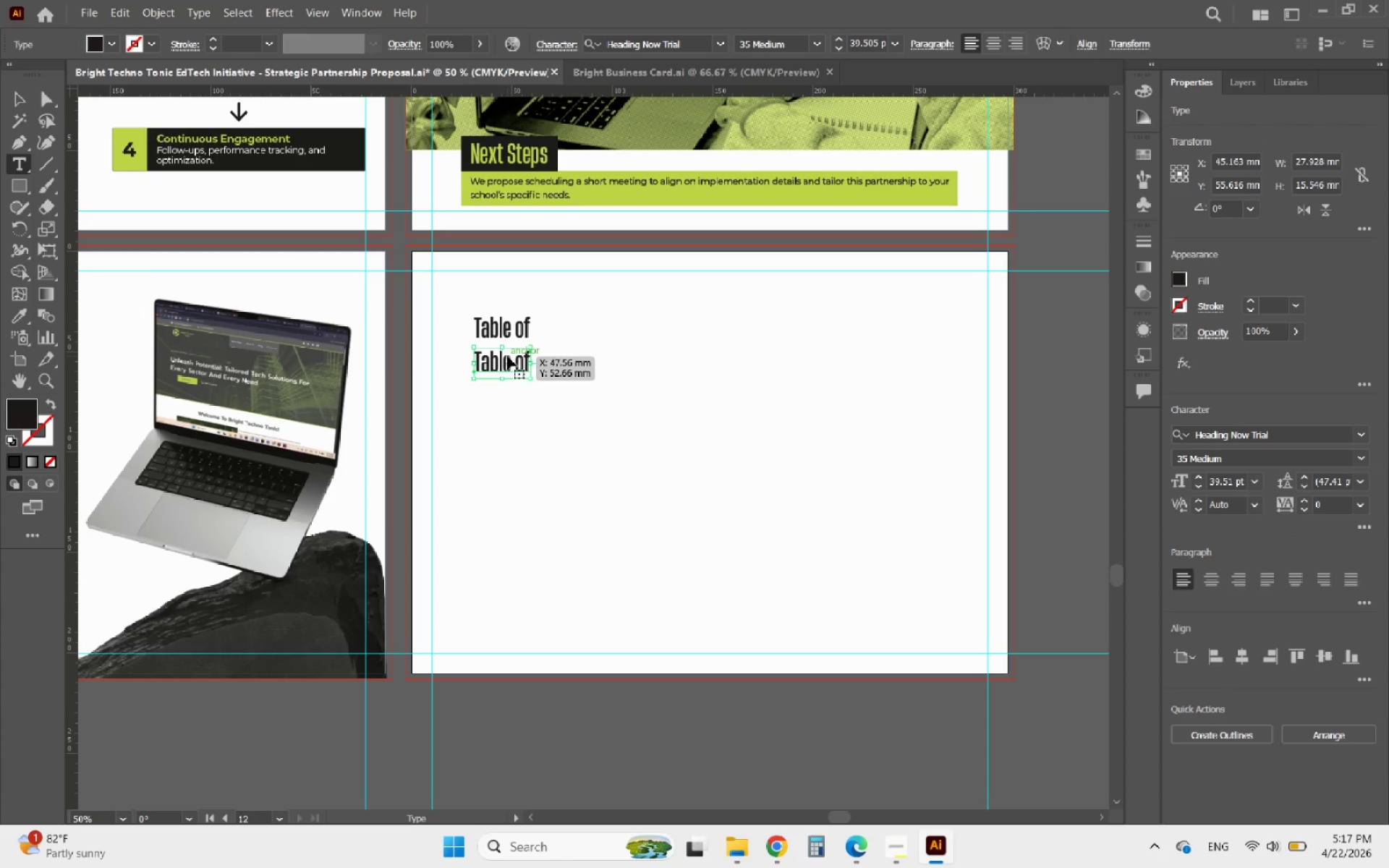 
hold_key(key=ShiftLeft, duration=0.91)
 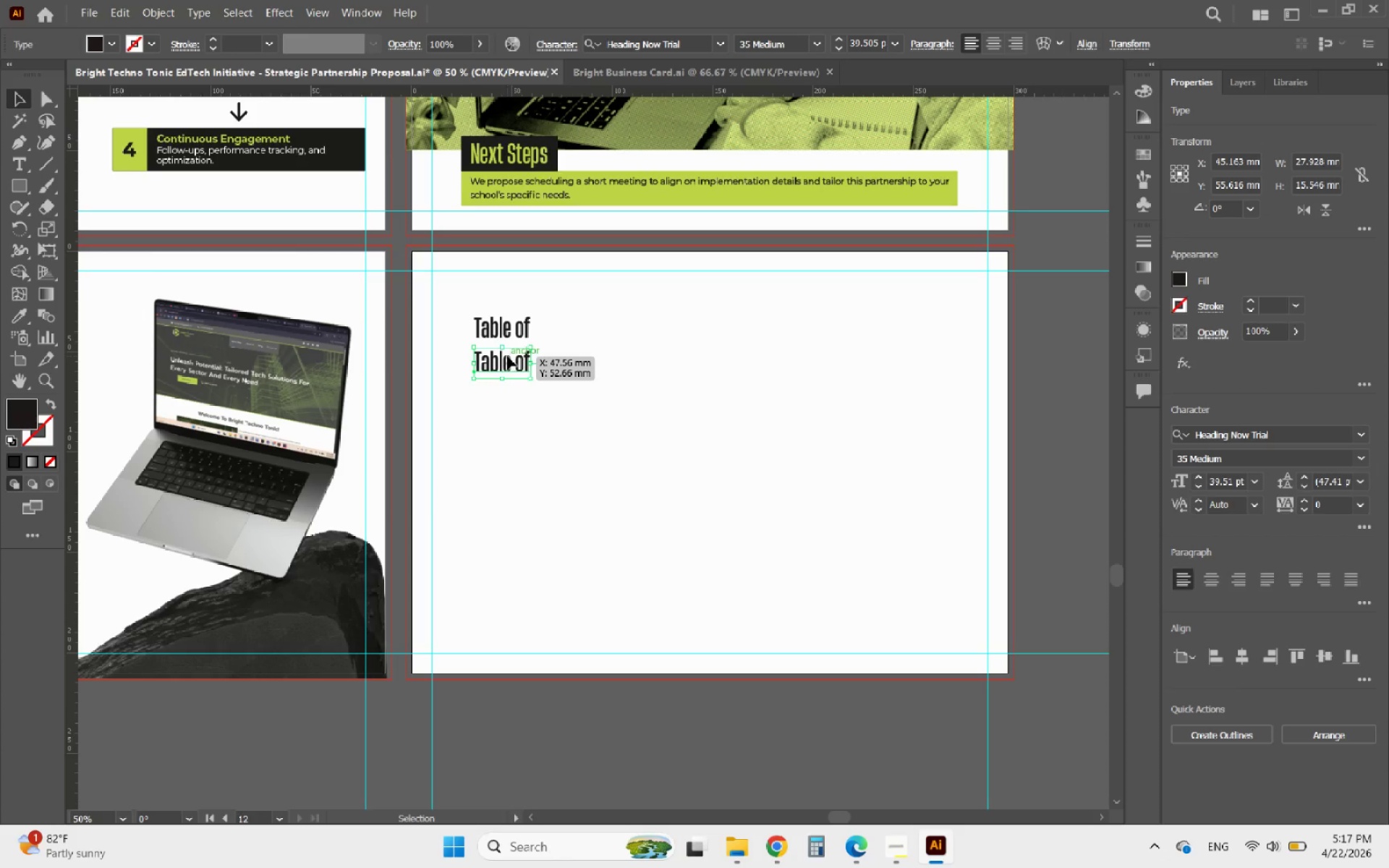 
double_click([507, 356])
 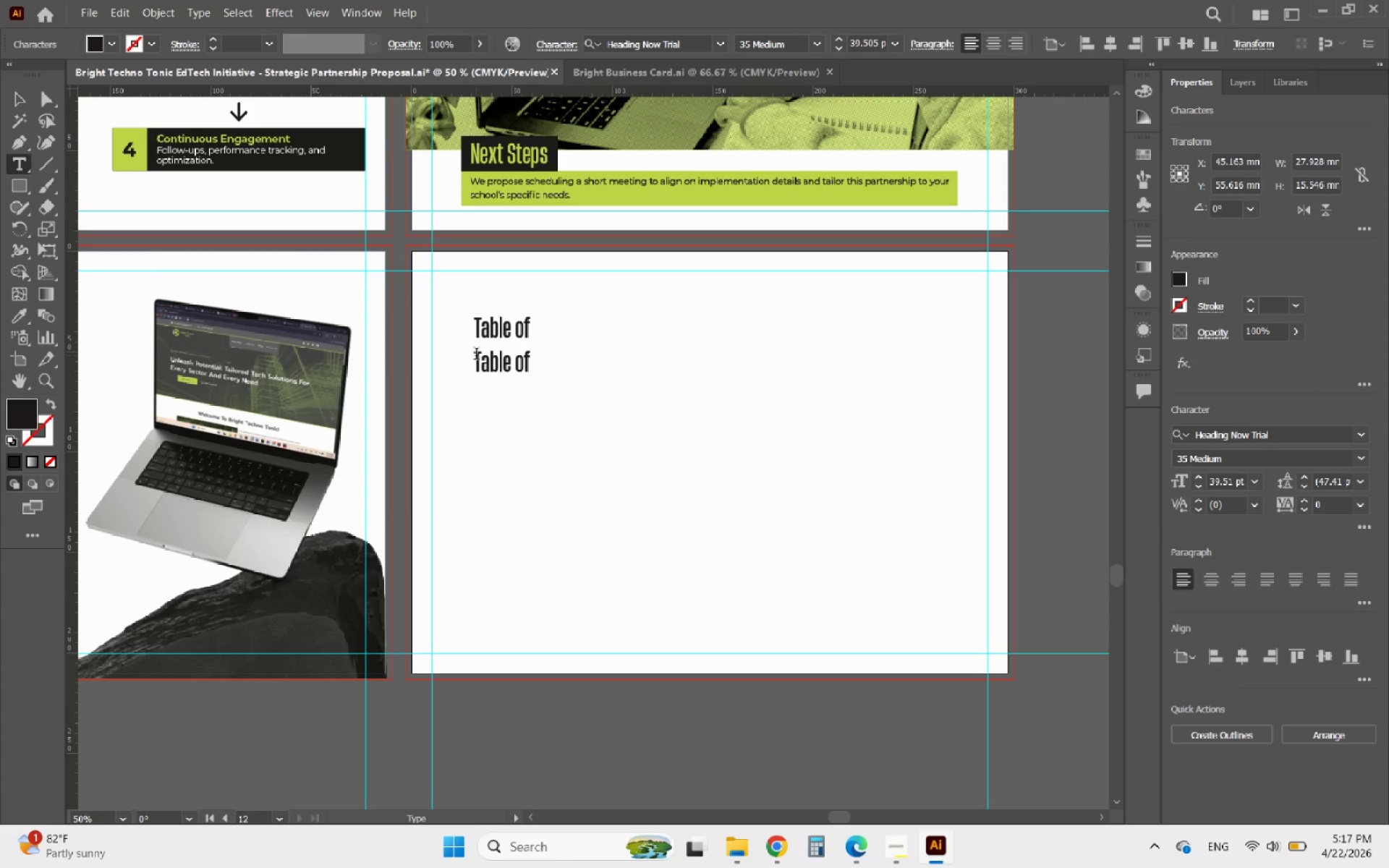 
left_click_drag(start_coordinate=[476, 355], to_coordinate=[645, 386])
 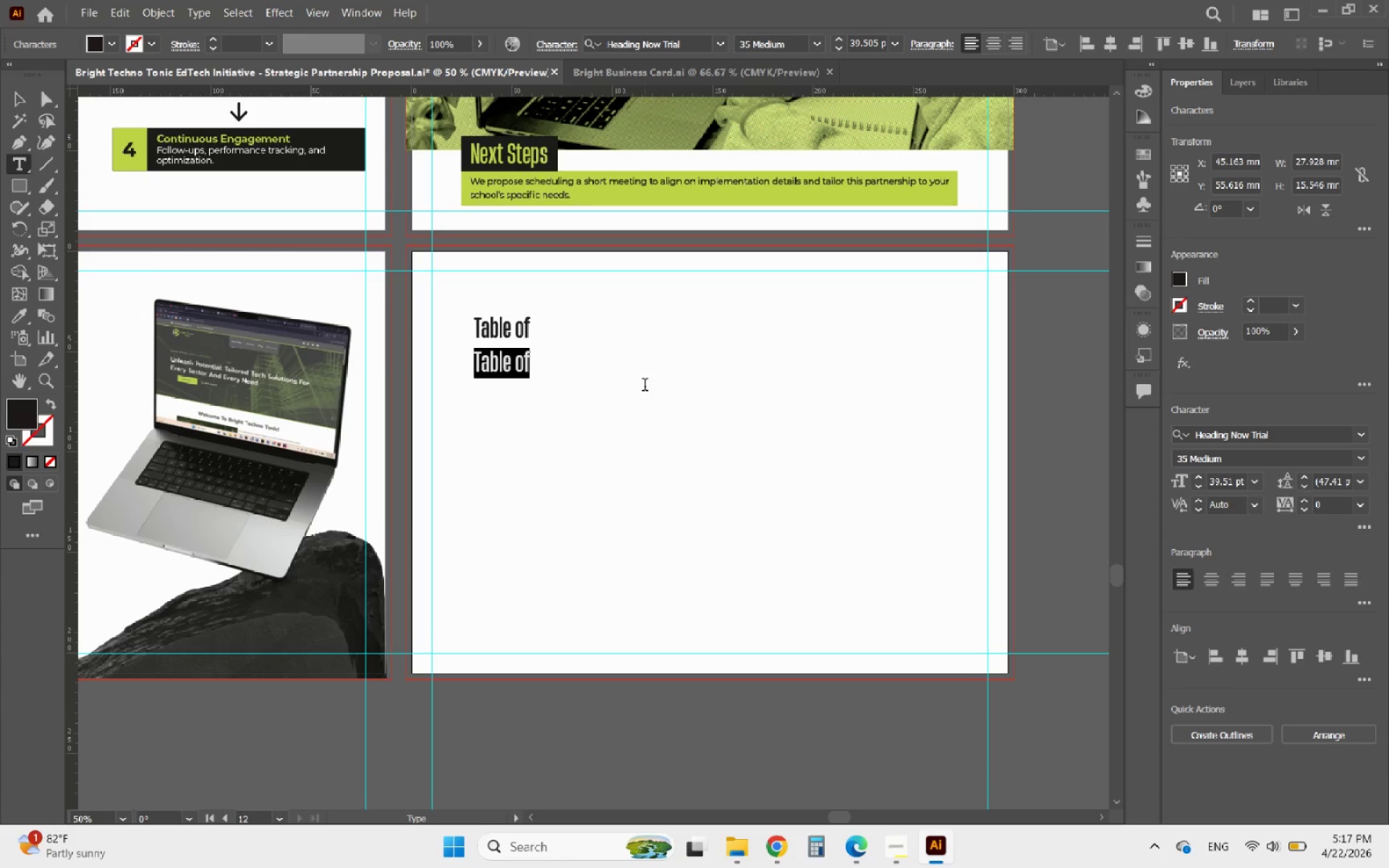 
type(Contents)
 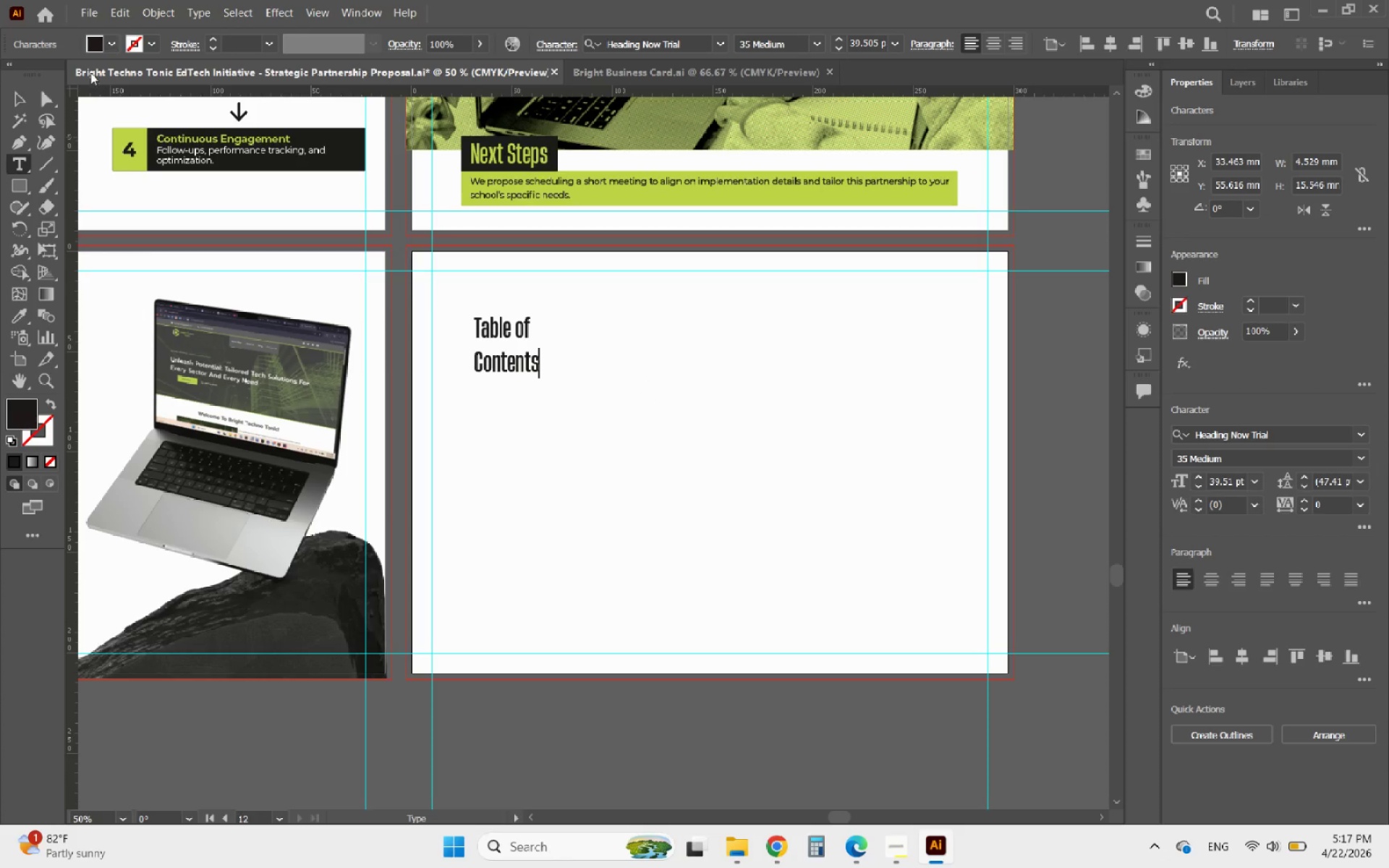 
left_click([11, 110])
 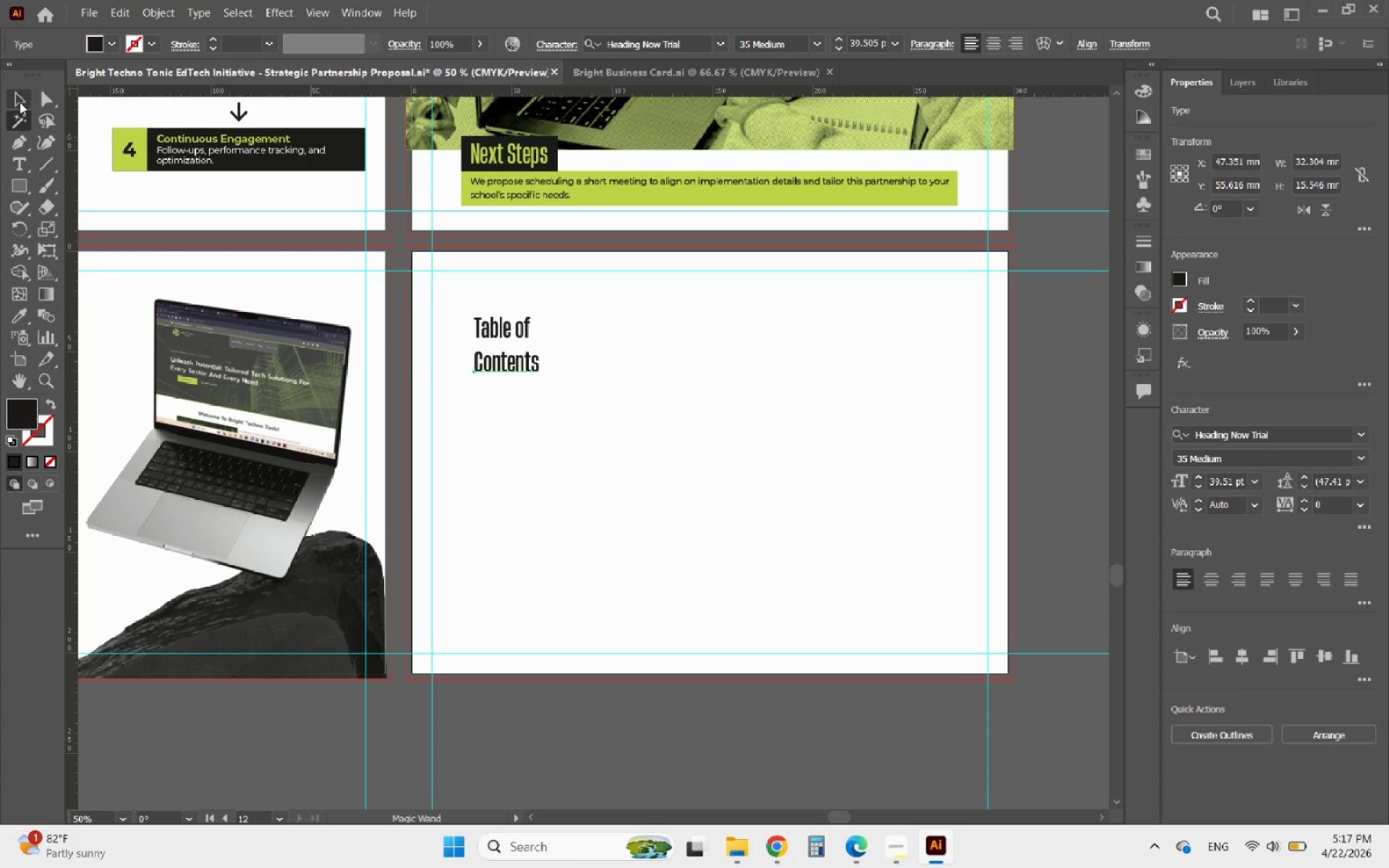 
left_click([20, 102])
 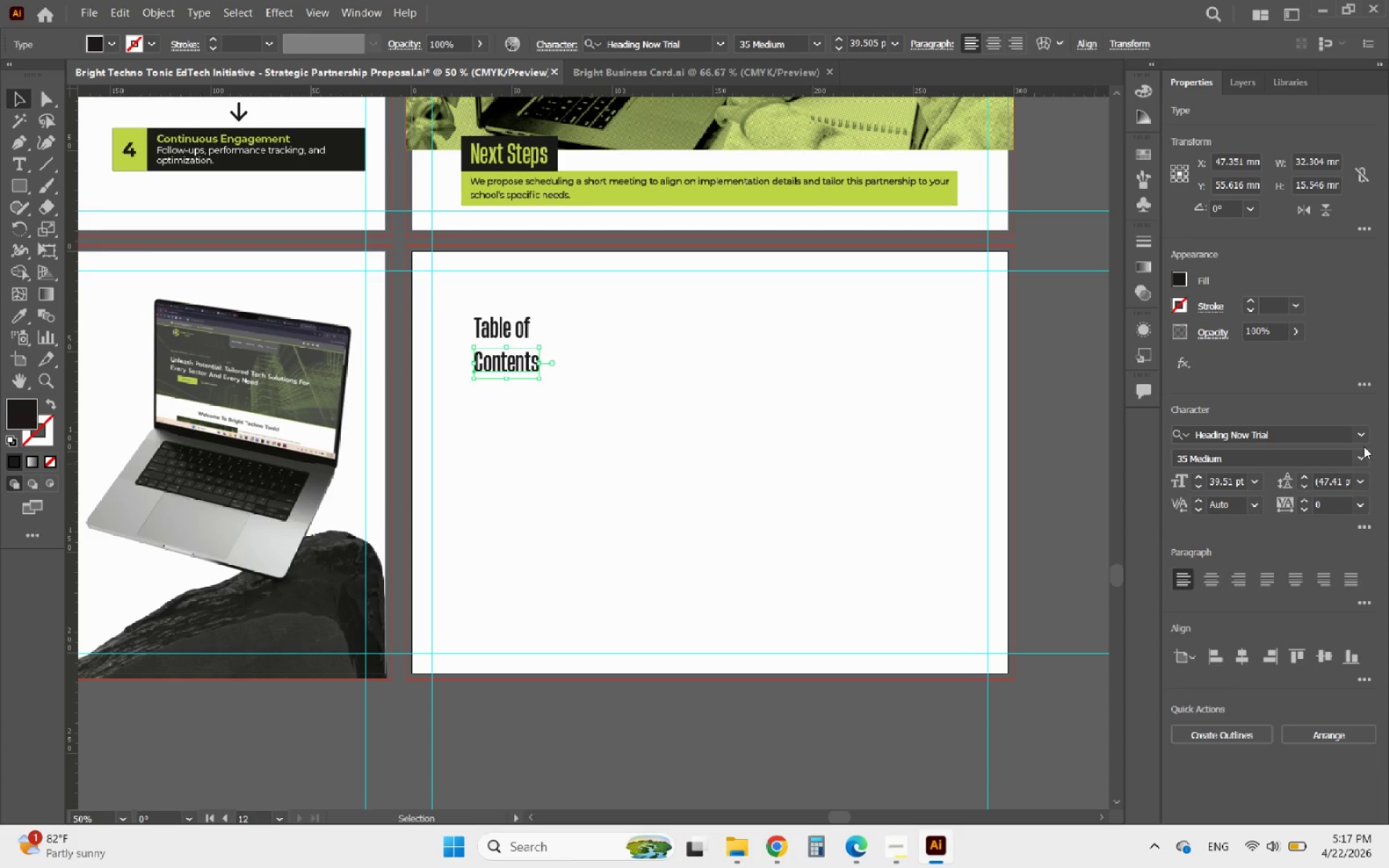 
left_click([1359, 435])
 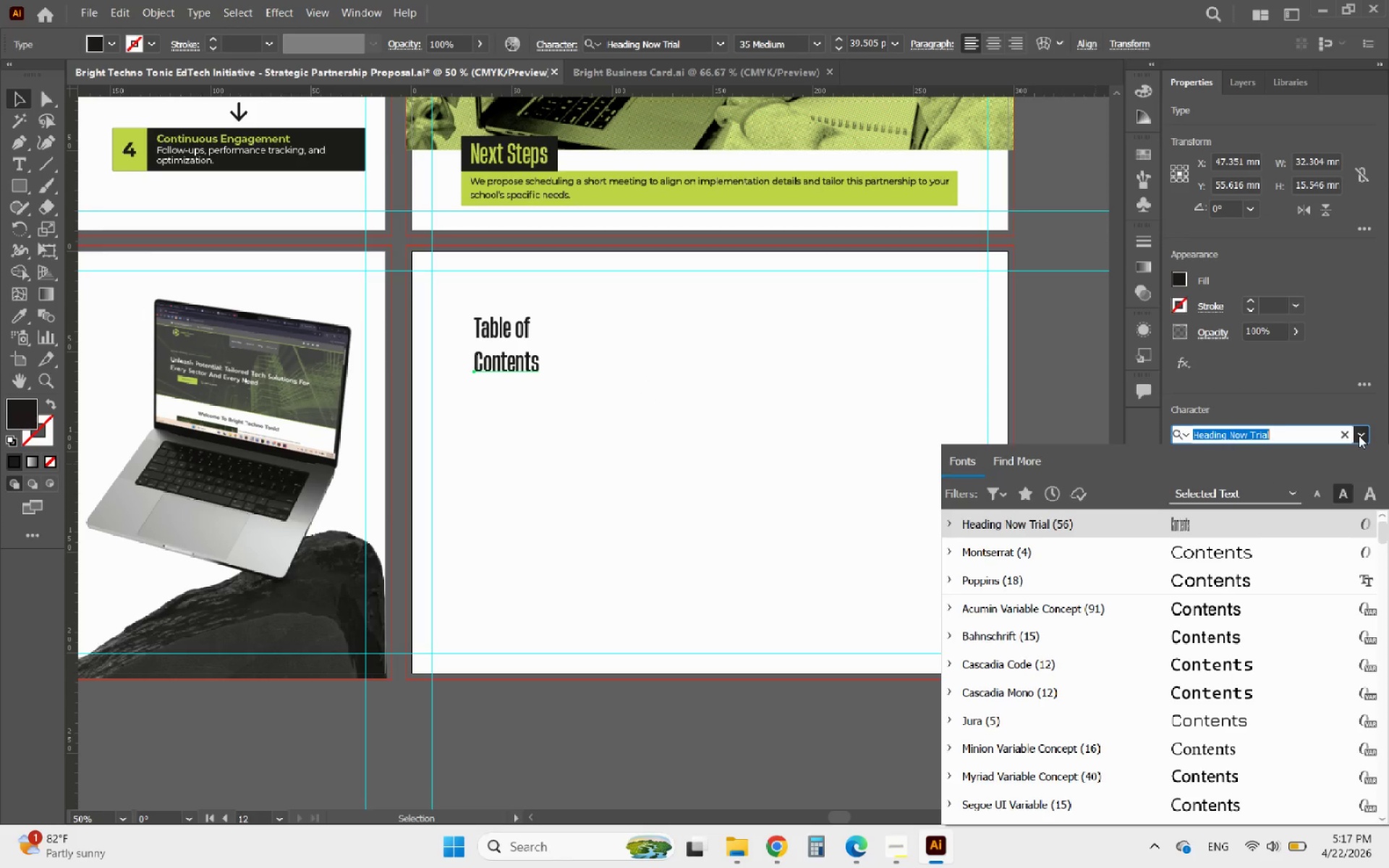 
left_click([1359, 435])
 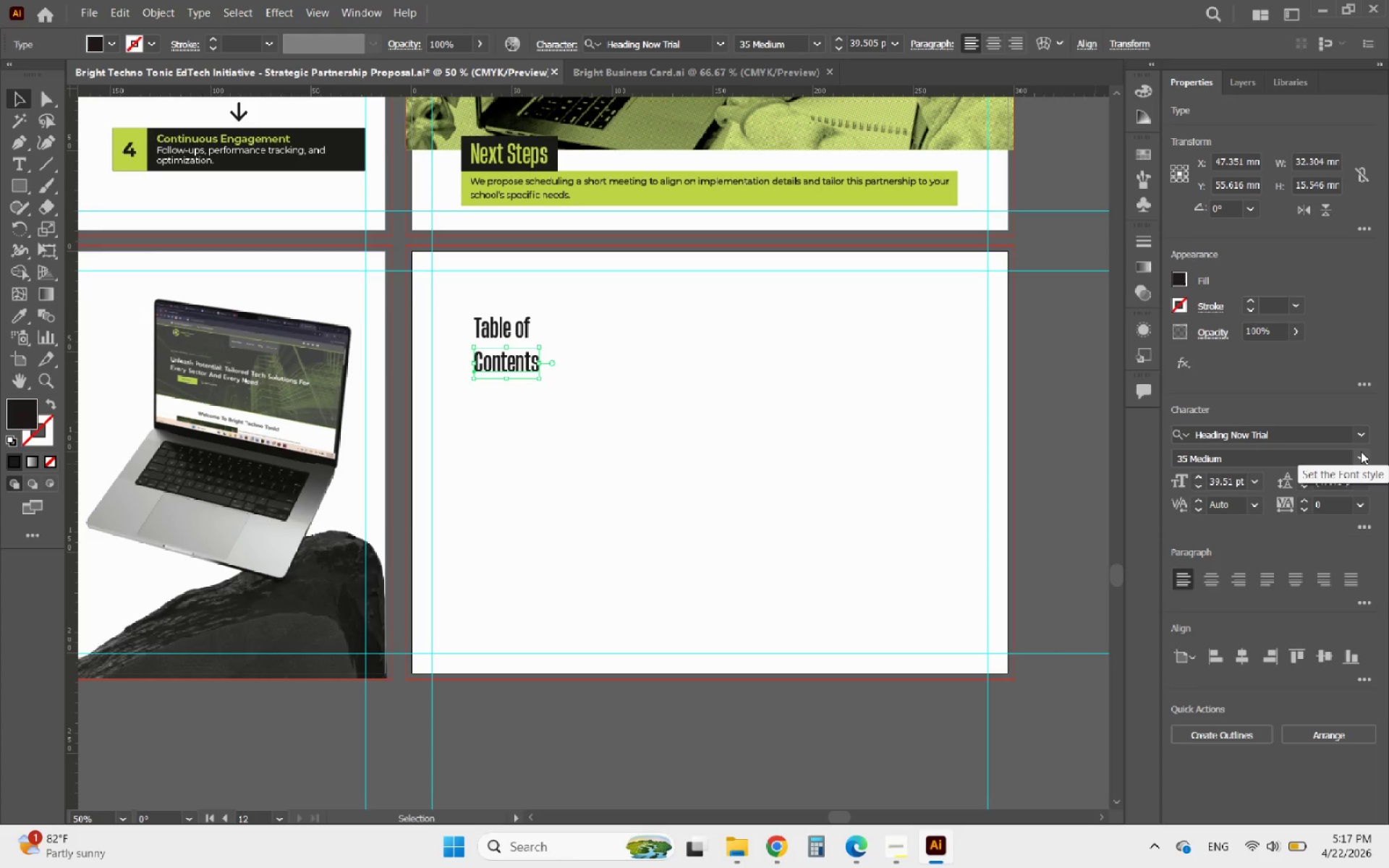 
left_click([1361, 451])
 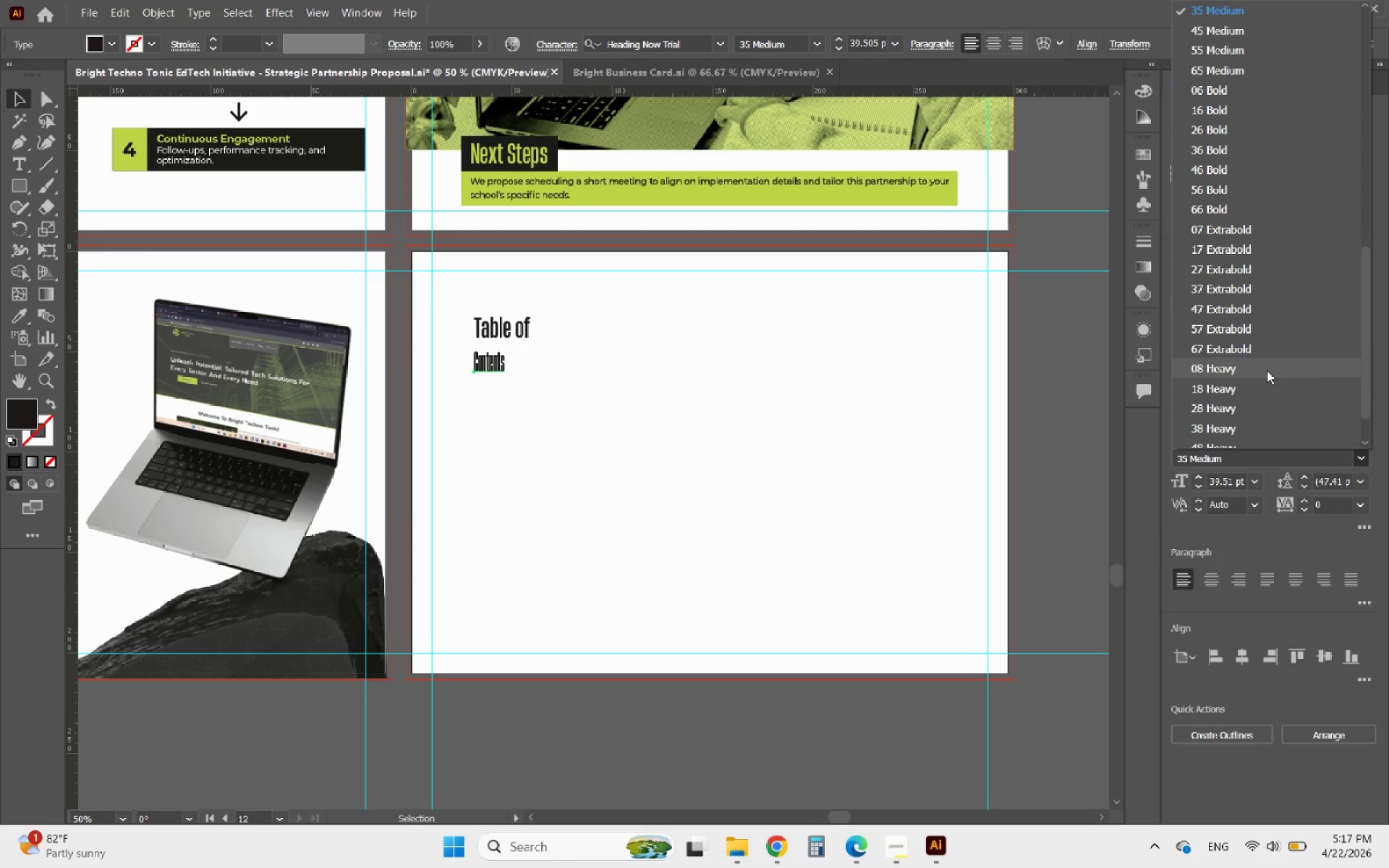 
scroll: coordinate [1224, 330], scroll_direction: down, amount: 5.0
 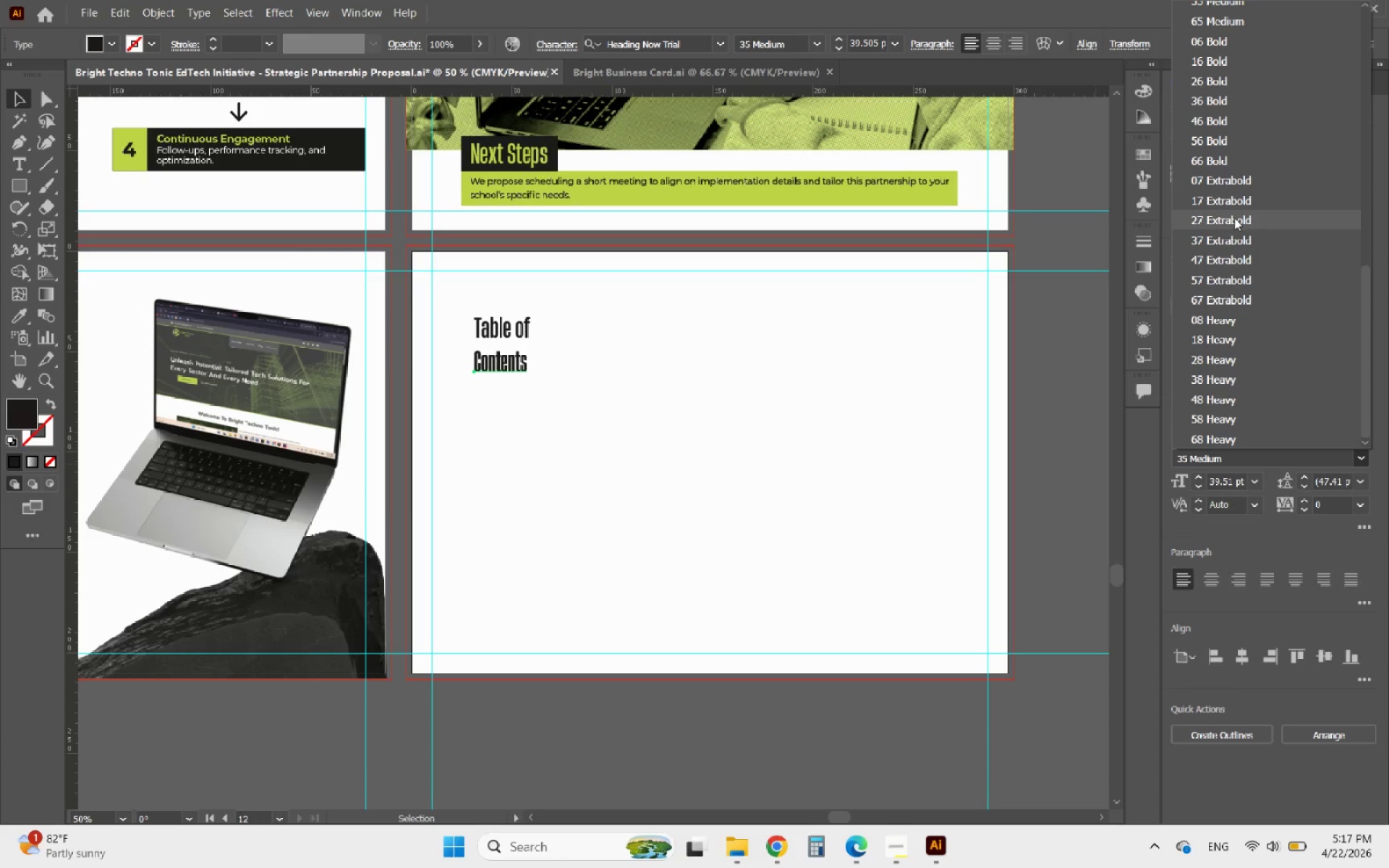 
scroll: coordinate [1049, 381], scroll_direction: up, amount: 13.0
 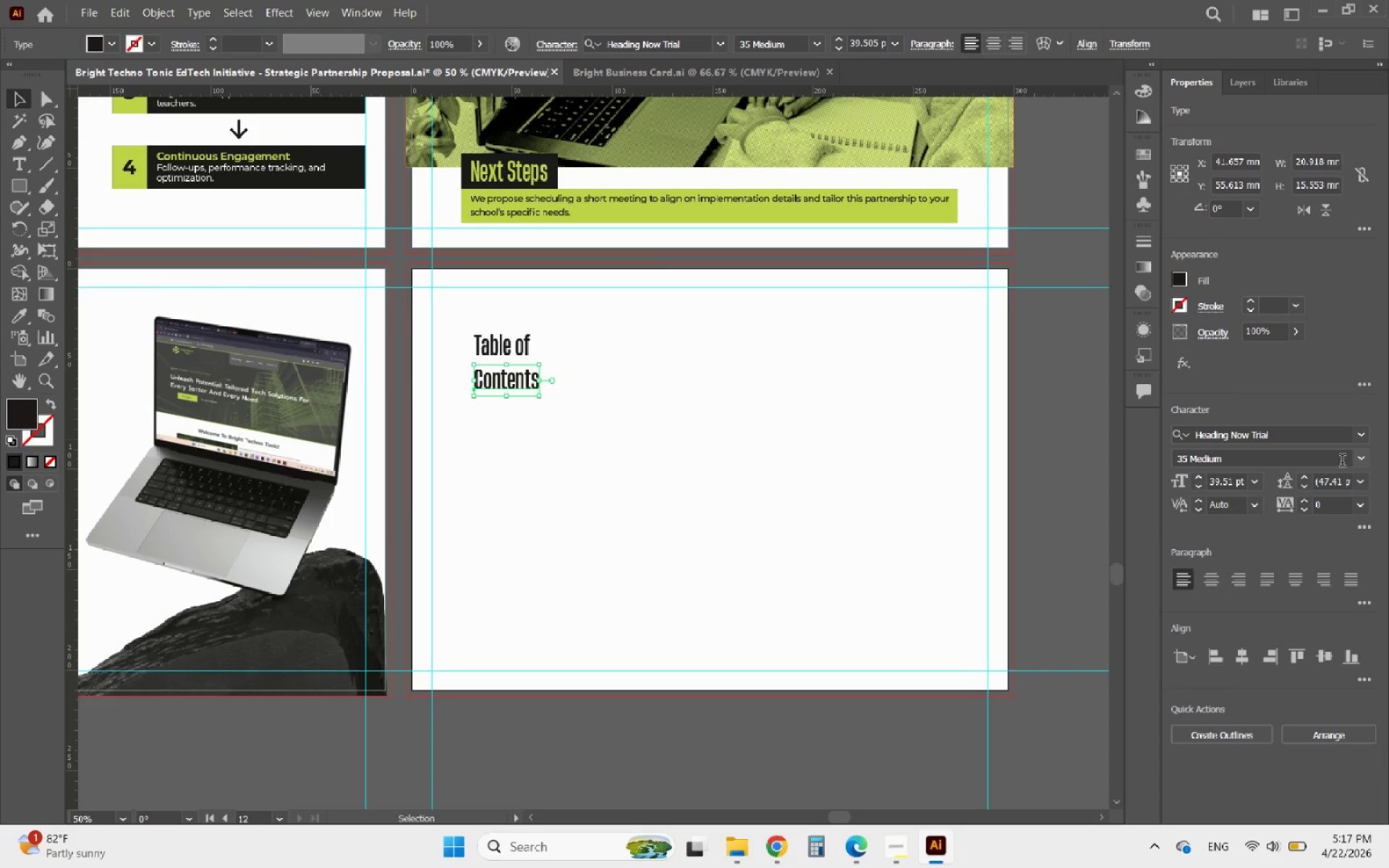 
left_click([1357, 460])
 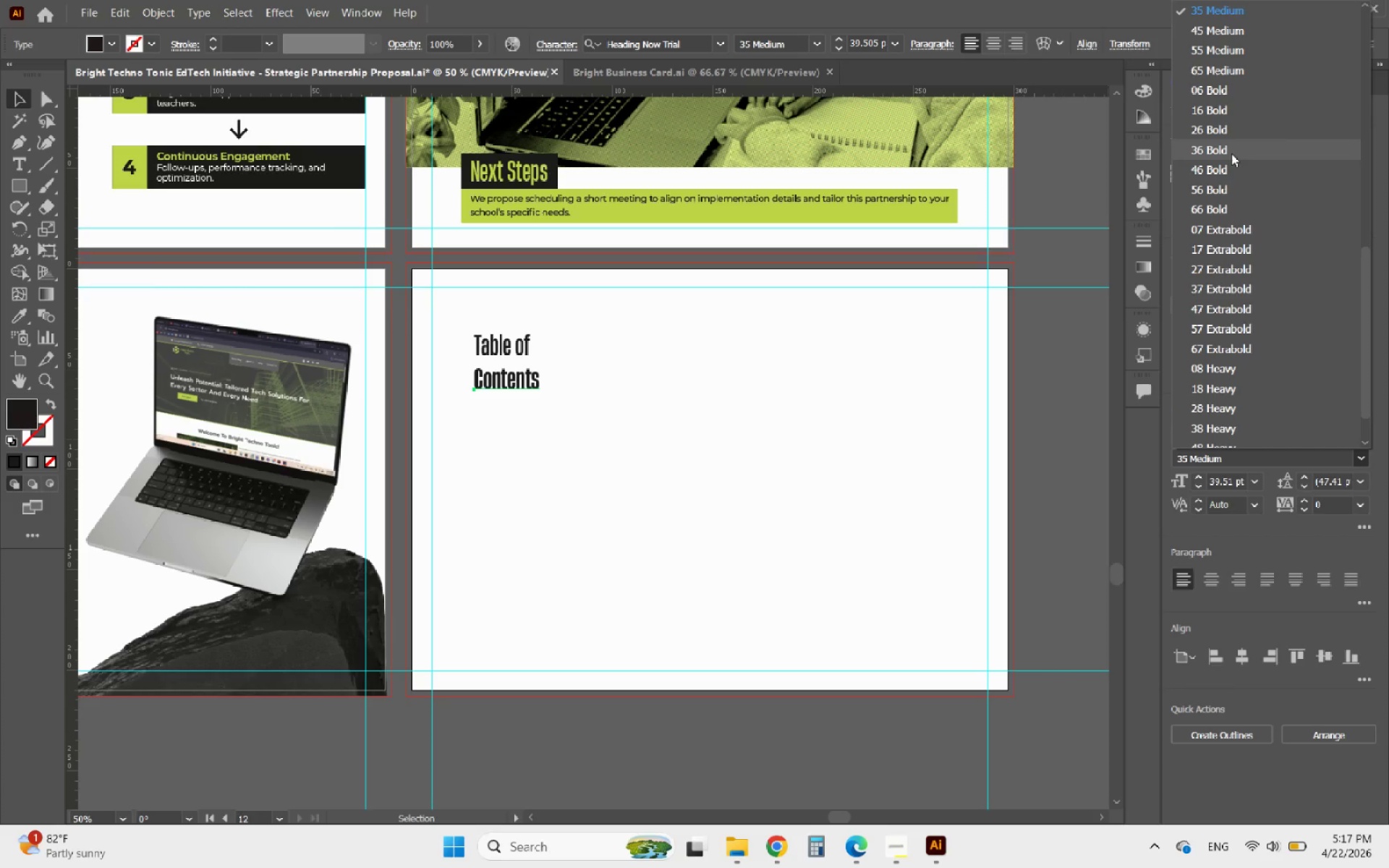 
left_click([1231, 153])
 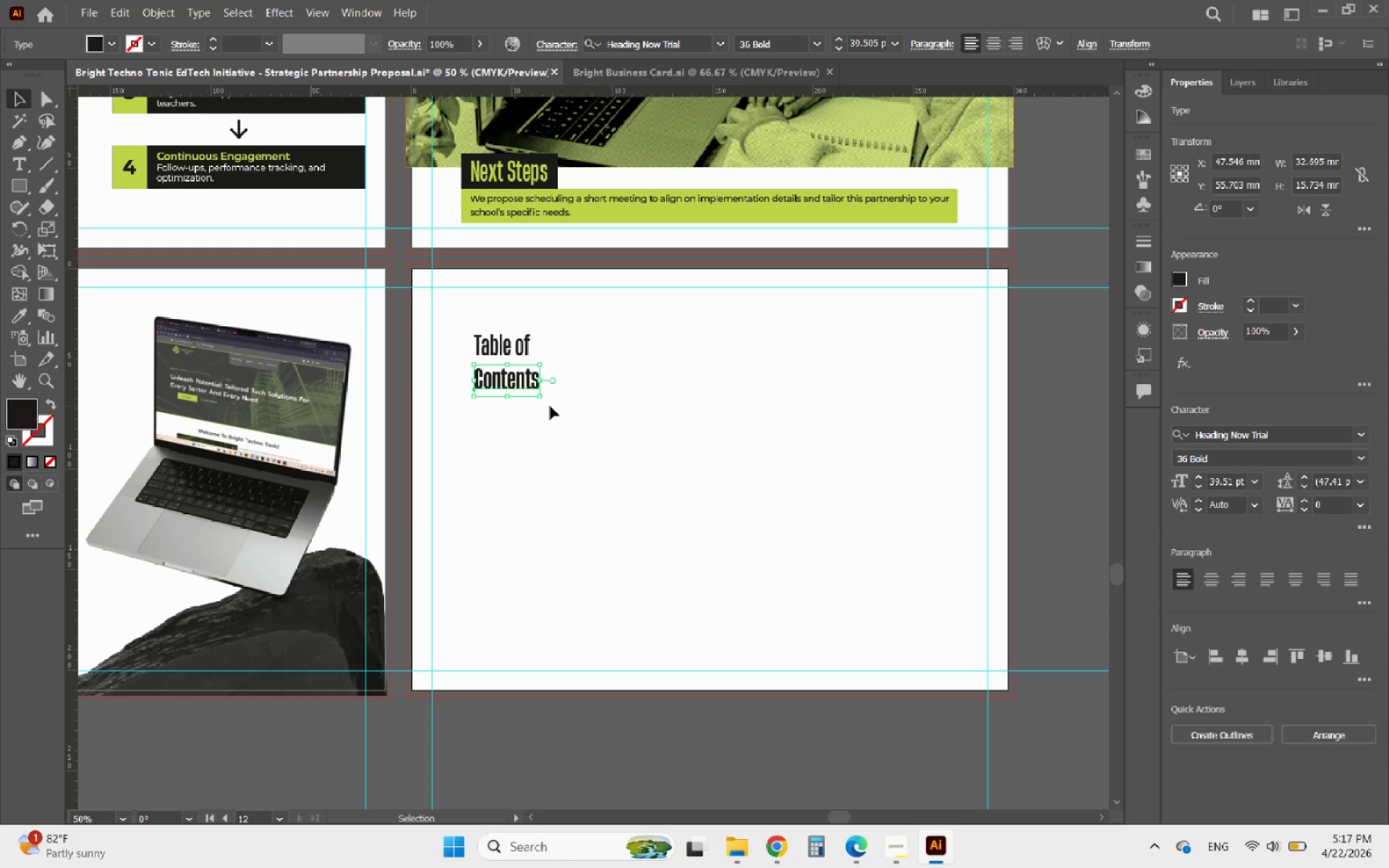 
hold_key(key=ShiftLeft, duration=0.86)
left_click_drag(start_coordinate=[540, 395], to_coordinate=[579, 451])
 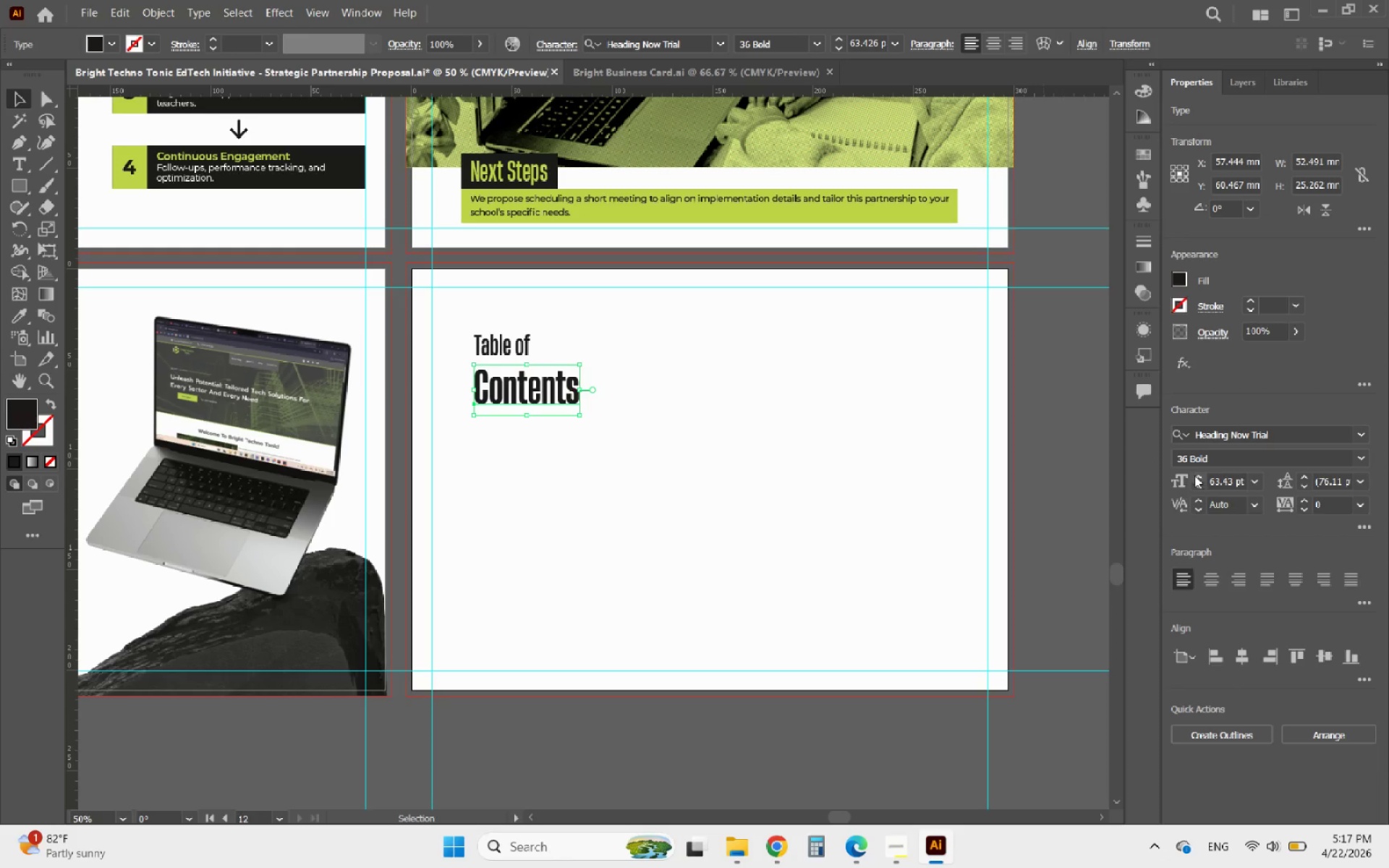 
left_click([1198, 475])
 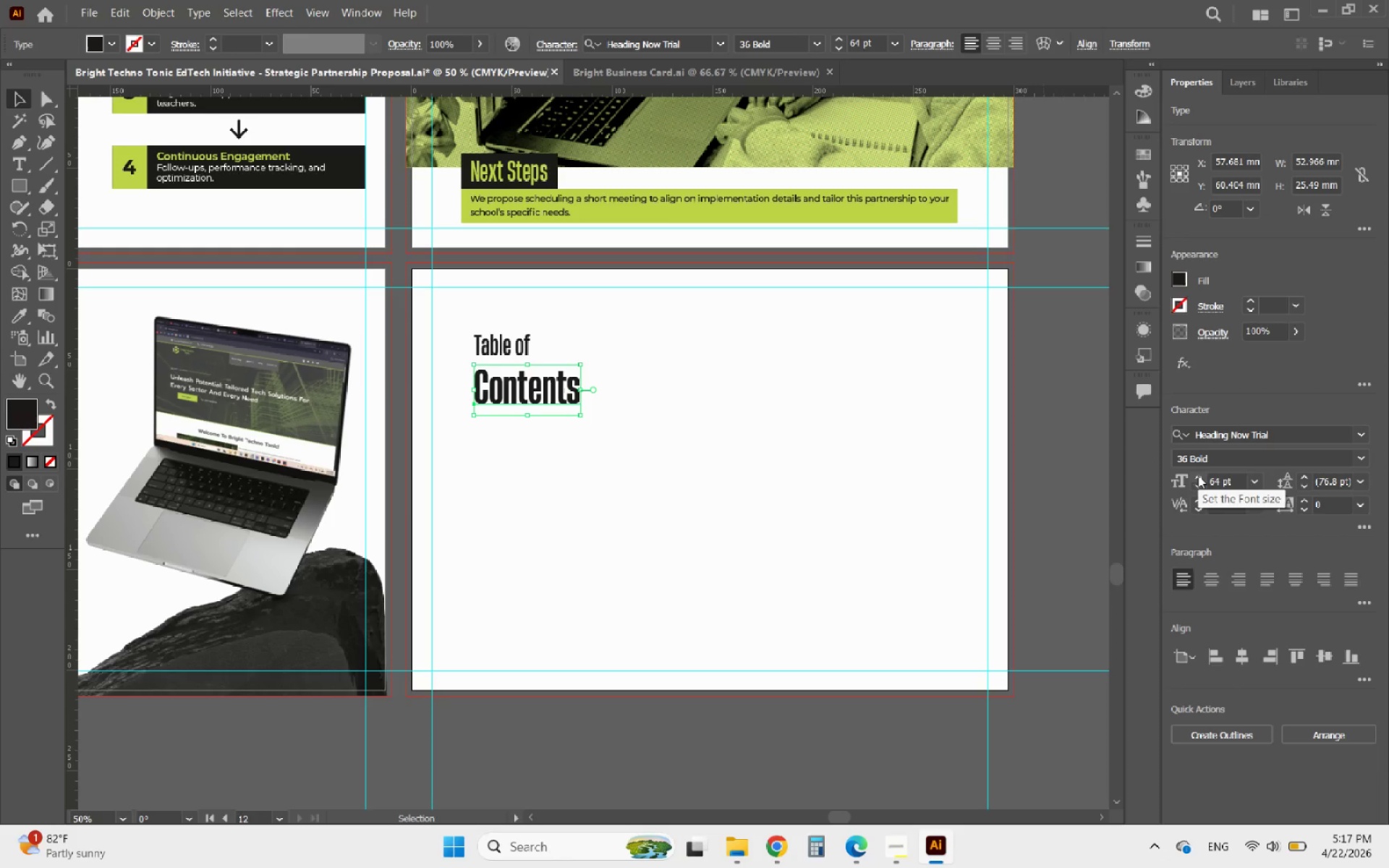 
left_click([1198, 475])
 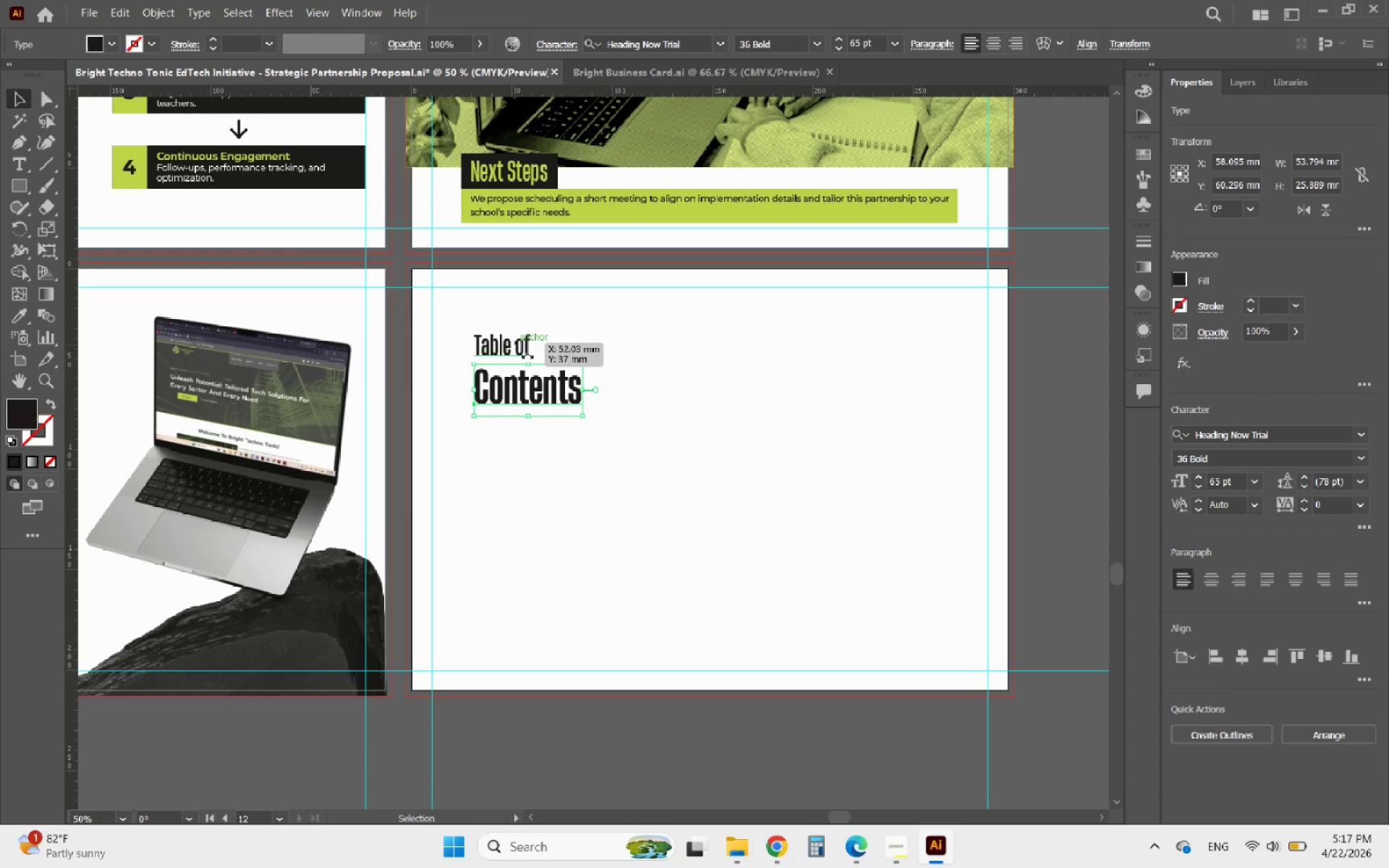 
left_click_drag(start_coordinate=[554, 385], to_coordinate=[547, 373])
 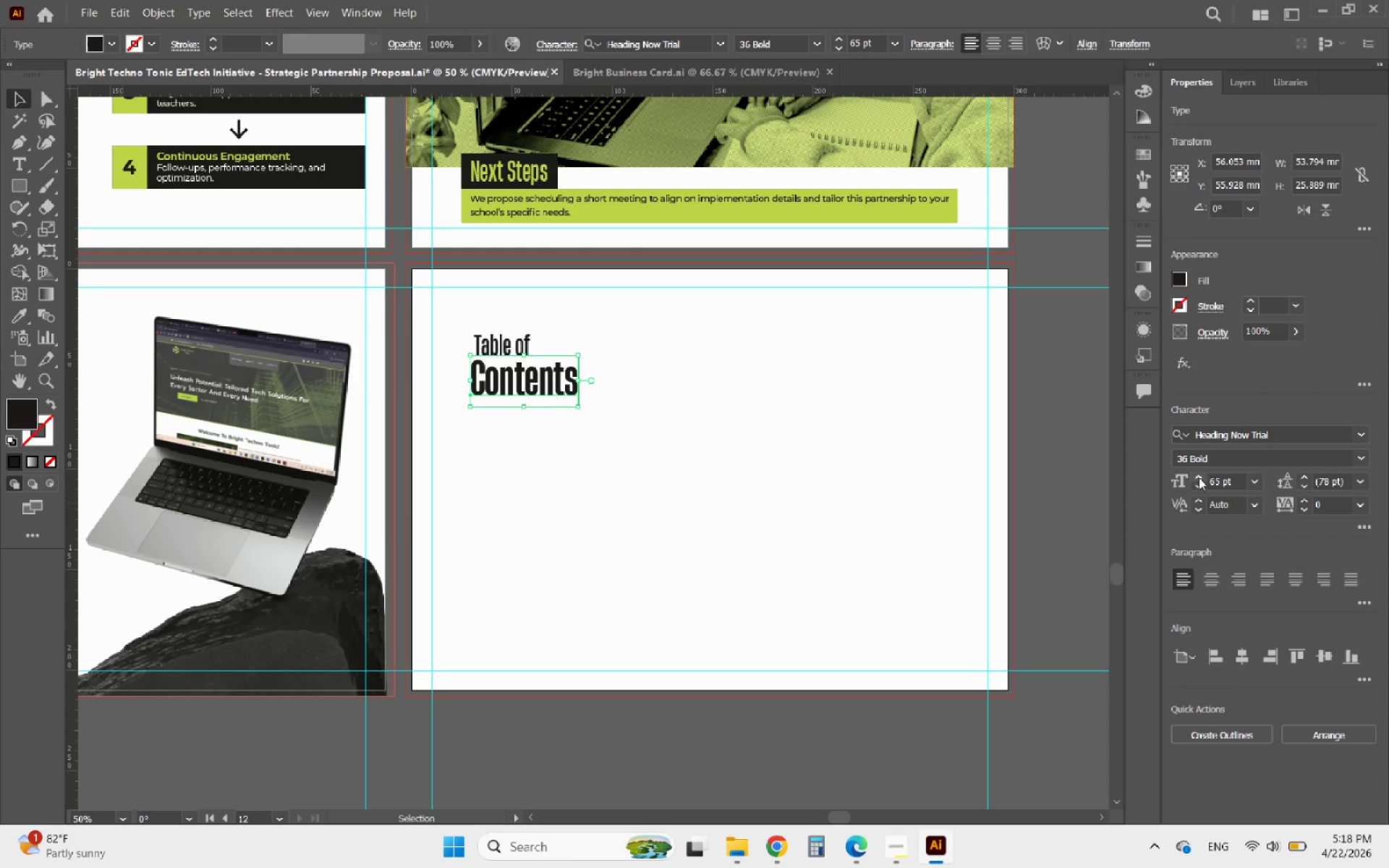 
double_click([1199, 477])
 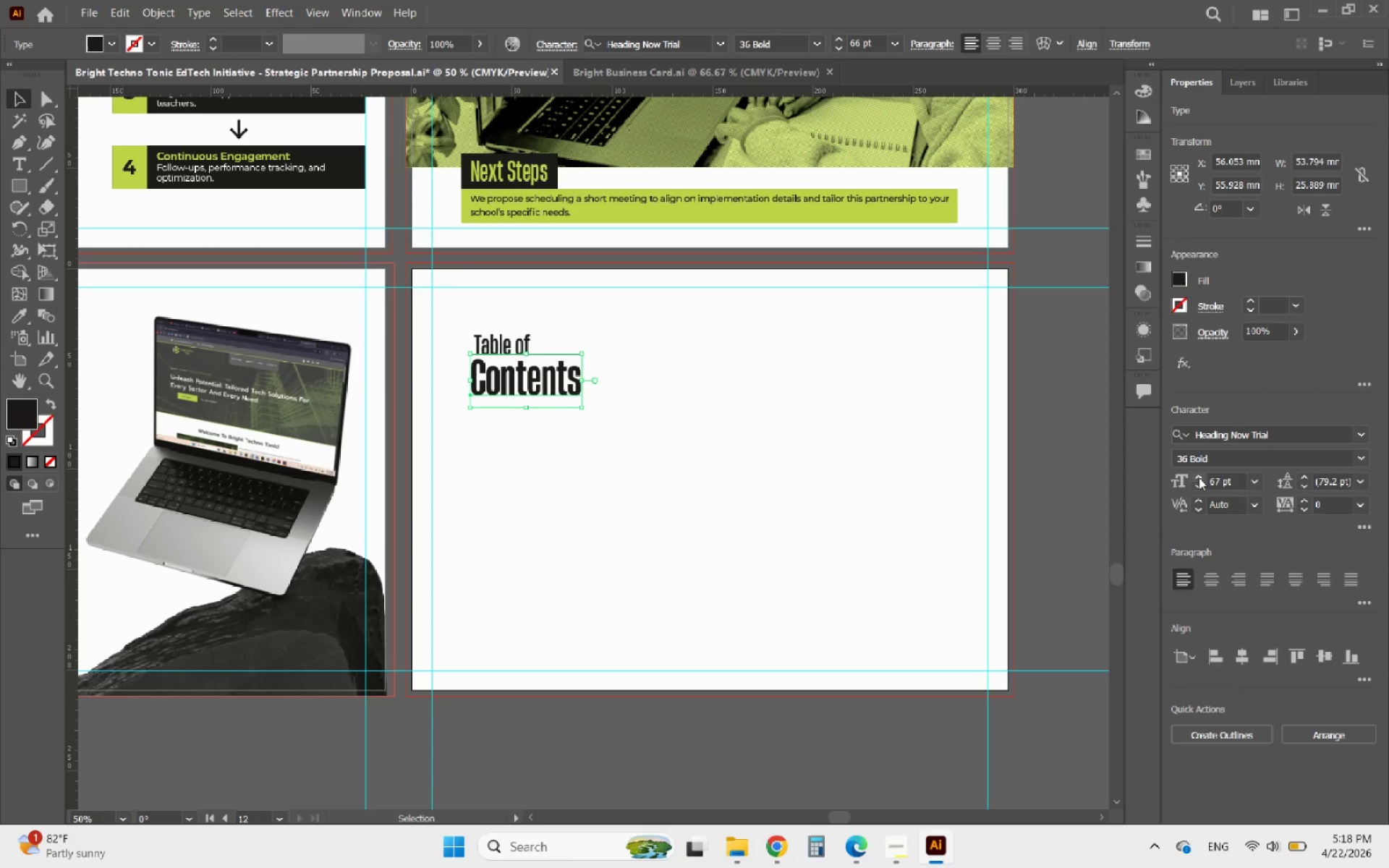 
triple_click([1199, 477])
 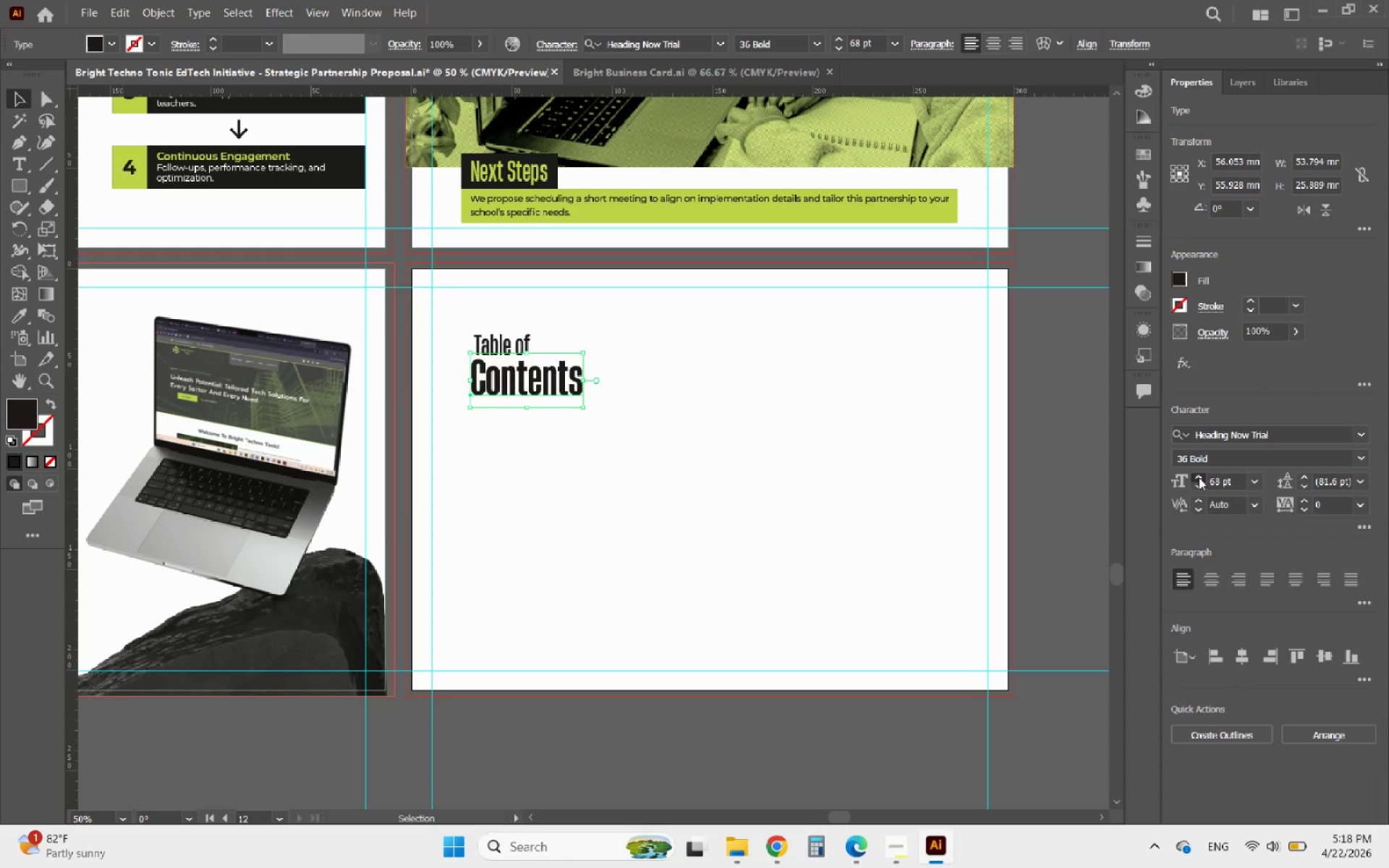 
triple_click([1199, 477])
 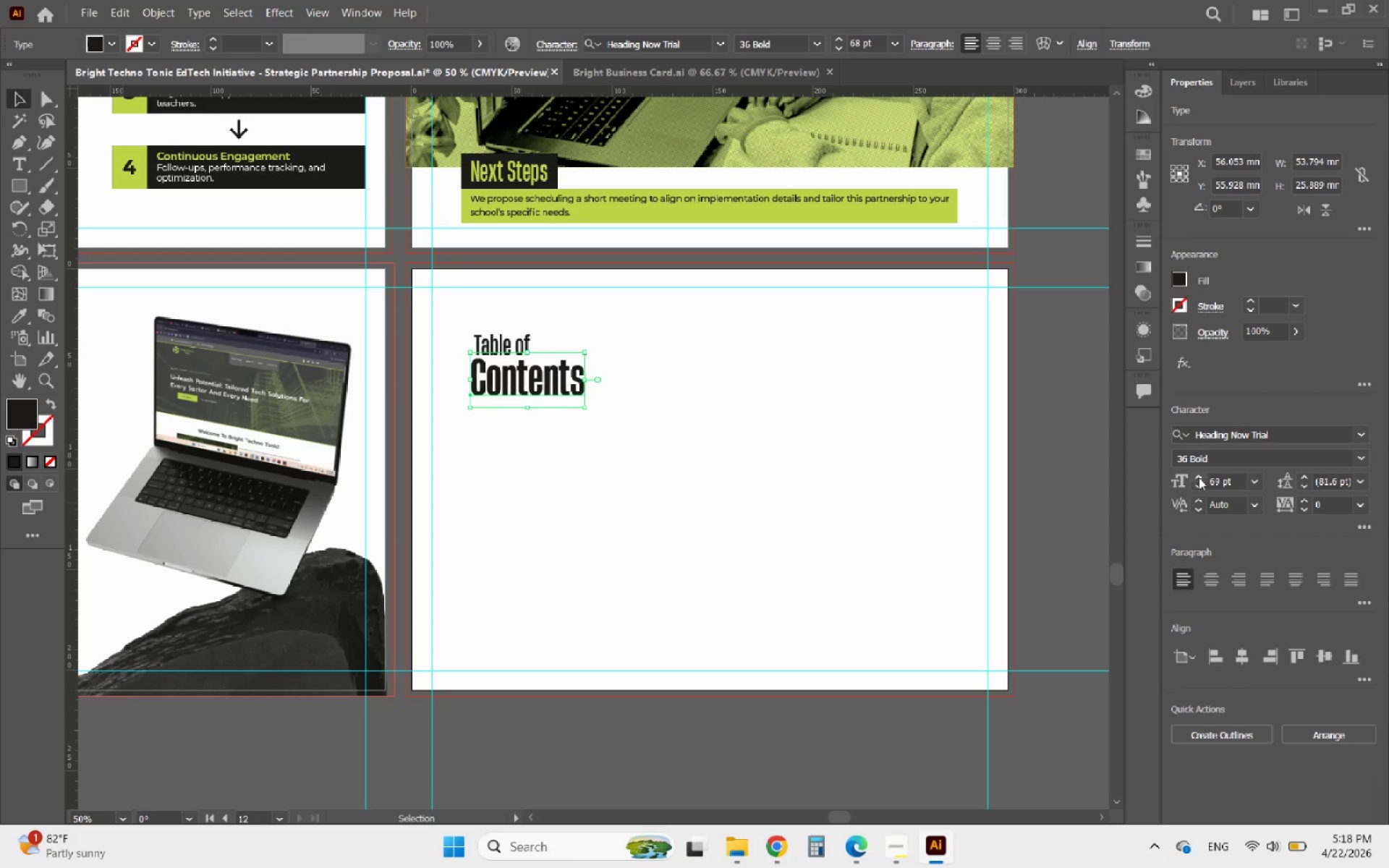 
triple_click([1199, 477])
 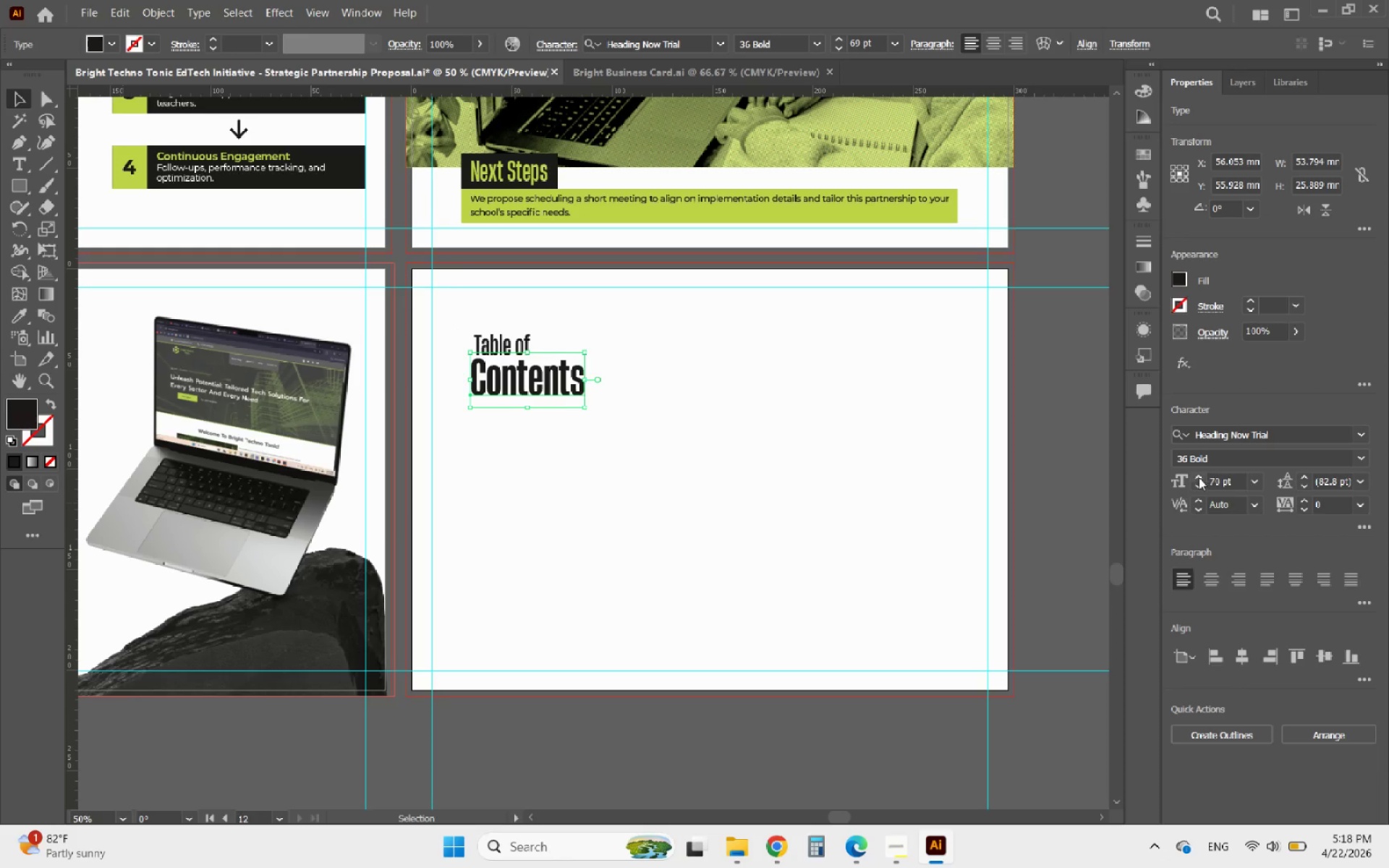 
triple_click([1199, 477])
 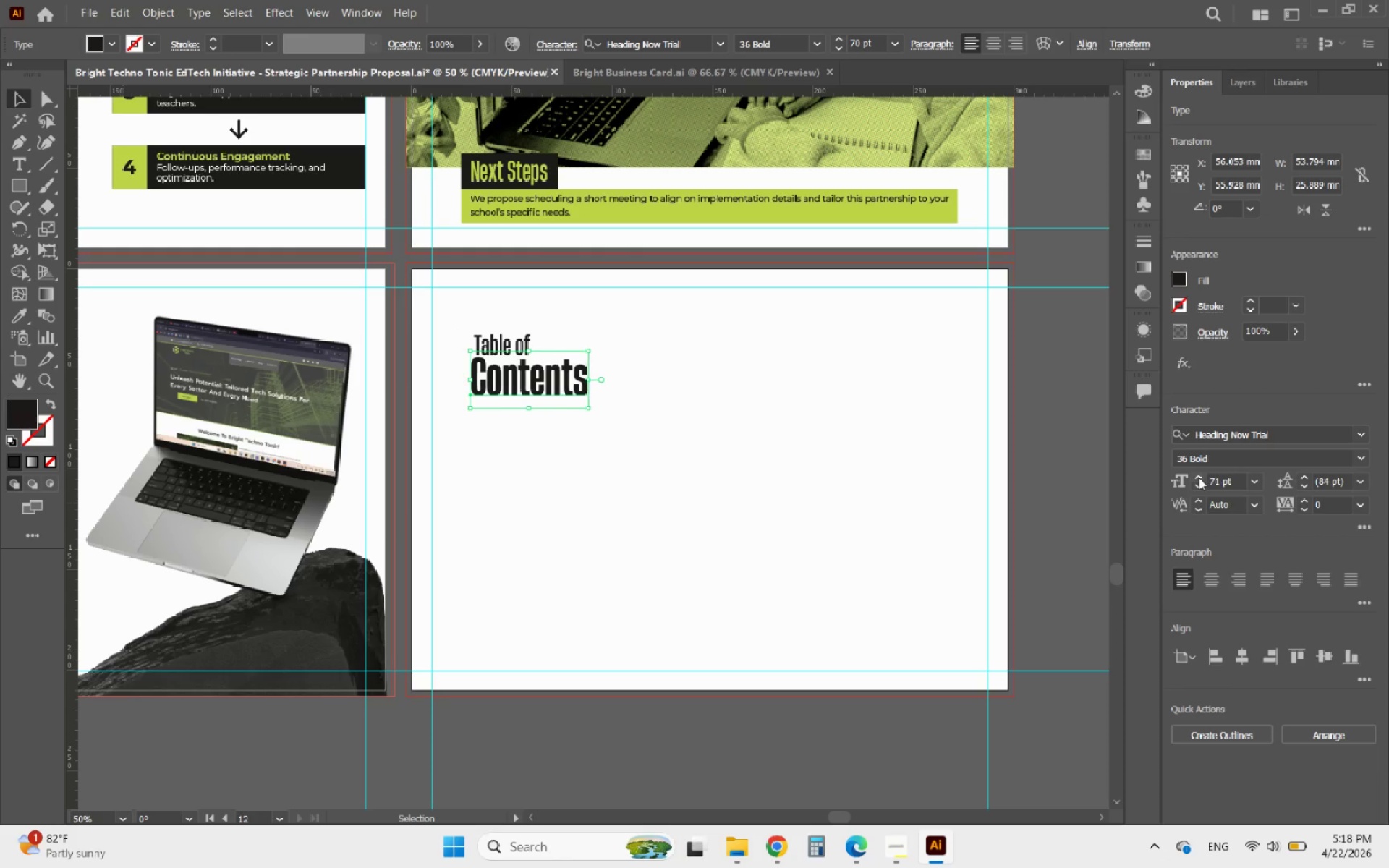 
triple_click([1199, 477])
 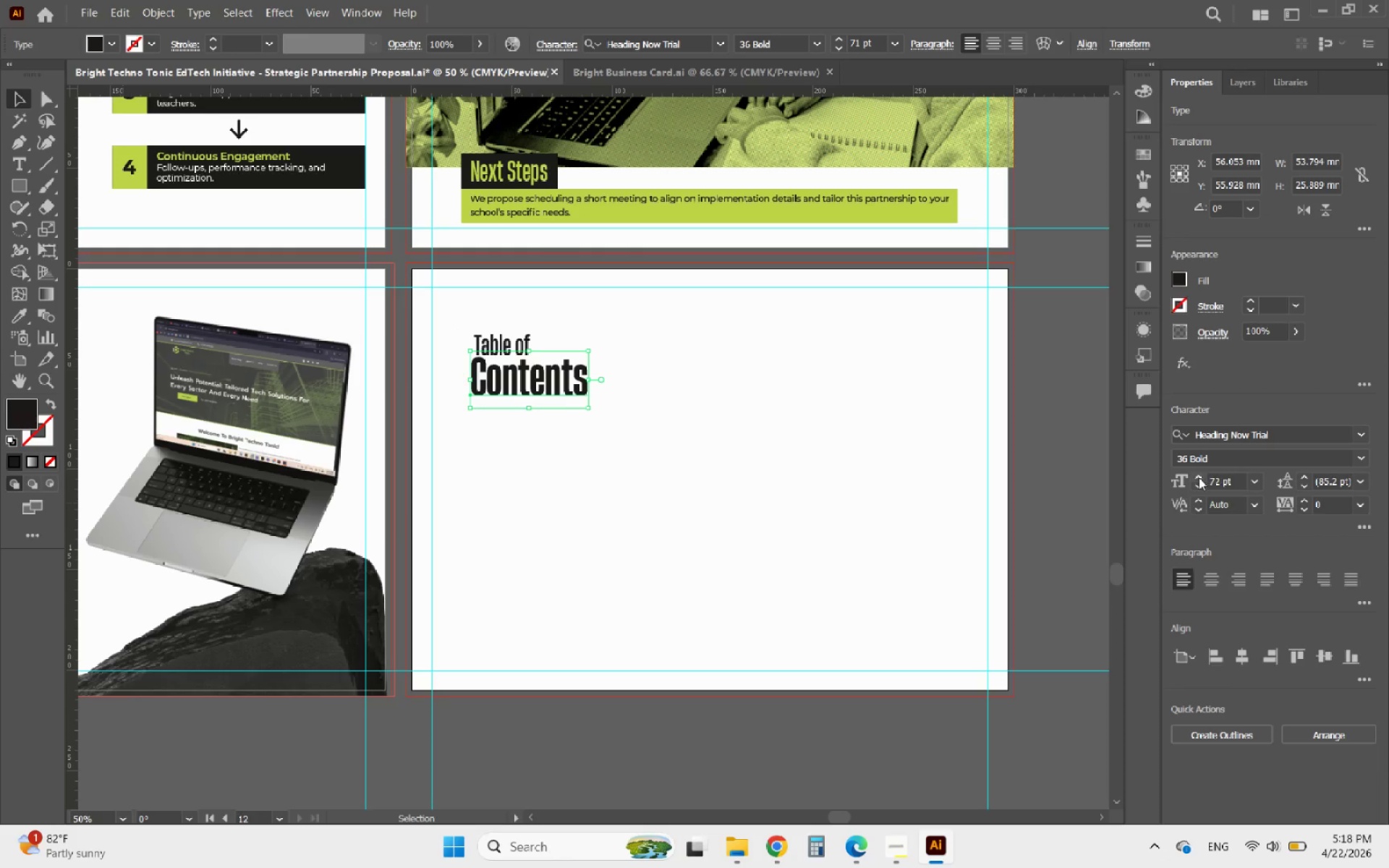 
triple_click([1199, 477])
 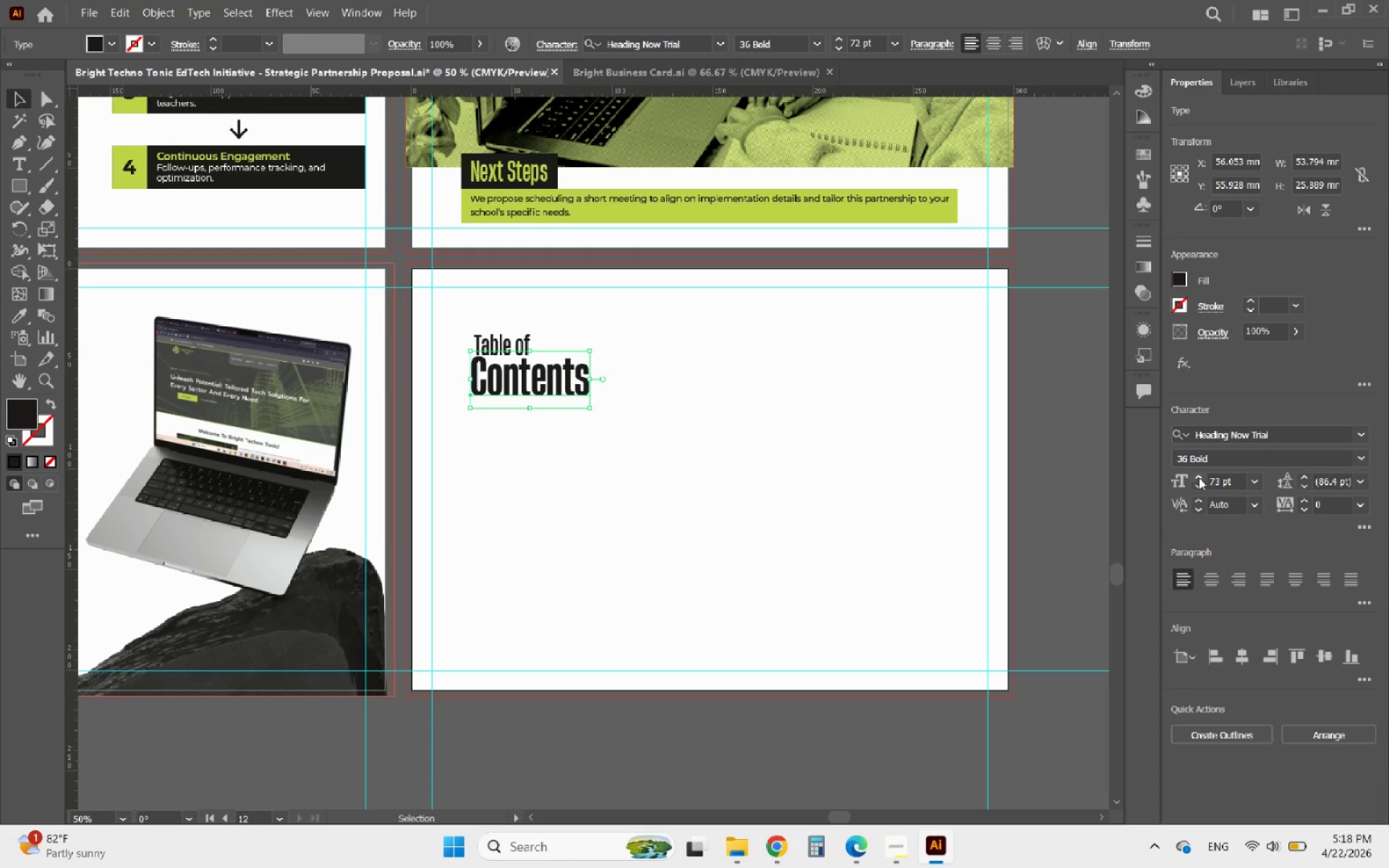 
triple_click([1199, 477])
 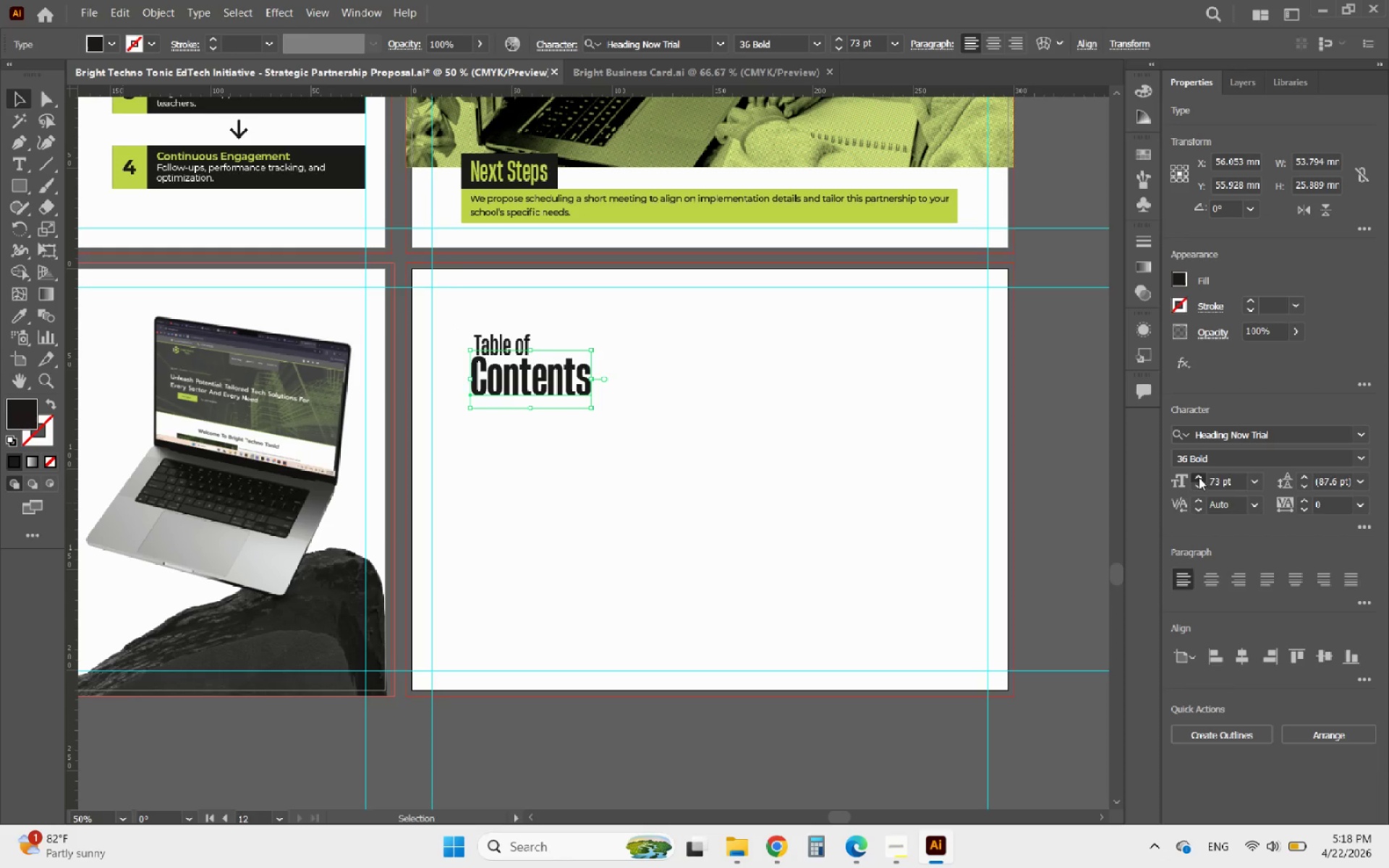 
triple_click([1199, 477])
 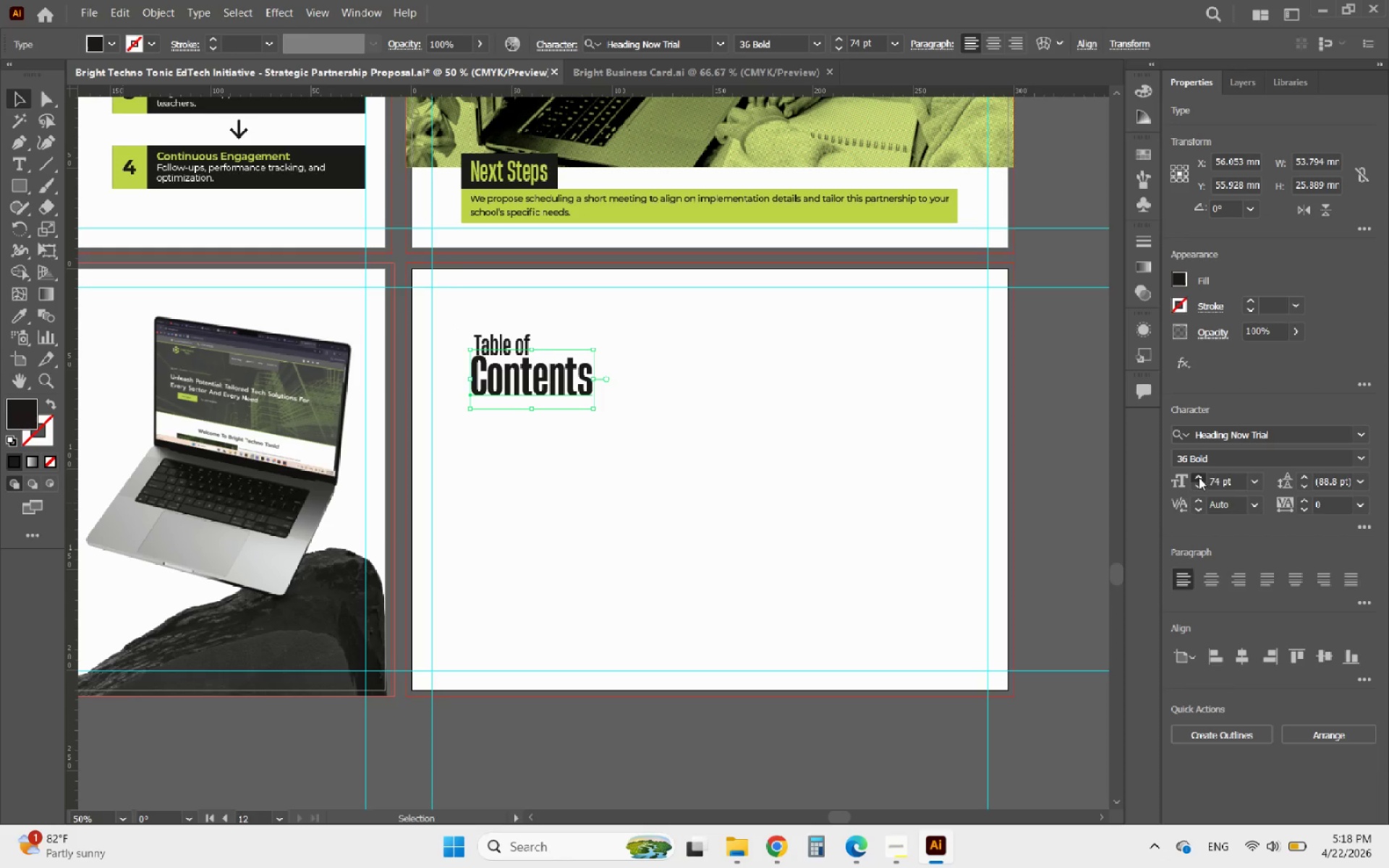 
triple_click([1199, 477])
 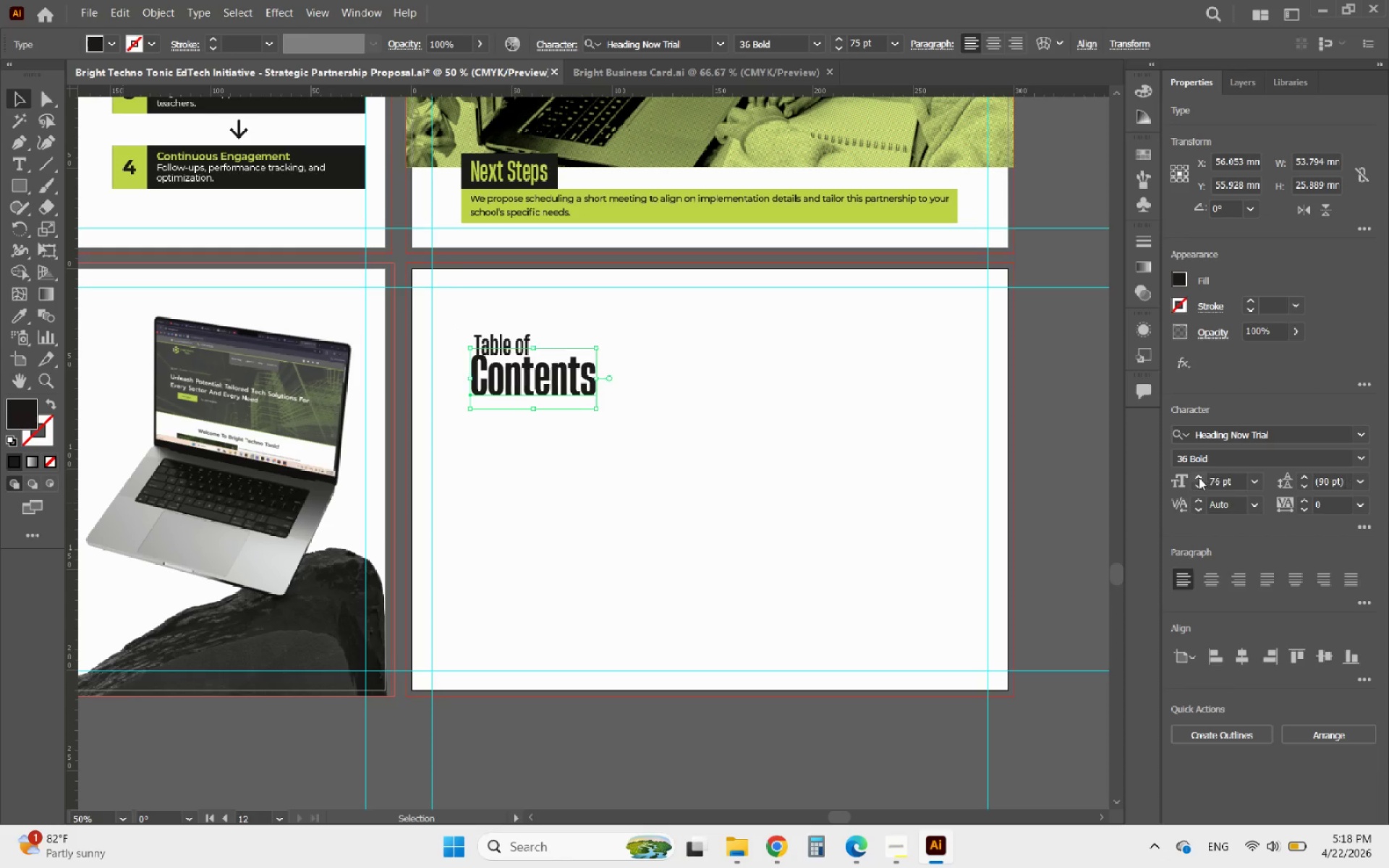 
triple_click([1199, 477])
 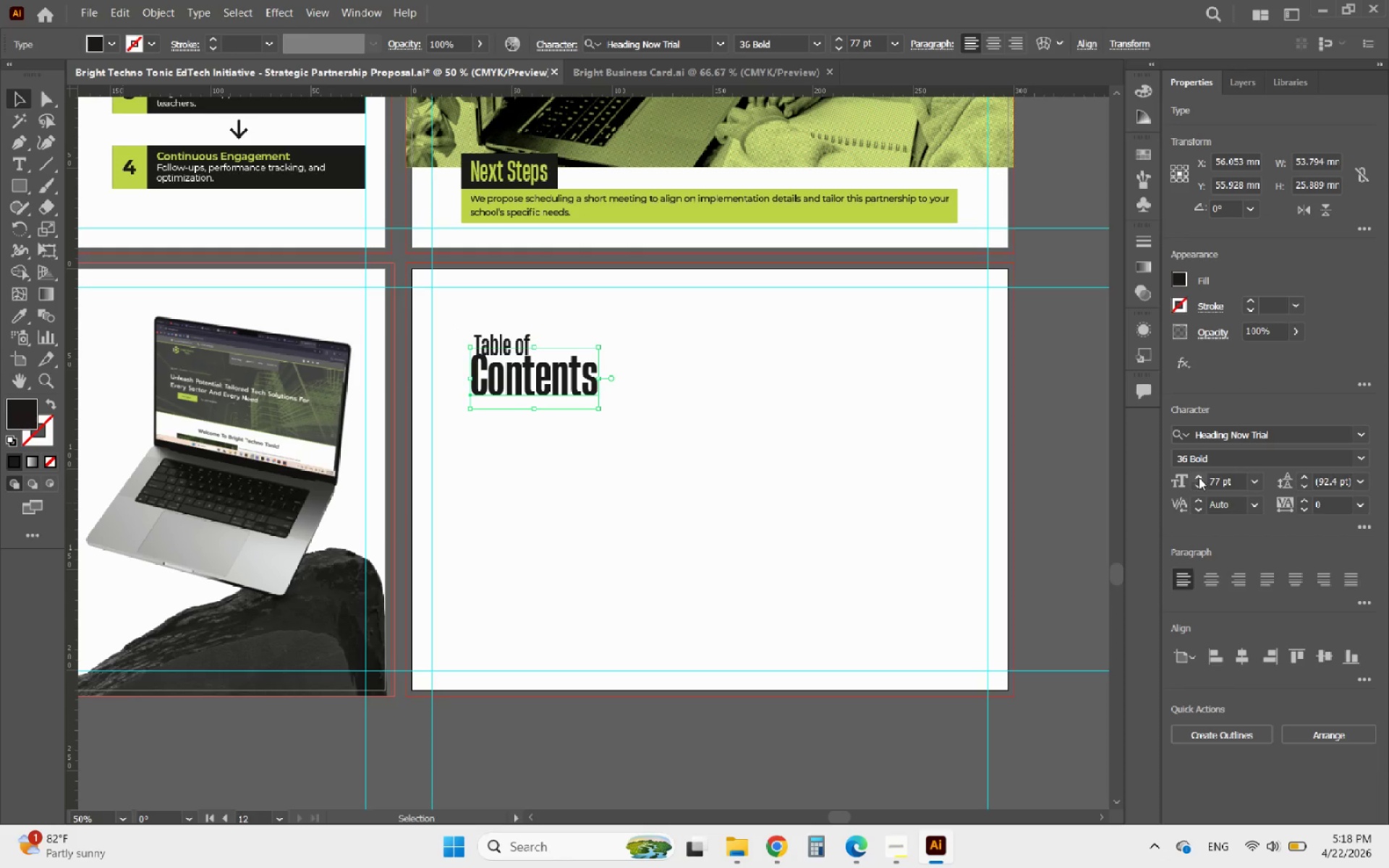 
triple_click([1199, 477])
 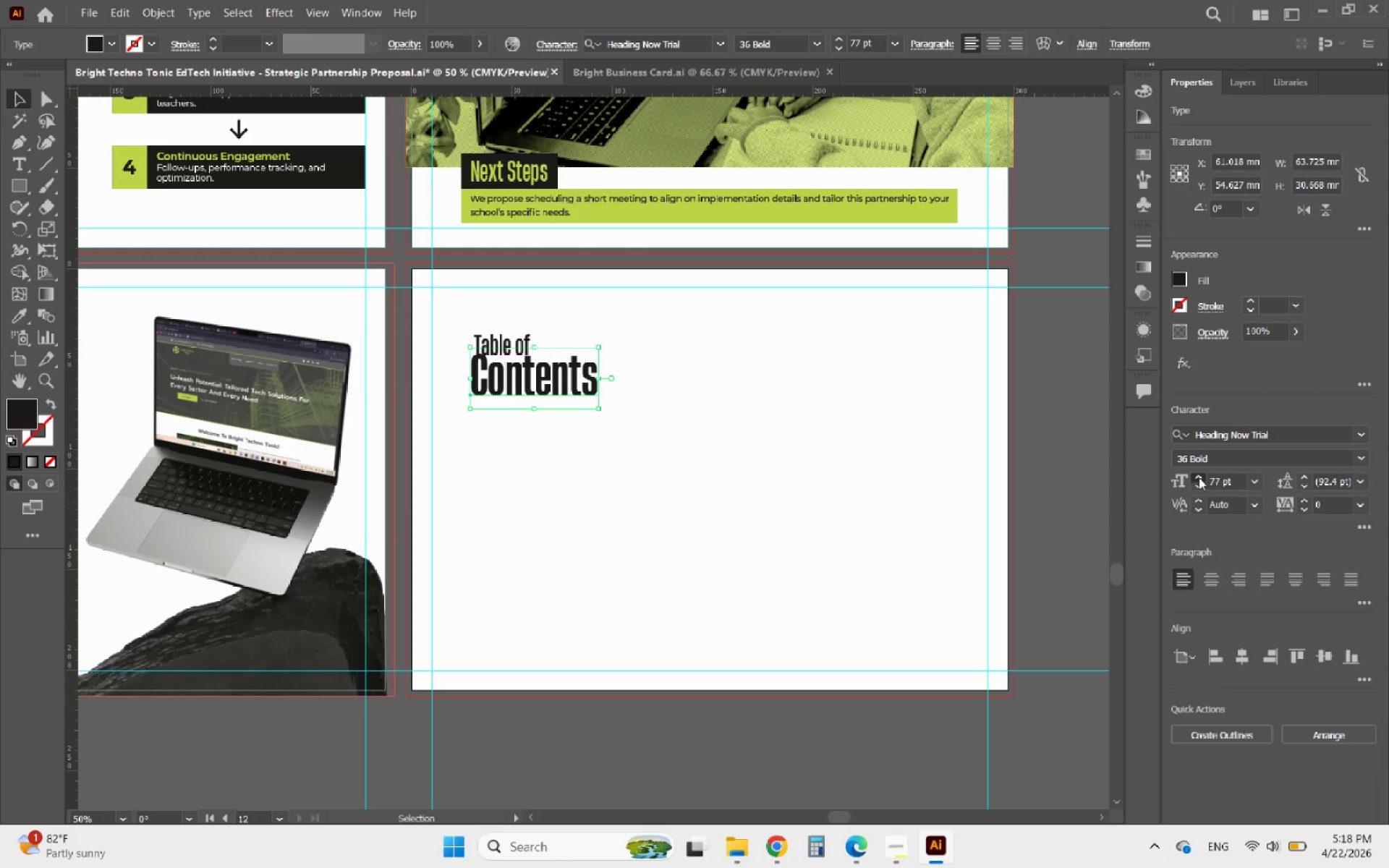 
triple_click([1199, 477])
 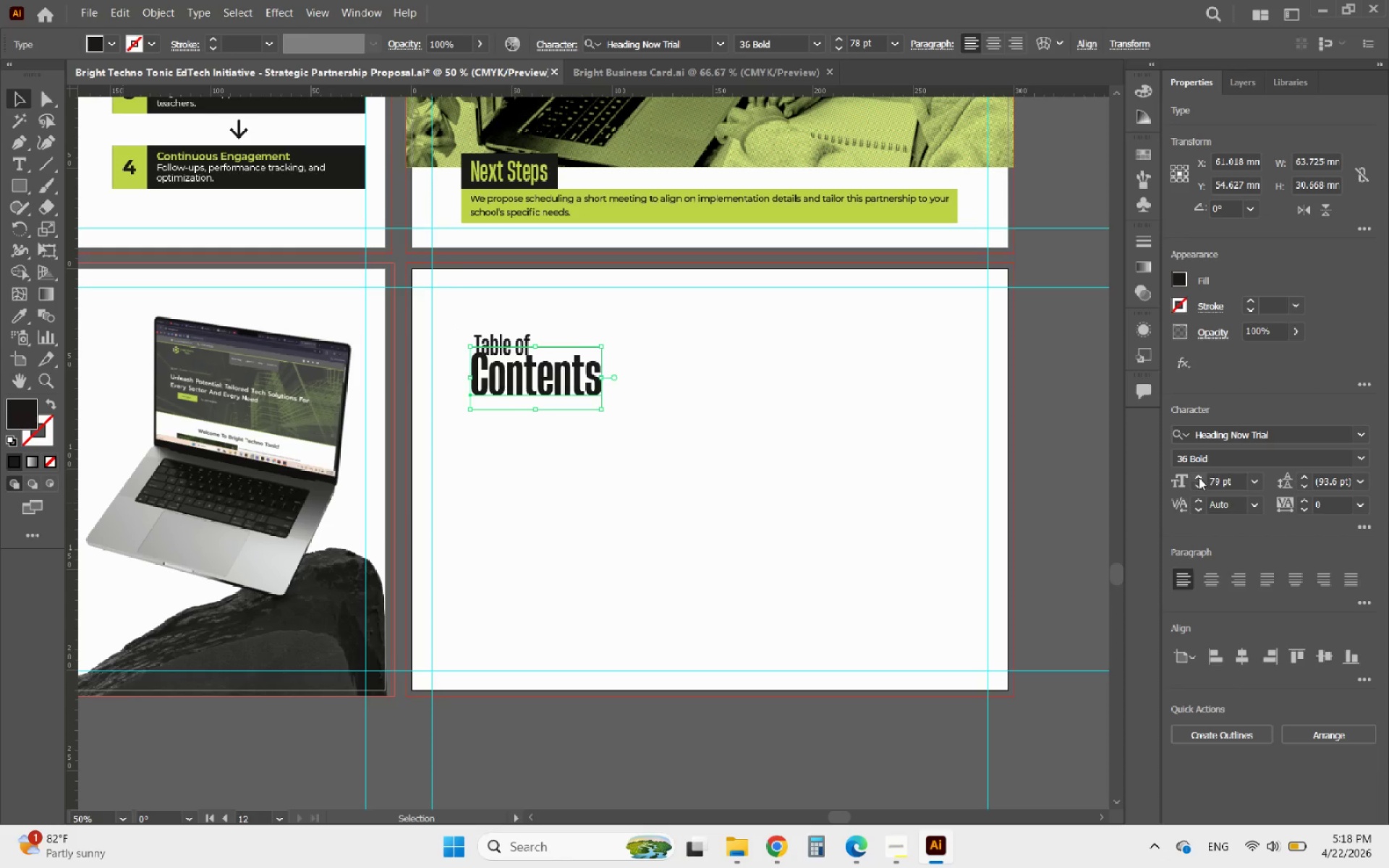 
triple_click([1199, 477])
 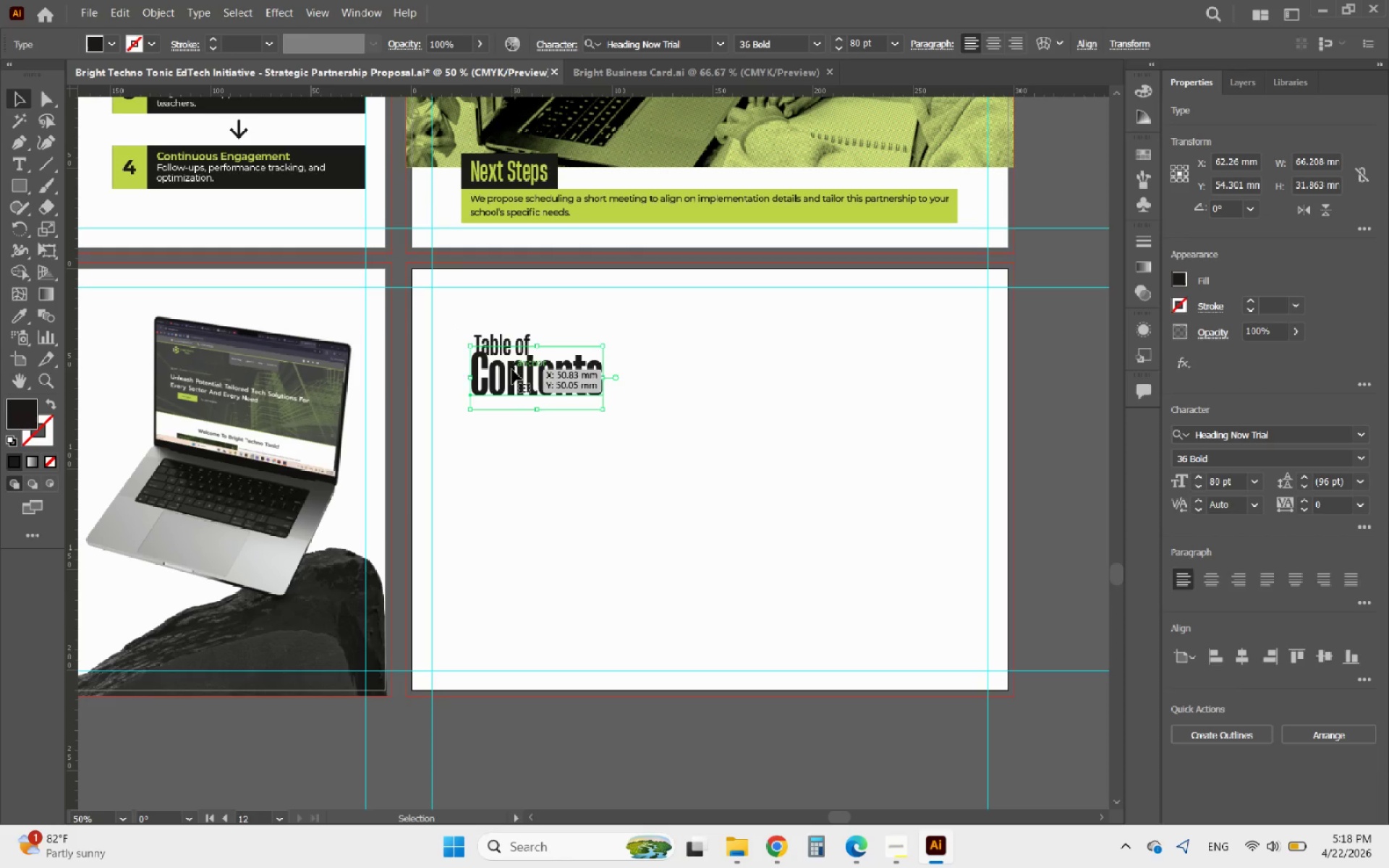 
left_click_drag(start_coordinate=[526, 382], to_coordinate=[560, 385])
 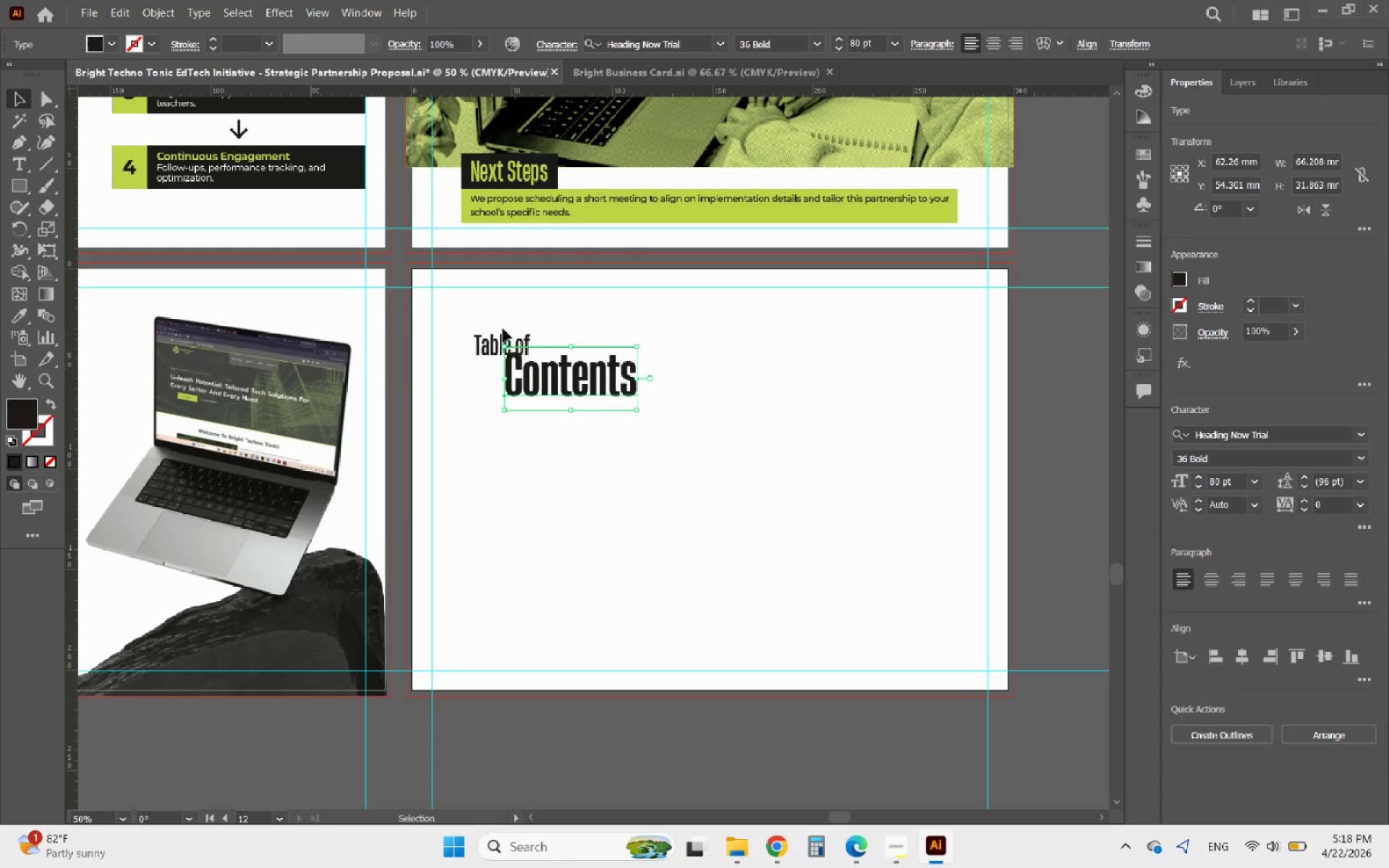 
key(Alt+AltLeft)
 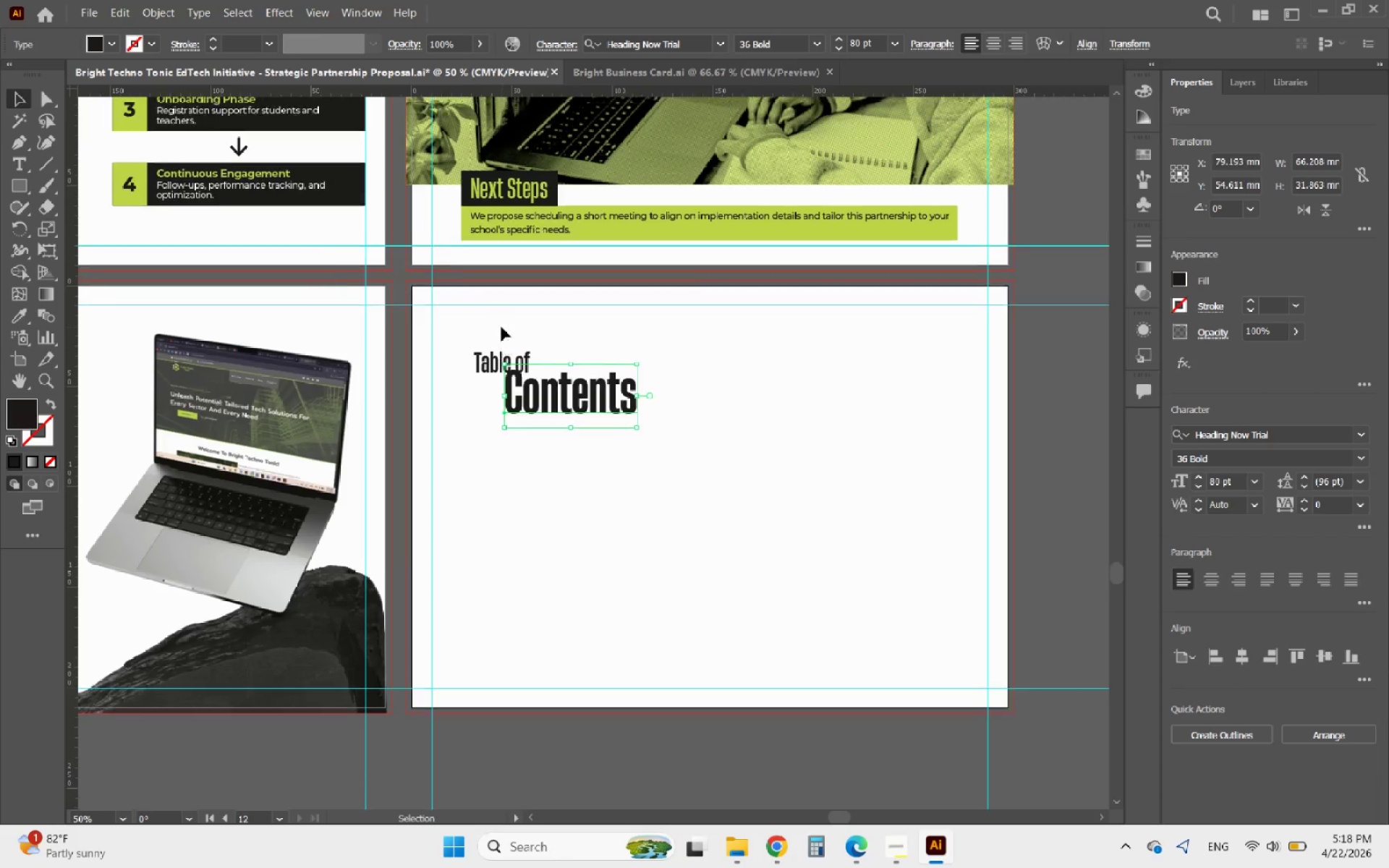 
scroll: coordinate [501, 327], scroll_direction: up, amount: 3.0
 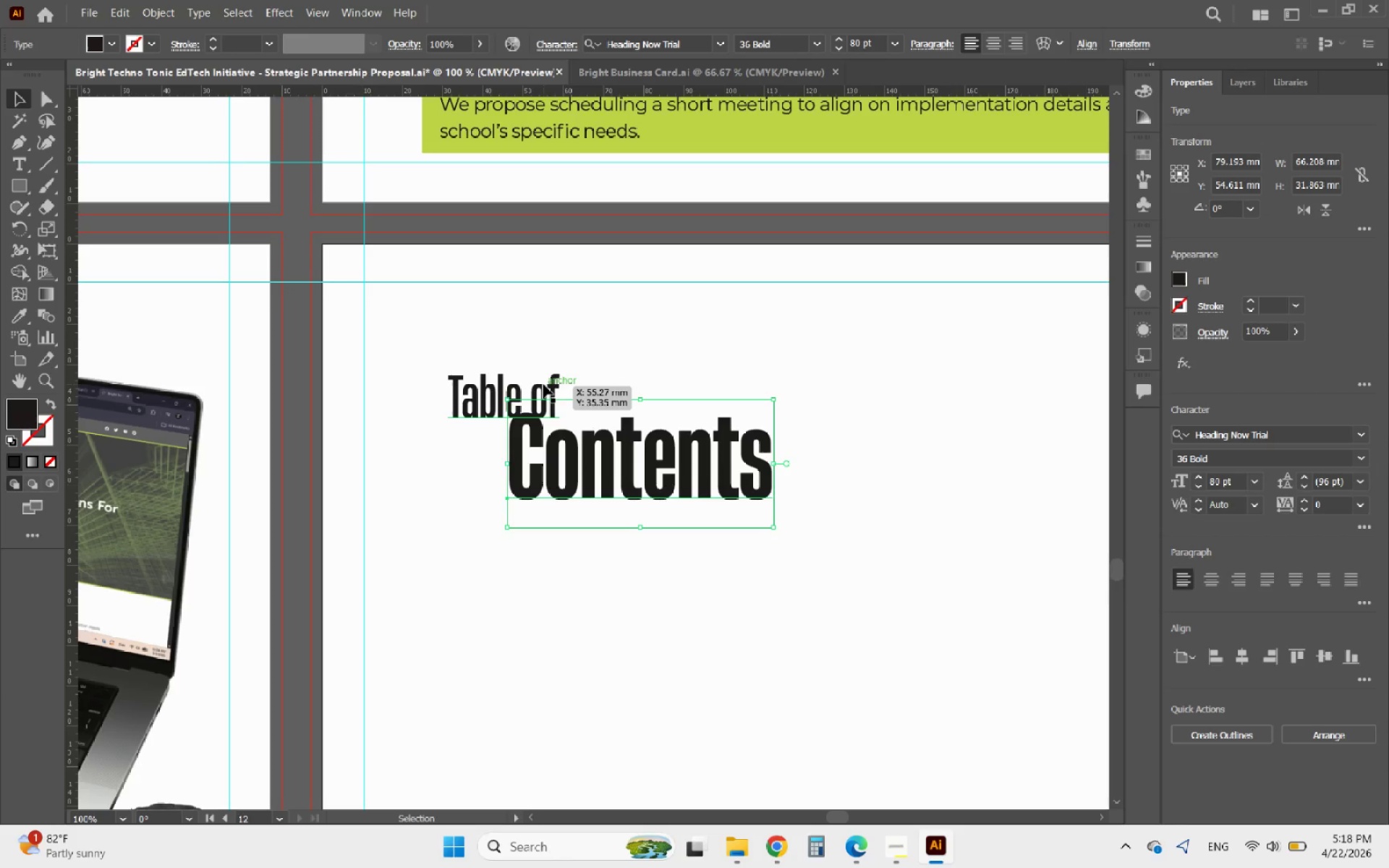 
left_click_drag(start_coordinate=[543, 384], to_coordinate=[608, 371])
 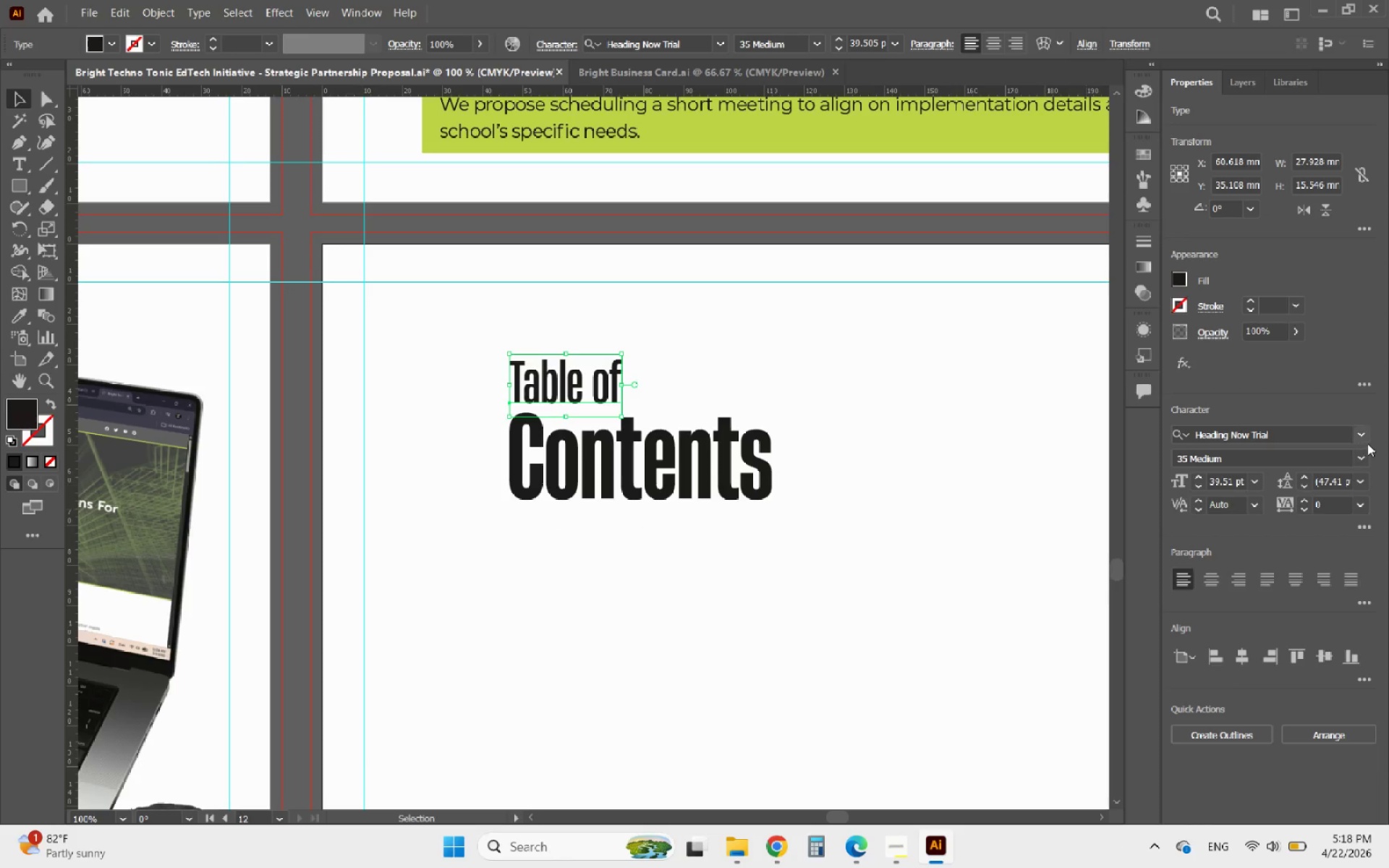 
left_click([1361, 455])
 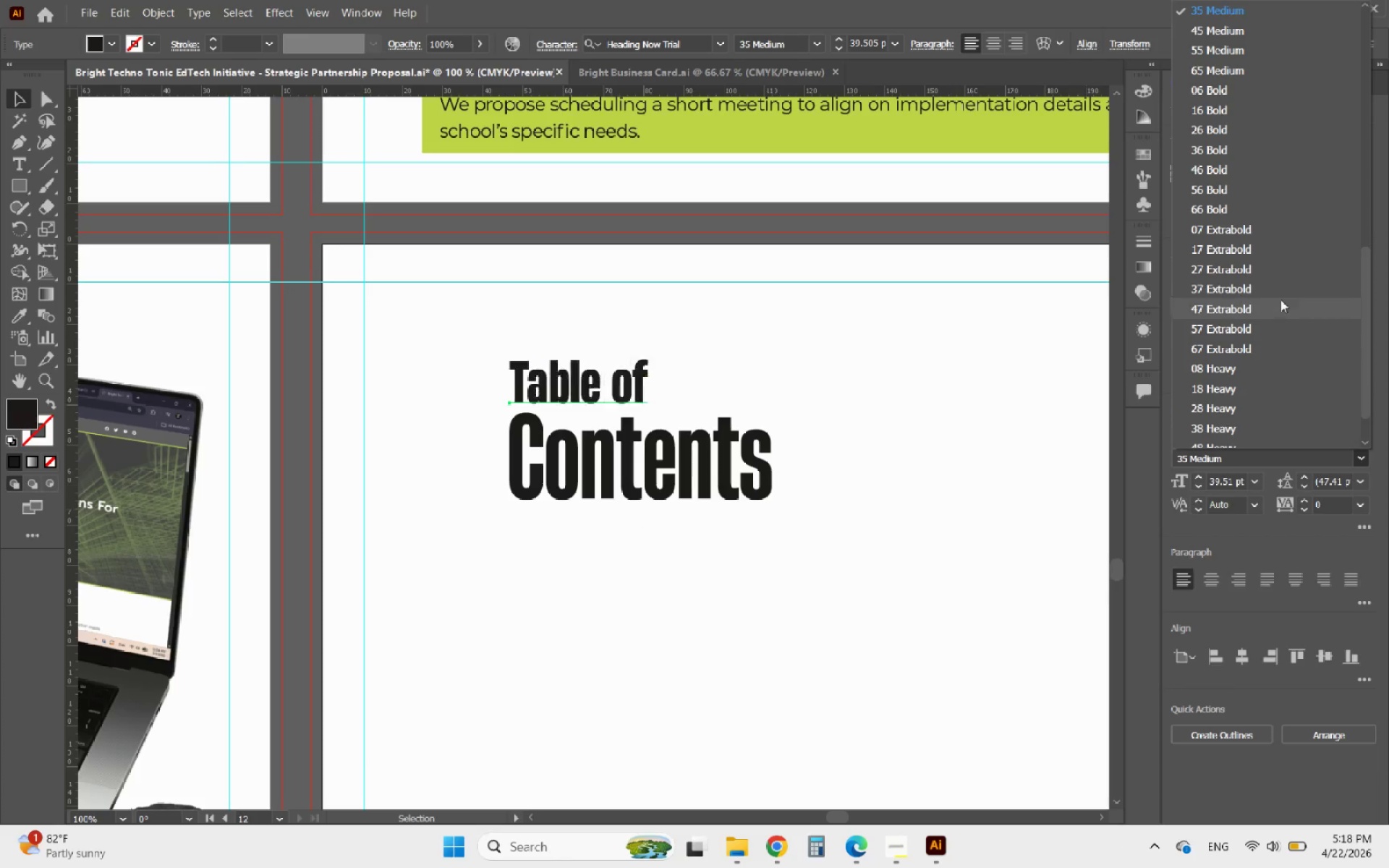 
scroll: coordinate [1278, 295], scroll_direction: up, amount: 4.0
 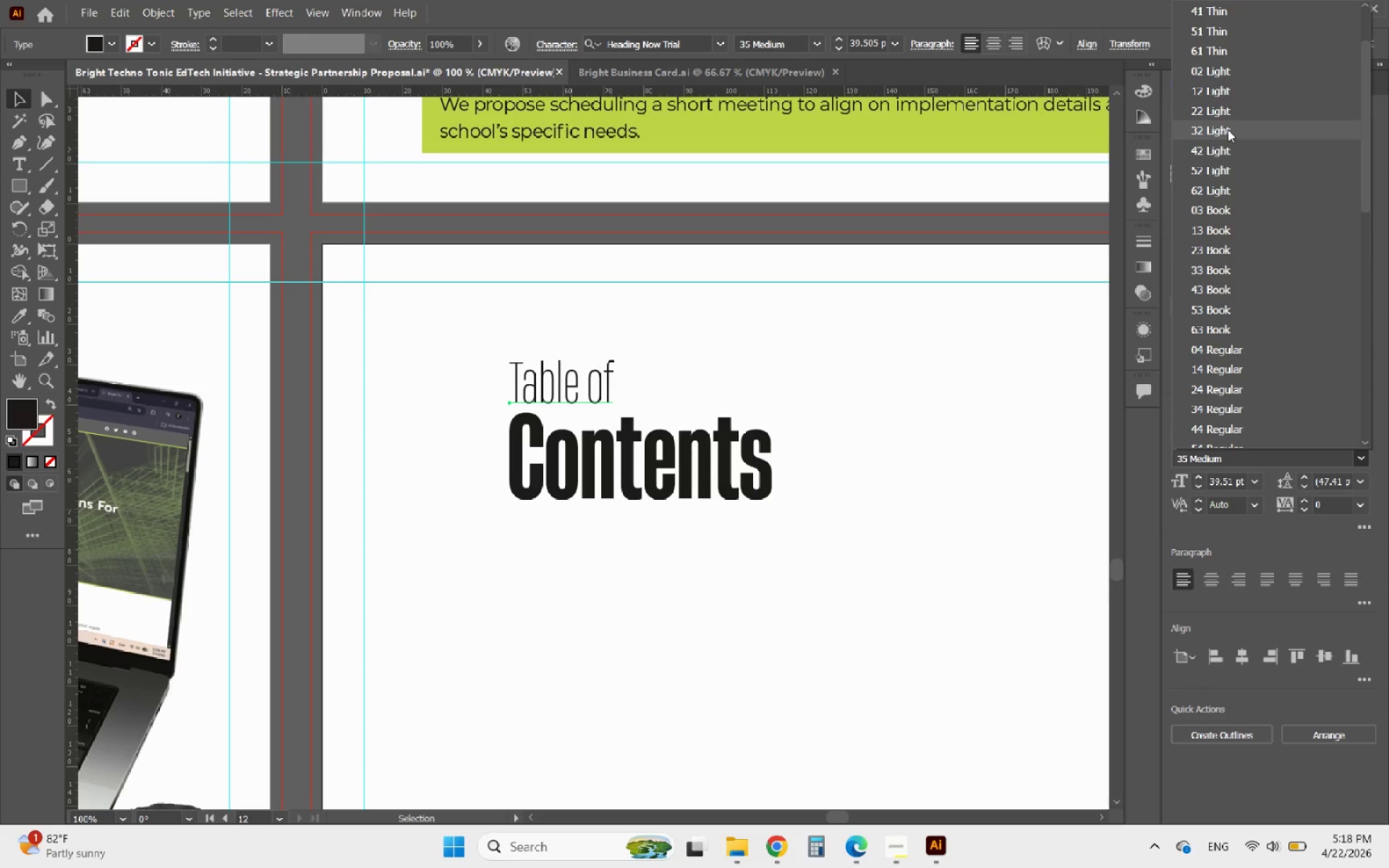 
wait(7.78)
 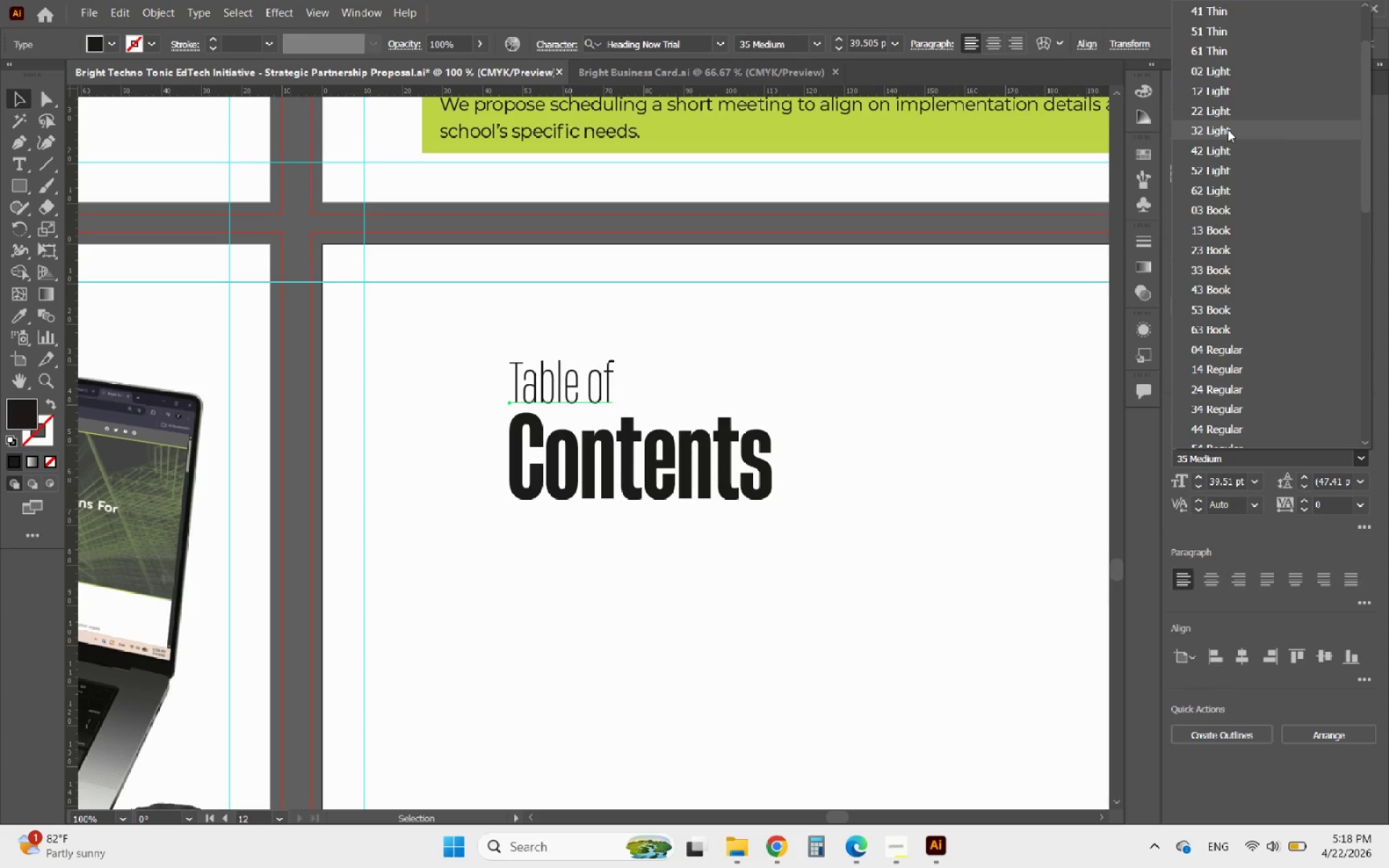 
left_click([1228, 128])
 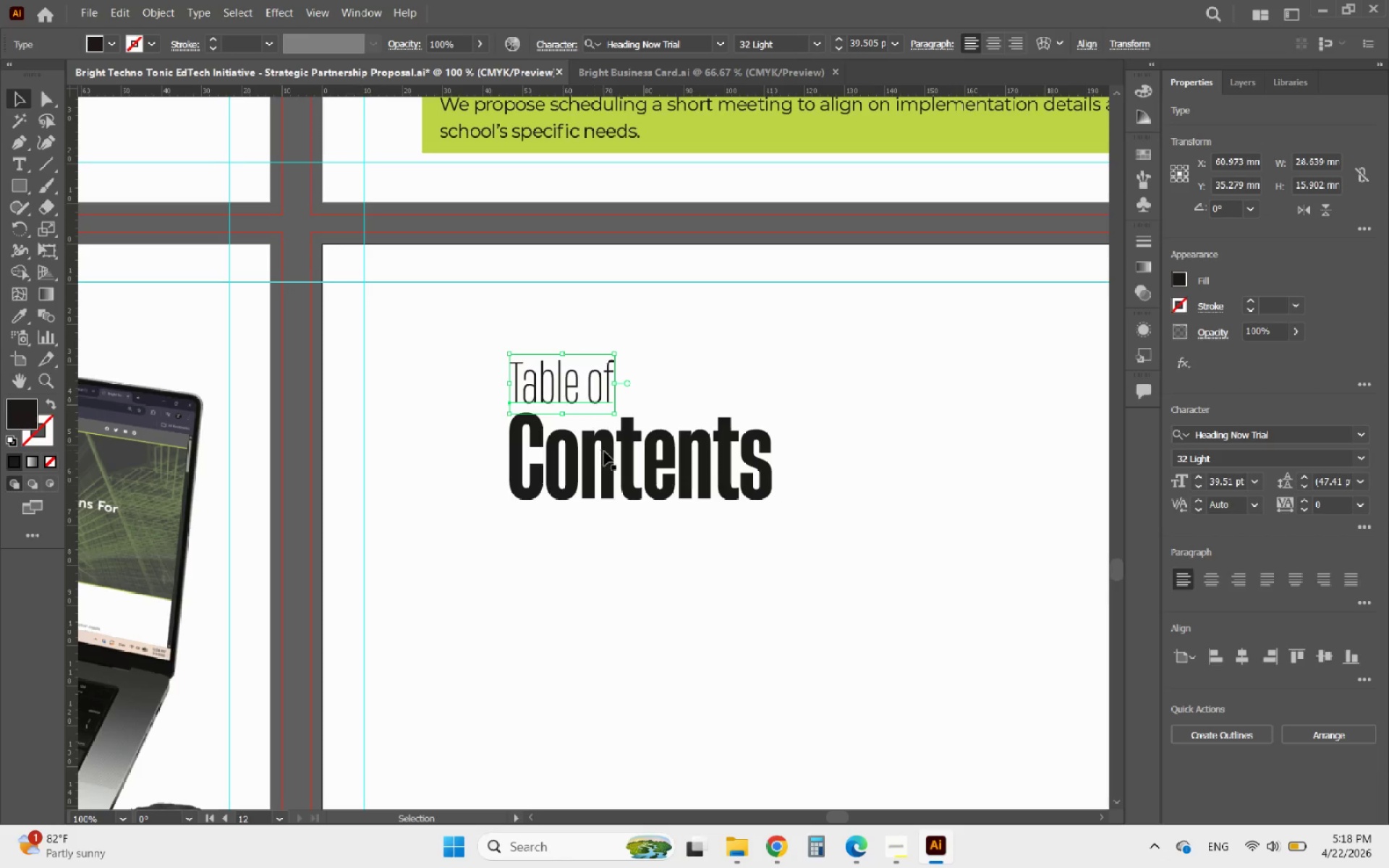 
left_click([604, 451])
 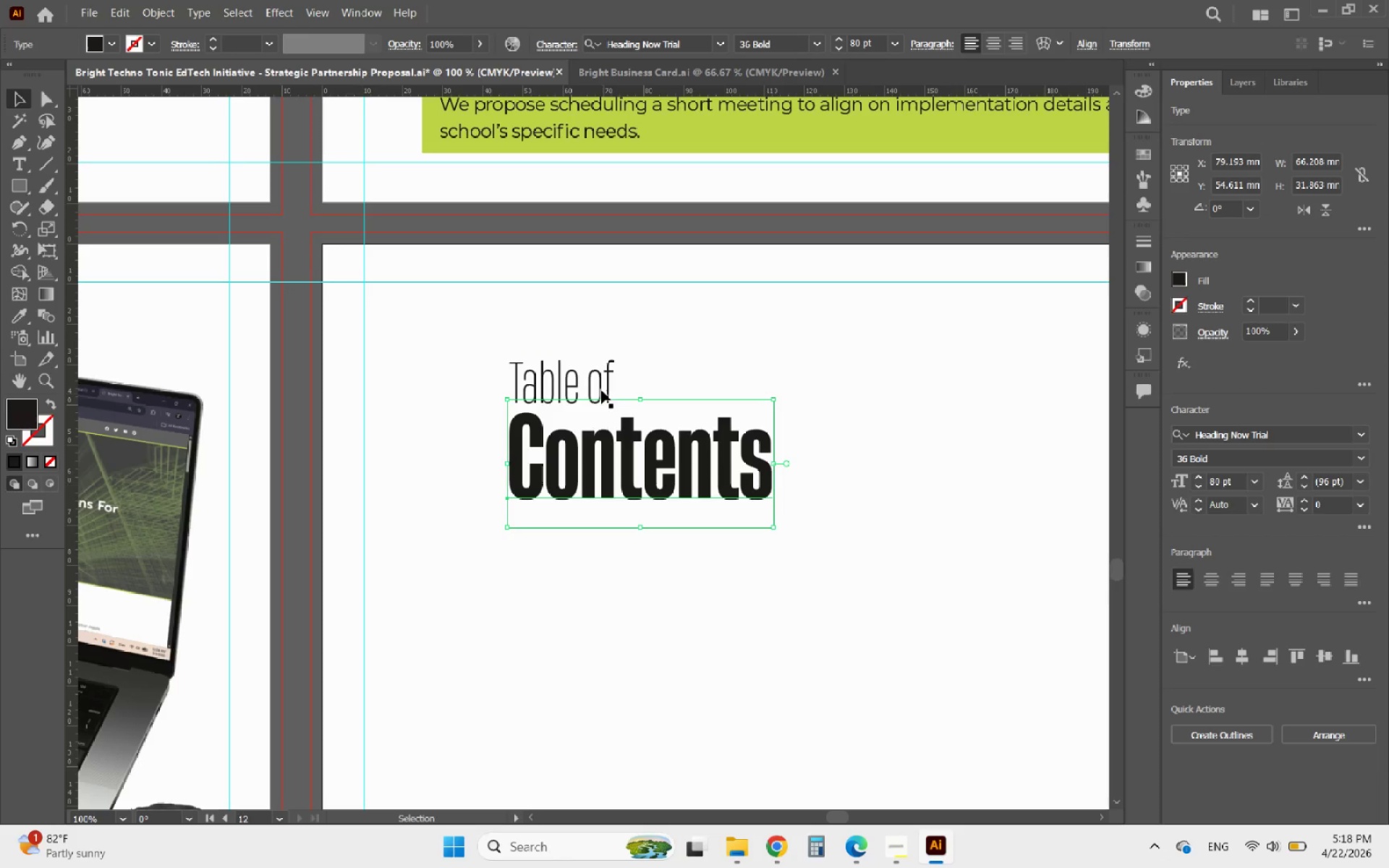 
left_click([594, 378])
 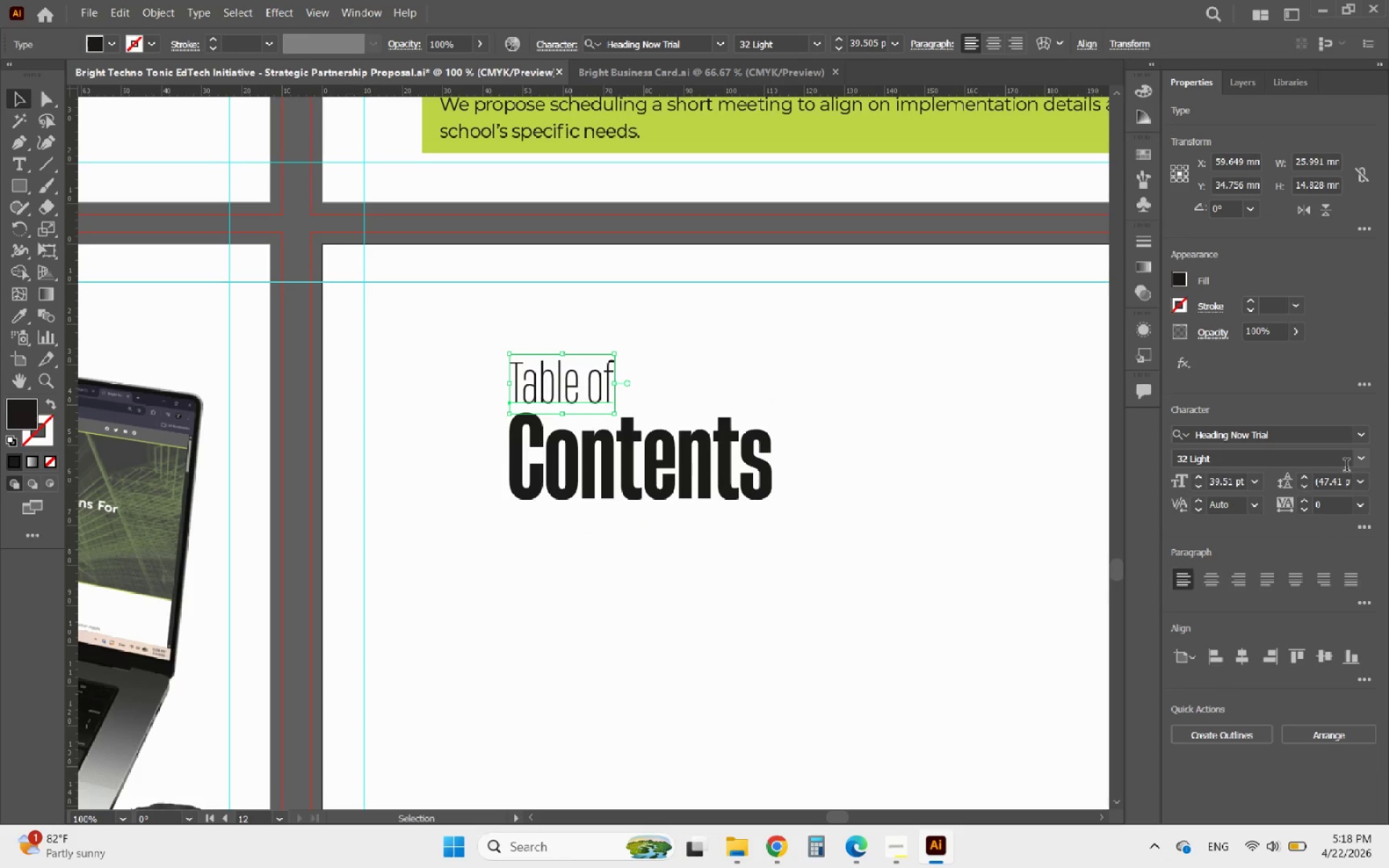 
left_click([1360, 459])
 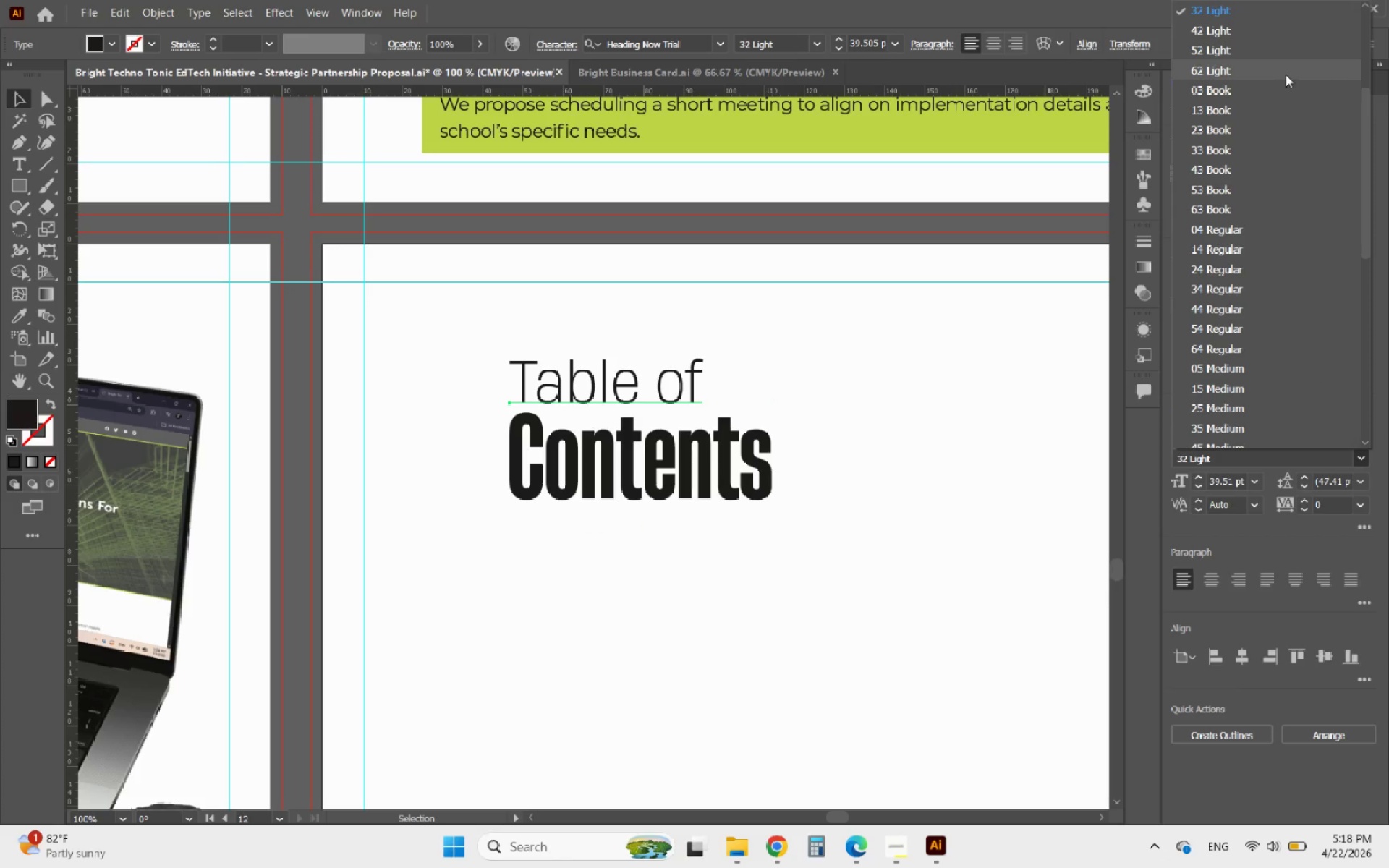 
scroll: coordinate [1283, 96], scroll_direction: up, amount: 1.0
 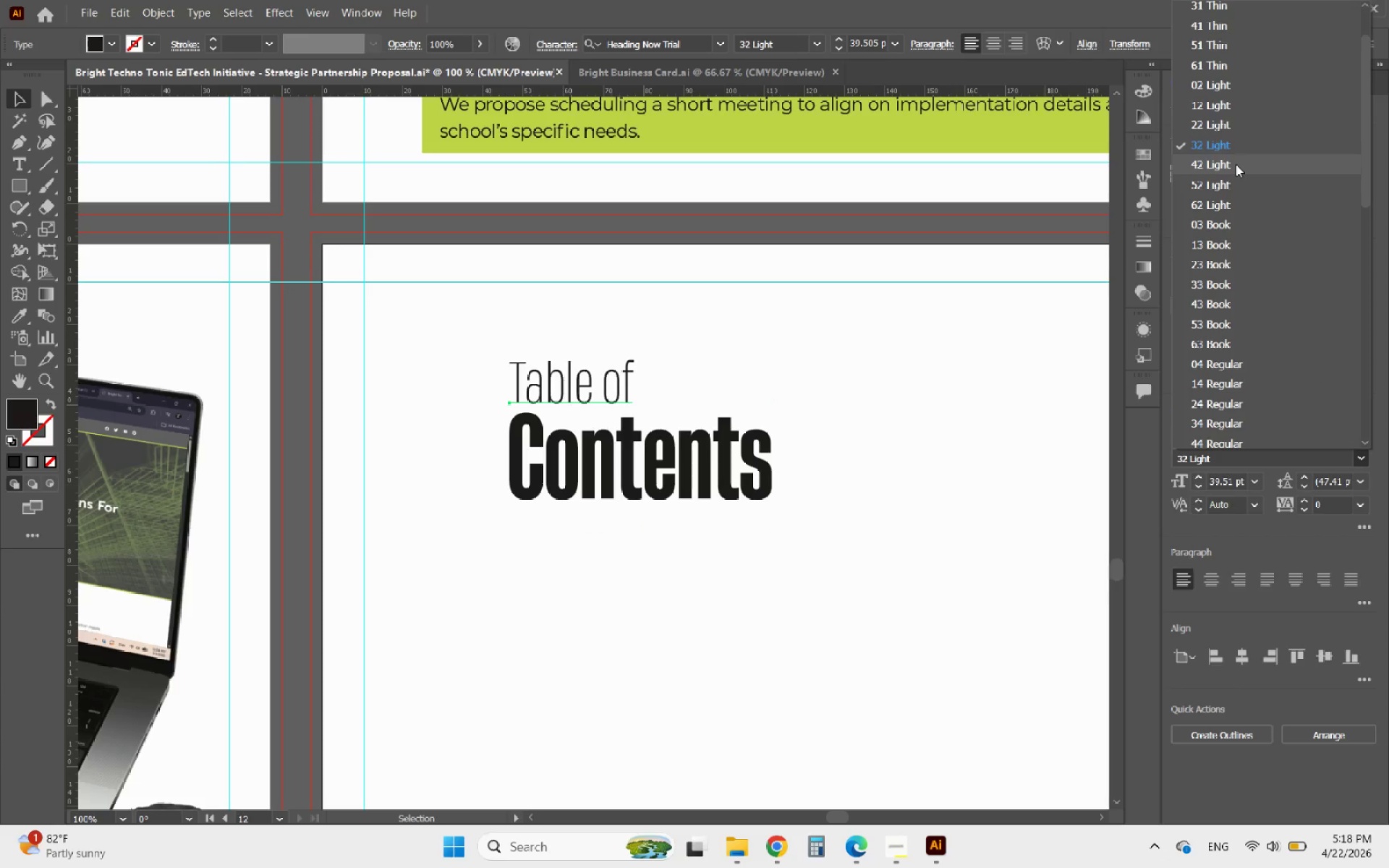 
left_click([791, 336])
 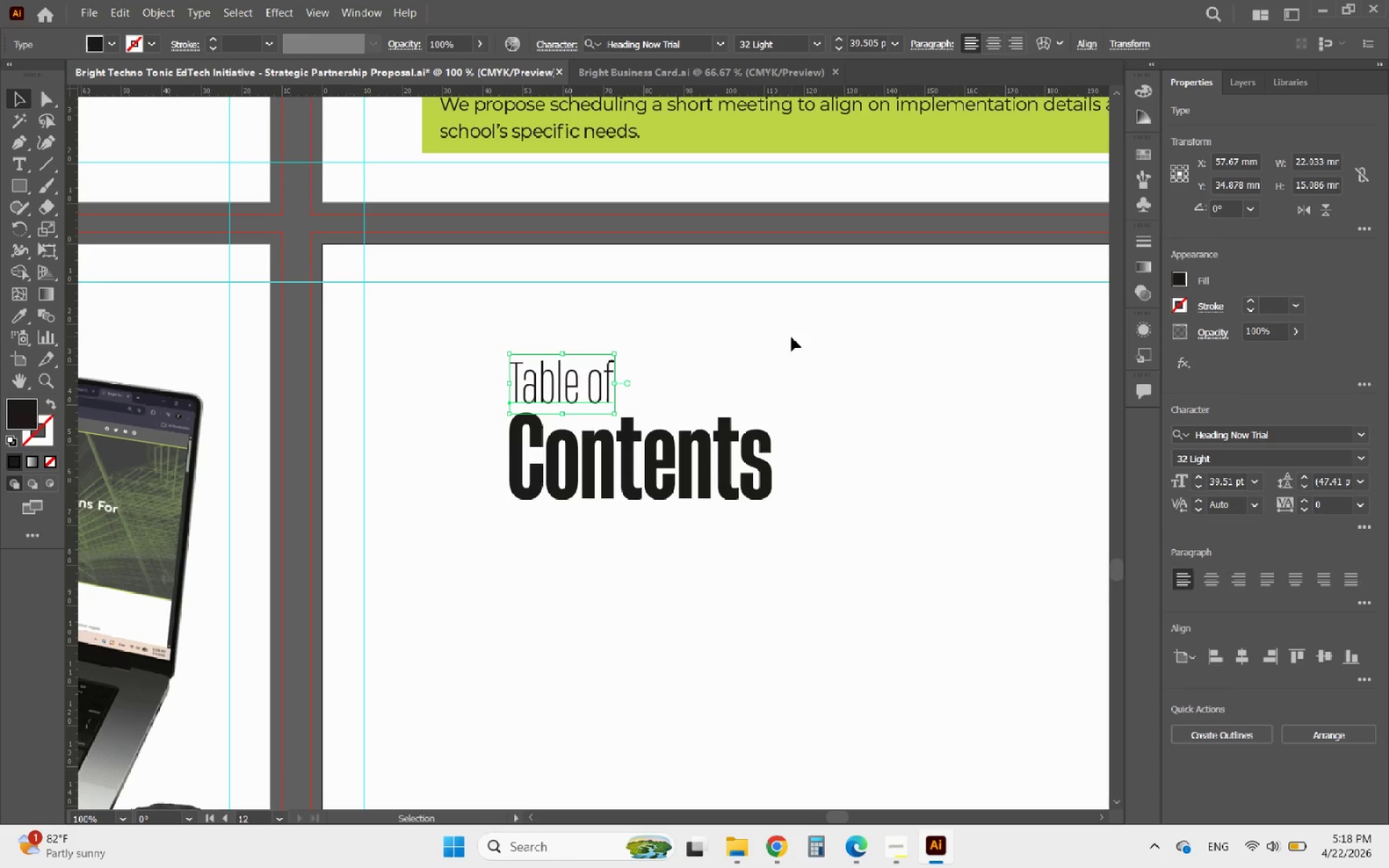 
left_click([791, 337])
 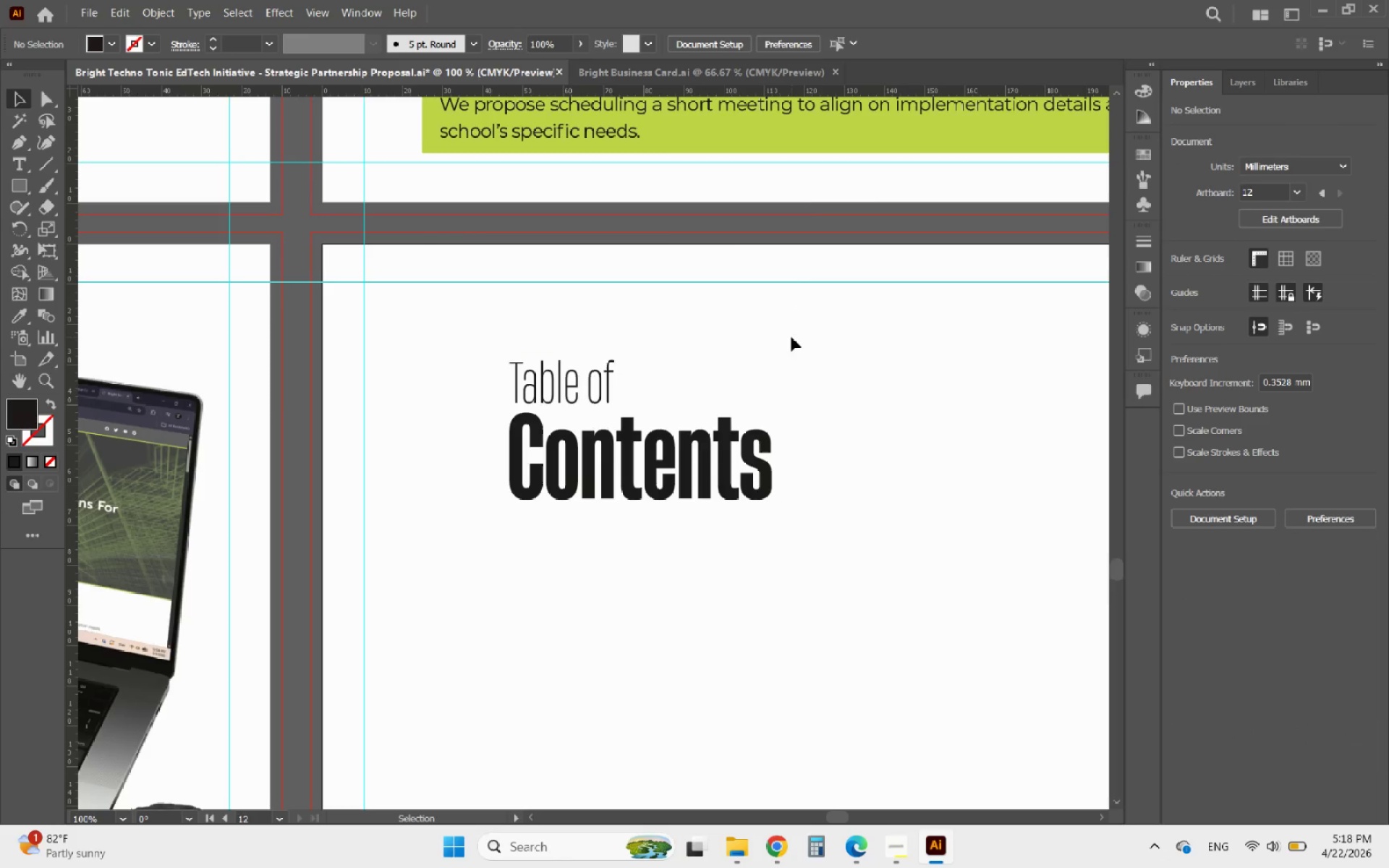 
hold_key(key=AltLeft, duration=0.69)
scroll: coordinate [792, 349], scroll_direction: down, amount: 3.0
 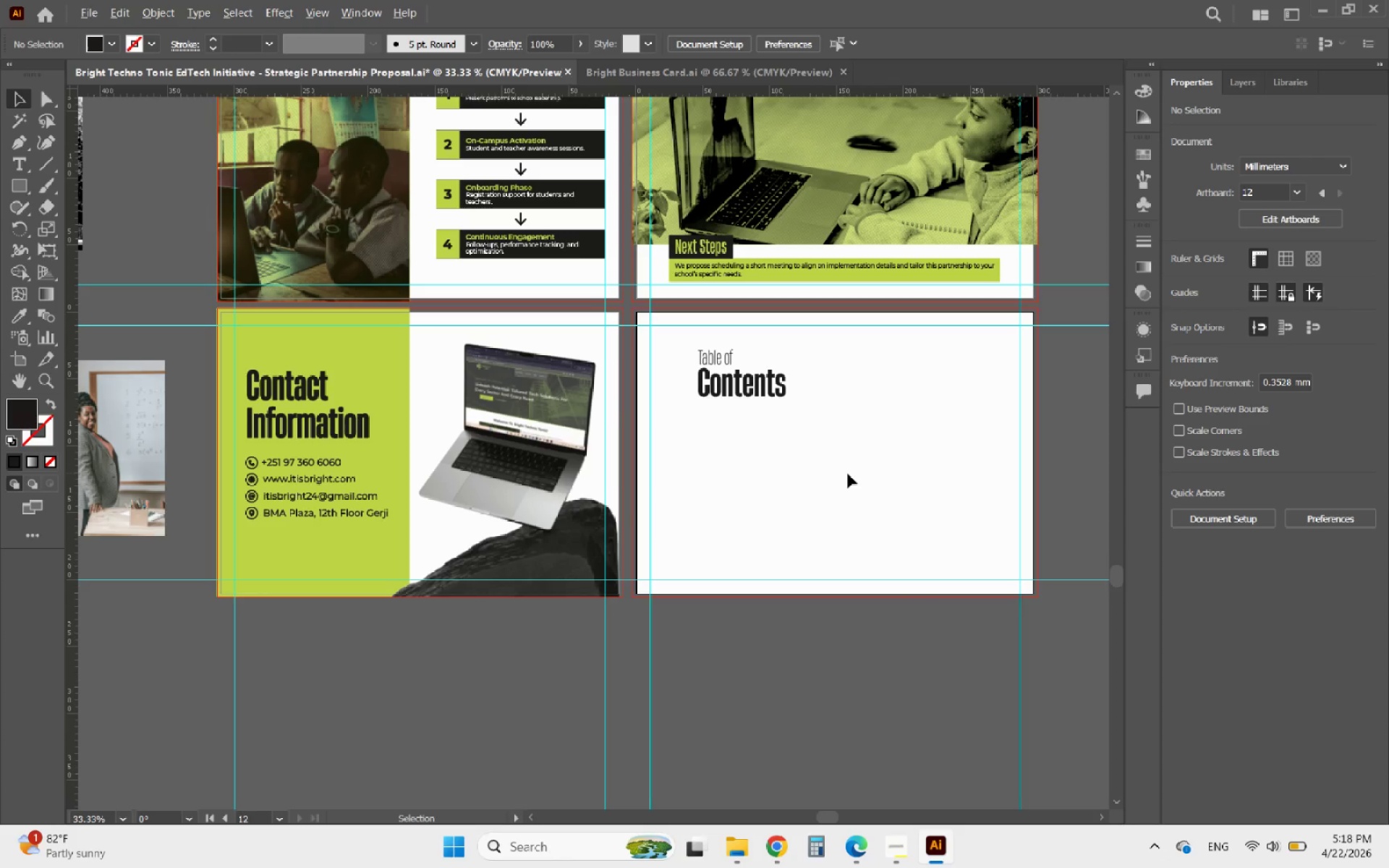 
hold_key(key=AltLeft, duration=0.48)
scroll: coordinate [804, 405], scroll_direction: up, amount: 2.0
 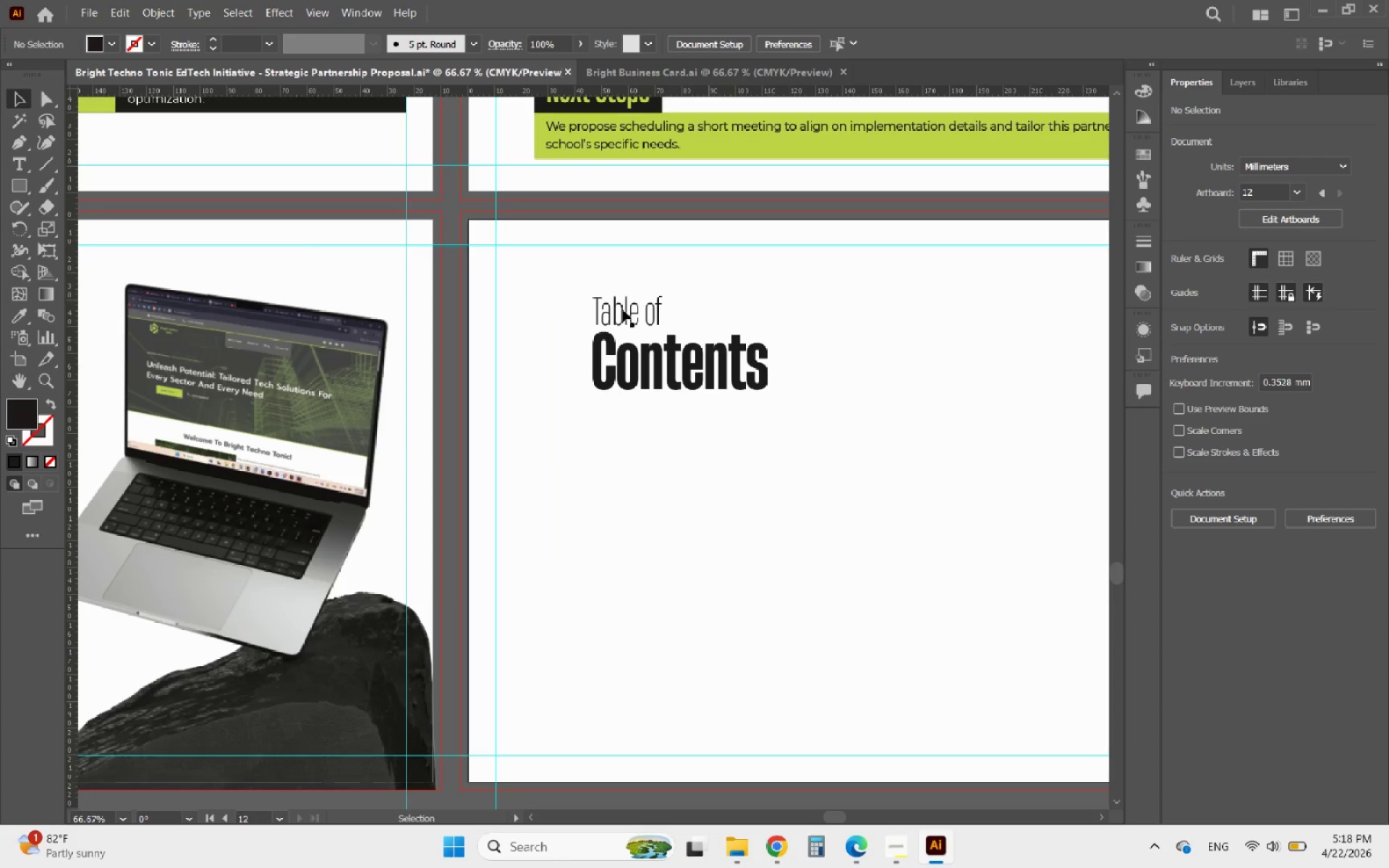 
left_click([643, 312])
 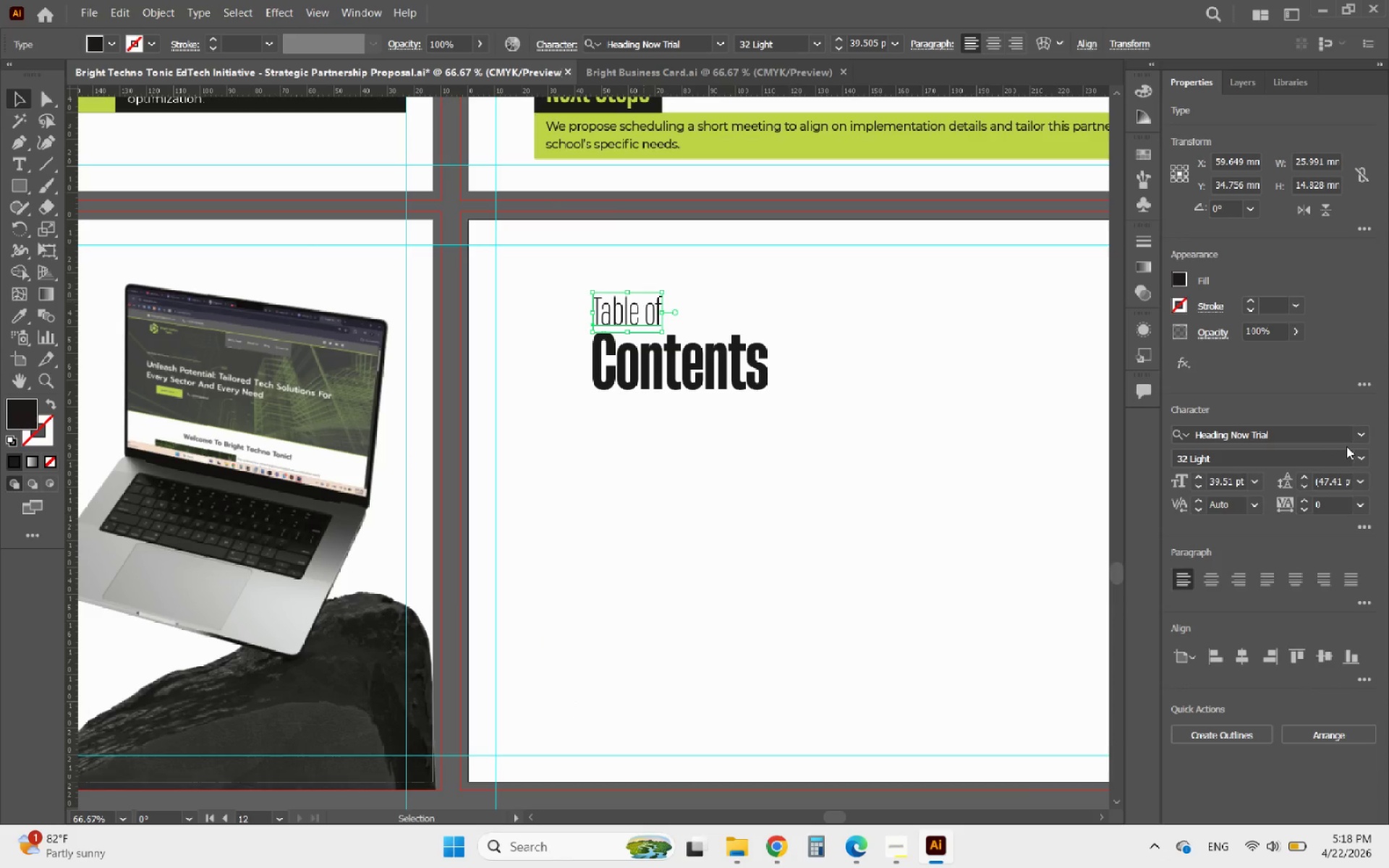 
left_click([1361, 455])
 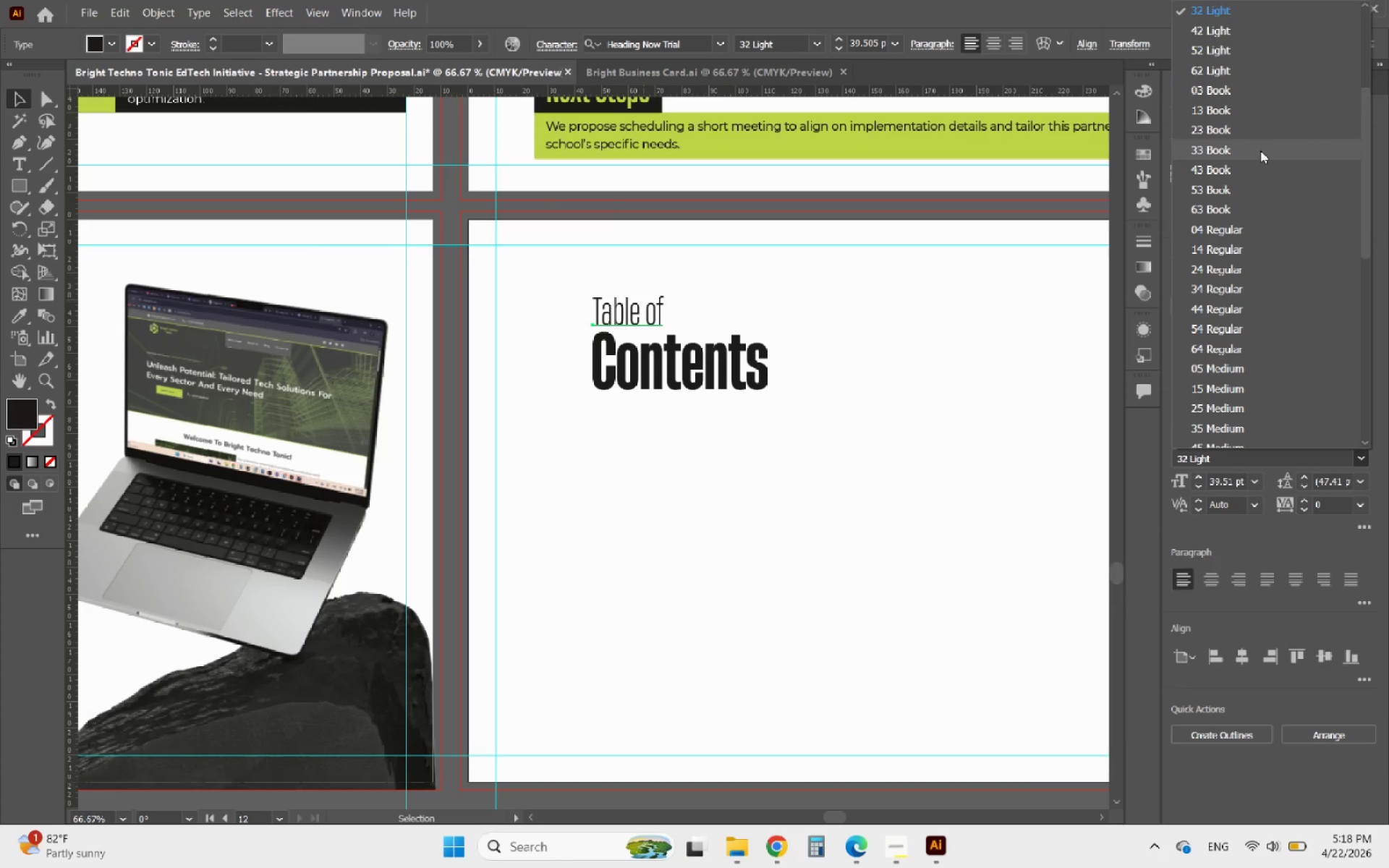 
left_click([1260, 150])
 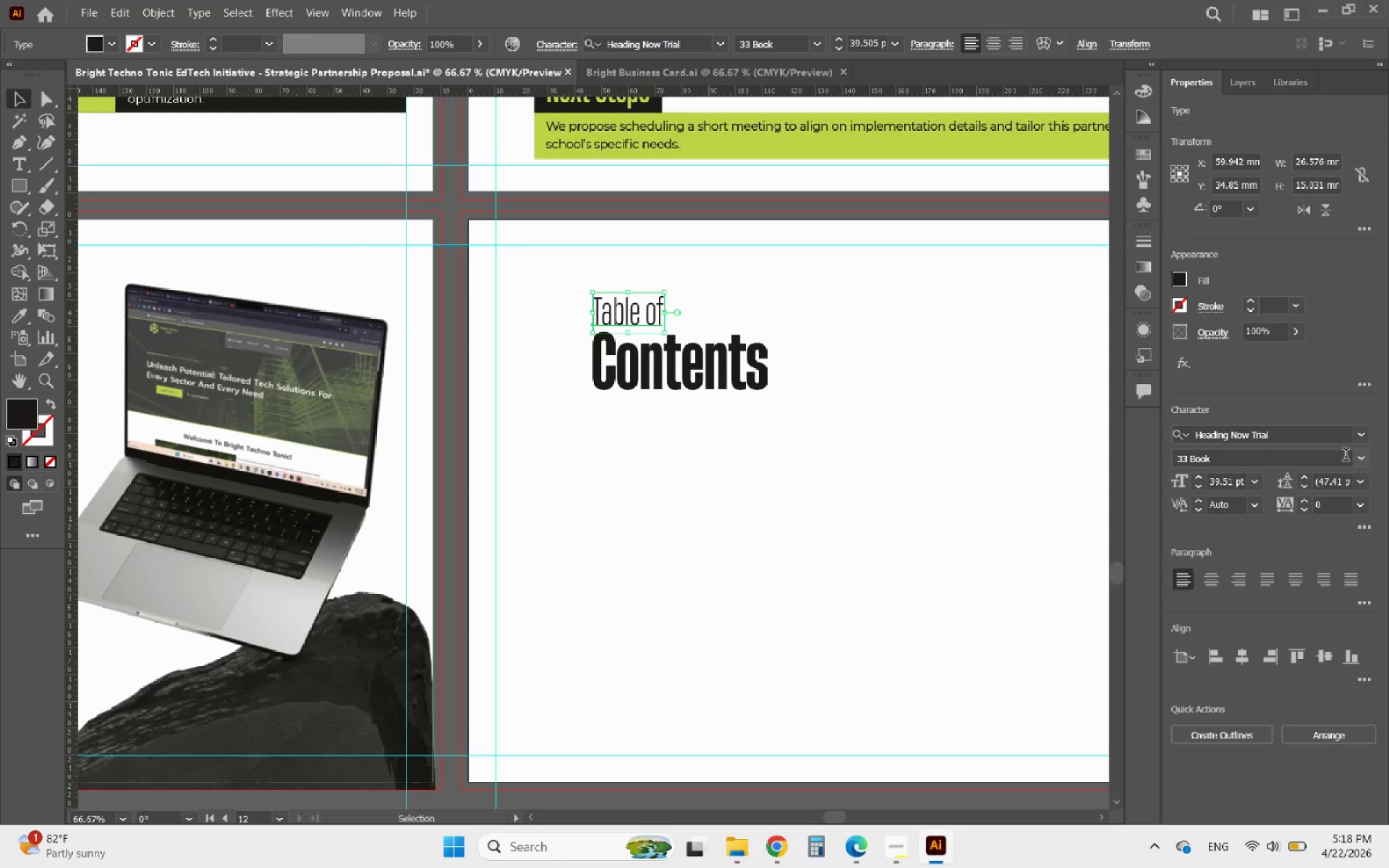 
left_click([1366, 458])
 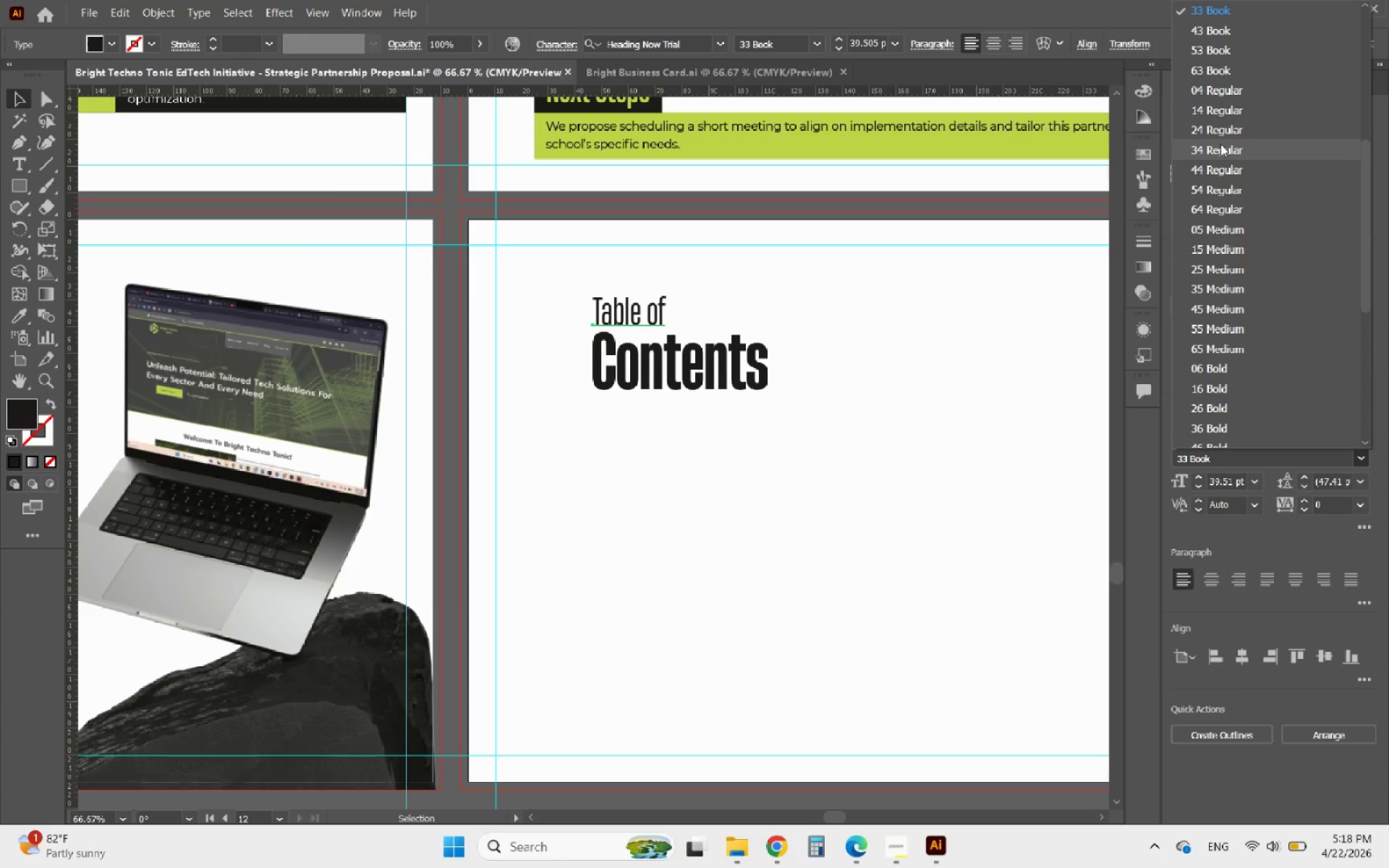 
left_click([875, 367])
 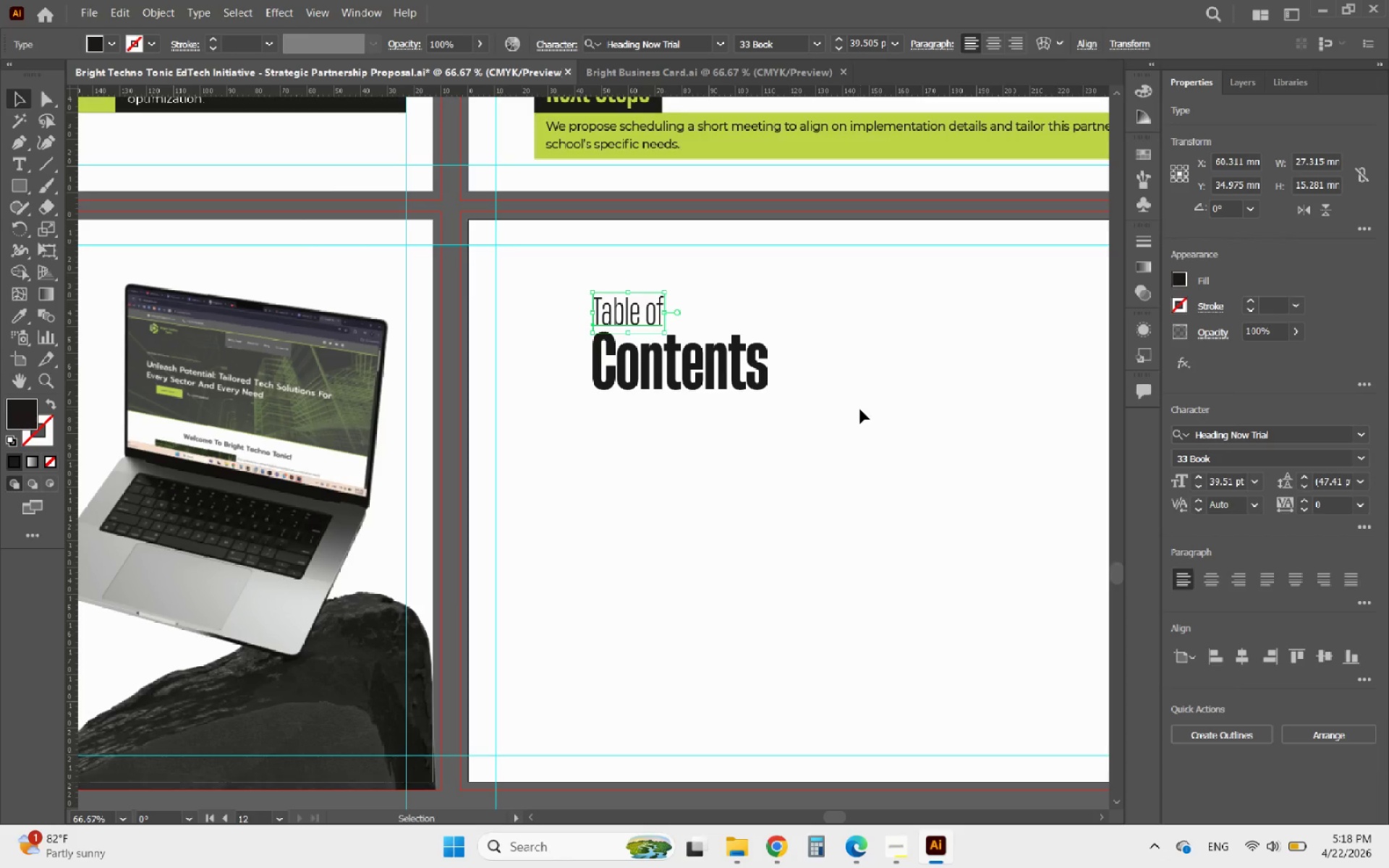 
left_click([860, 409])
 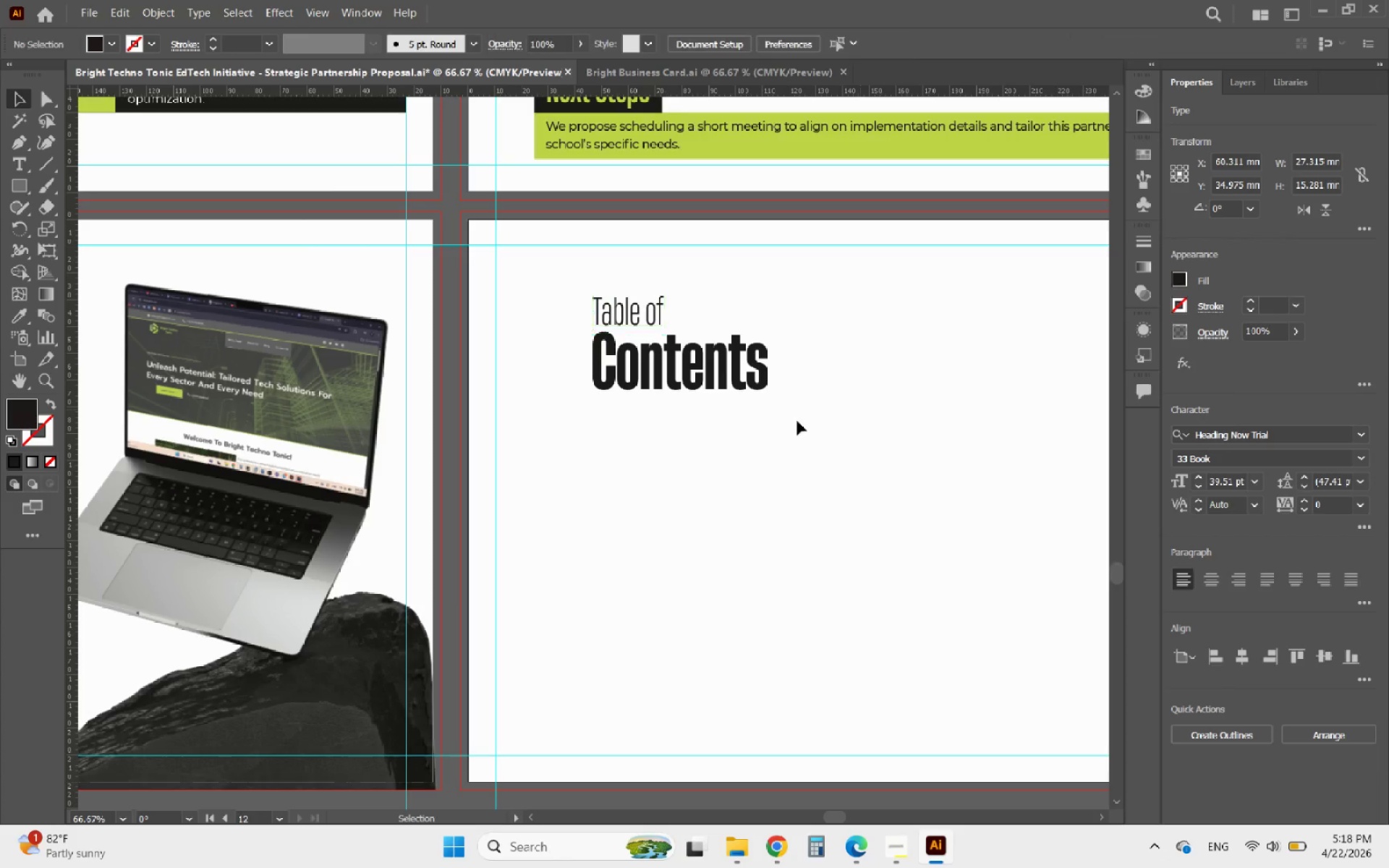 
hold_key(key=AltLeft, duration=1.16)
scroll: coordinate [650, 430], scroll_direction: down, amount: 2.0
 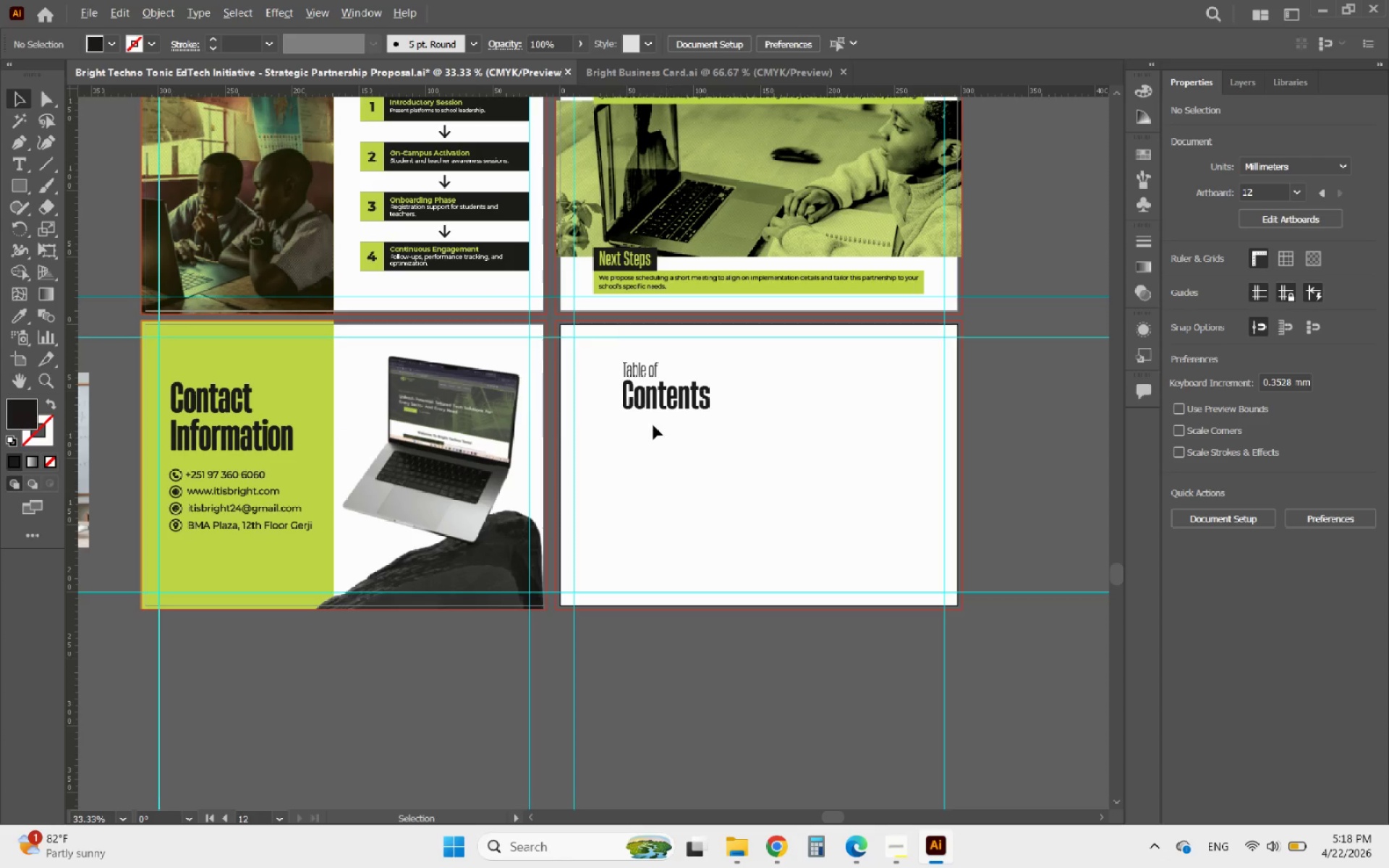 
scroll: coordinate [644, 420], scroll_direction: up, amount: 1.0
 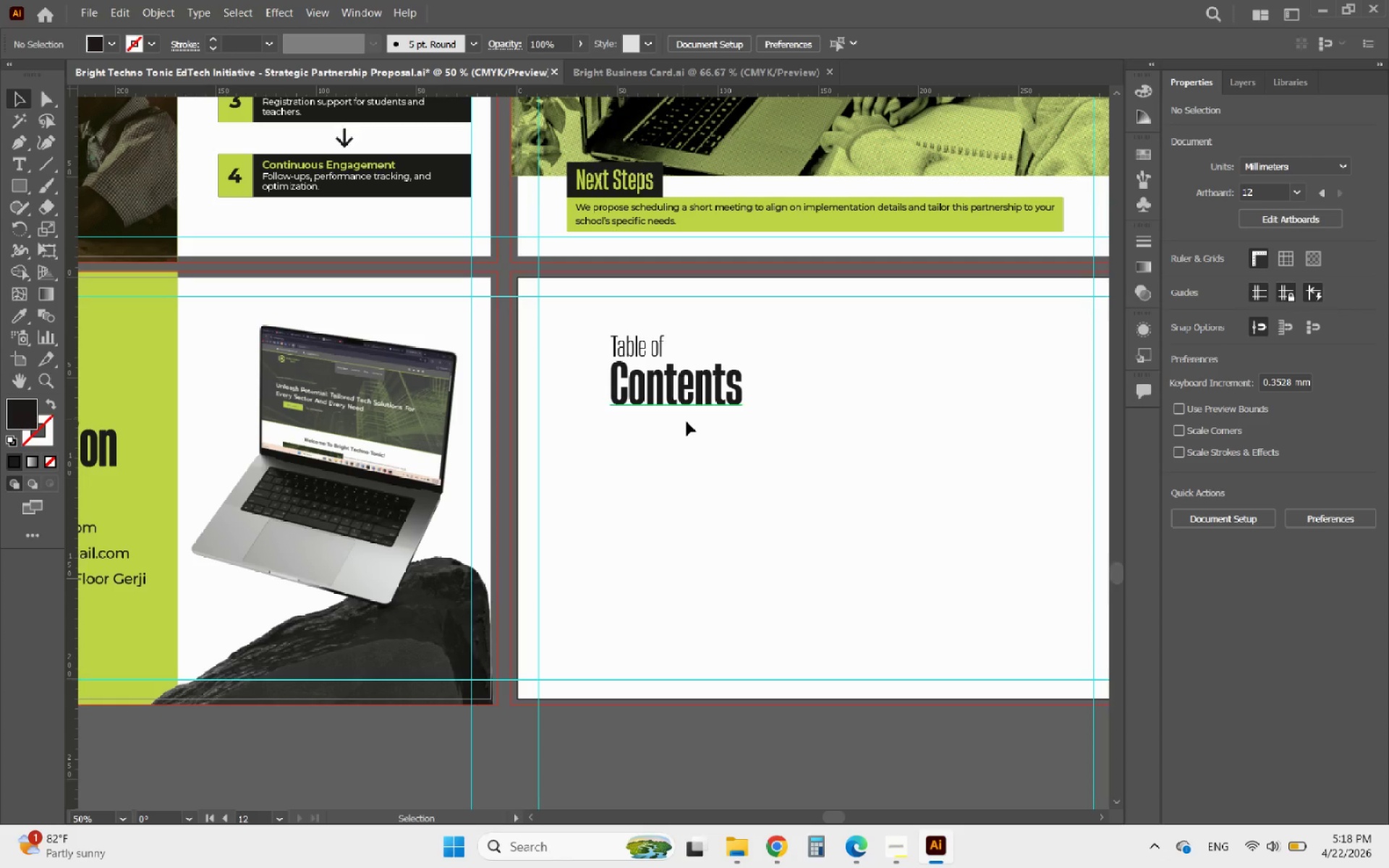 
left_click_drag(start_coordinate=[699, 438], to_coordinate=[596, 326])
 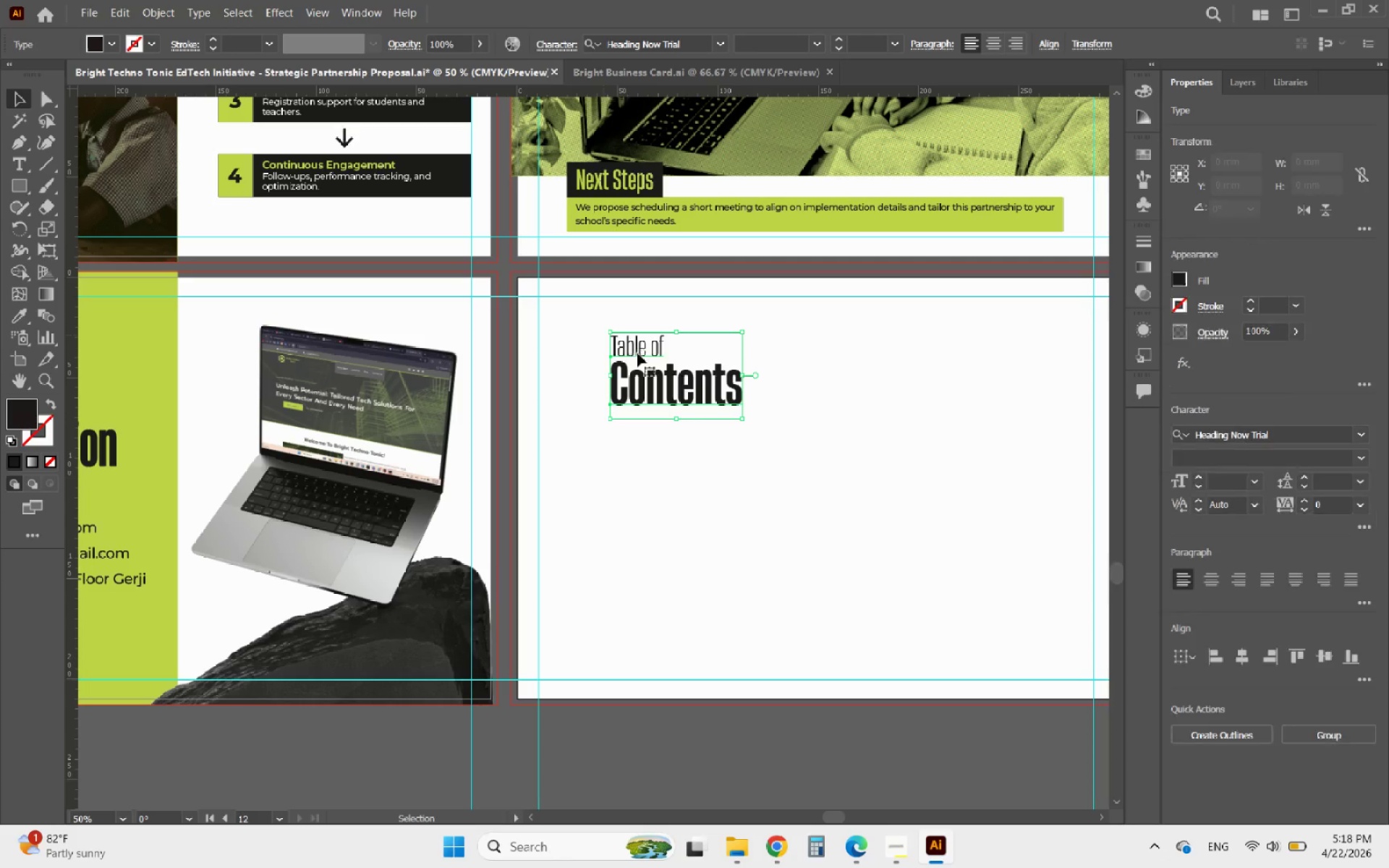 
left_click_drag(start_coordinate=[637, 353], to_coordinate=[582, 339])
 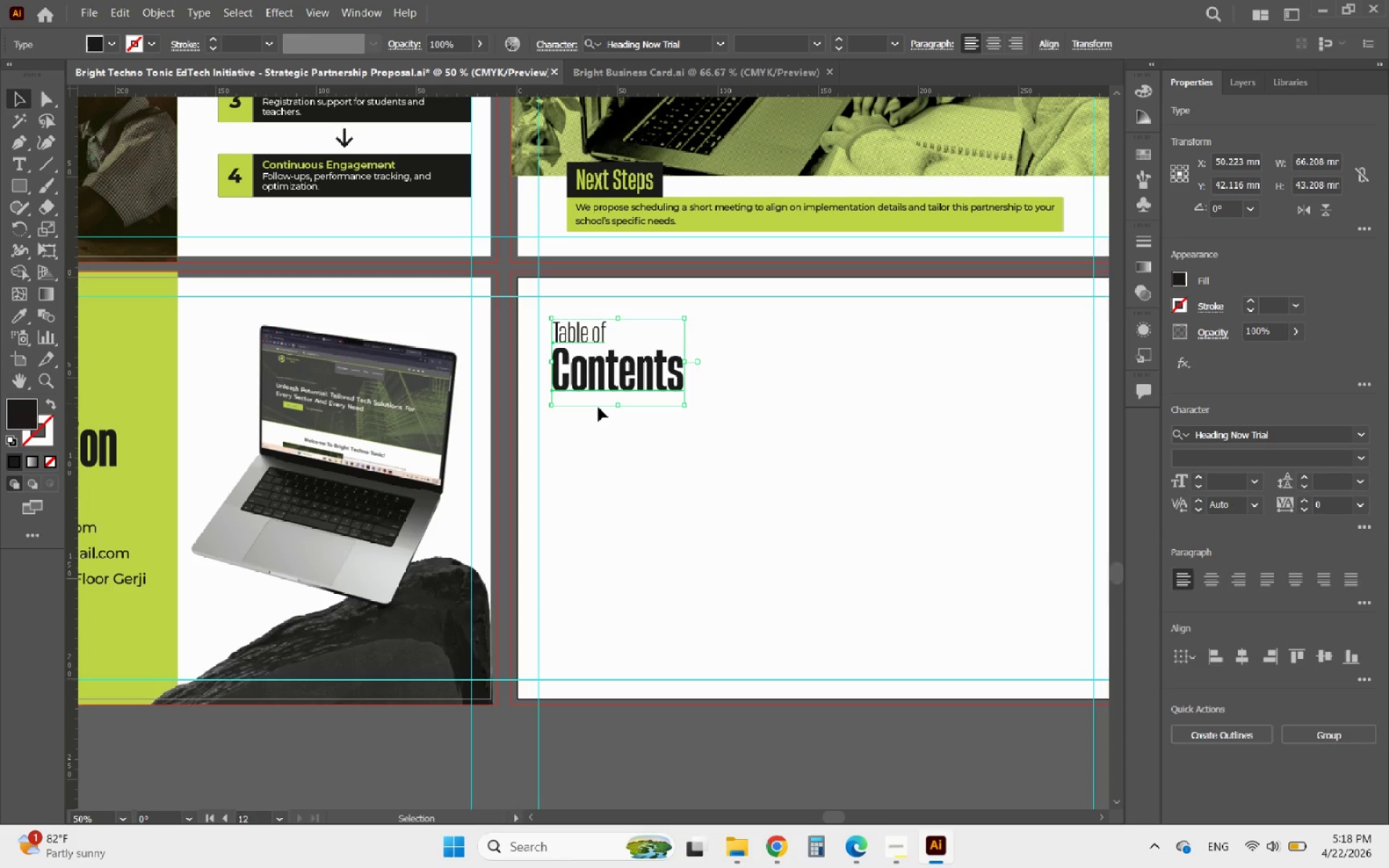 
left_click([605, 441])
 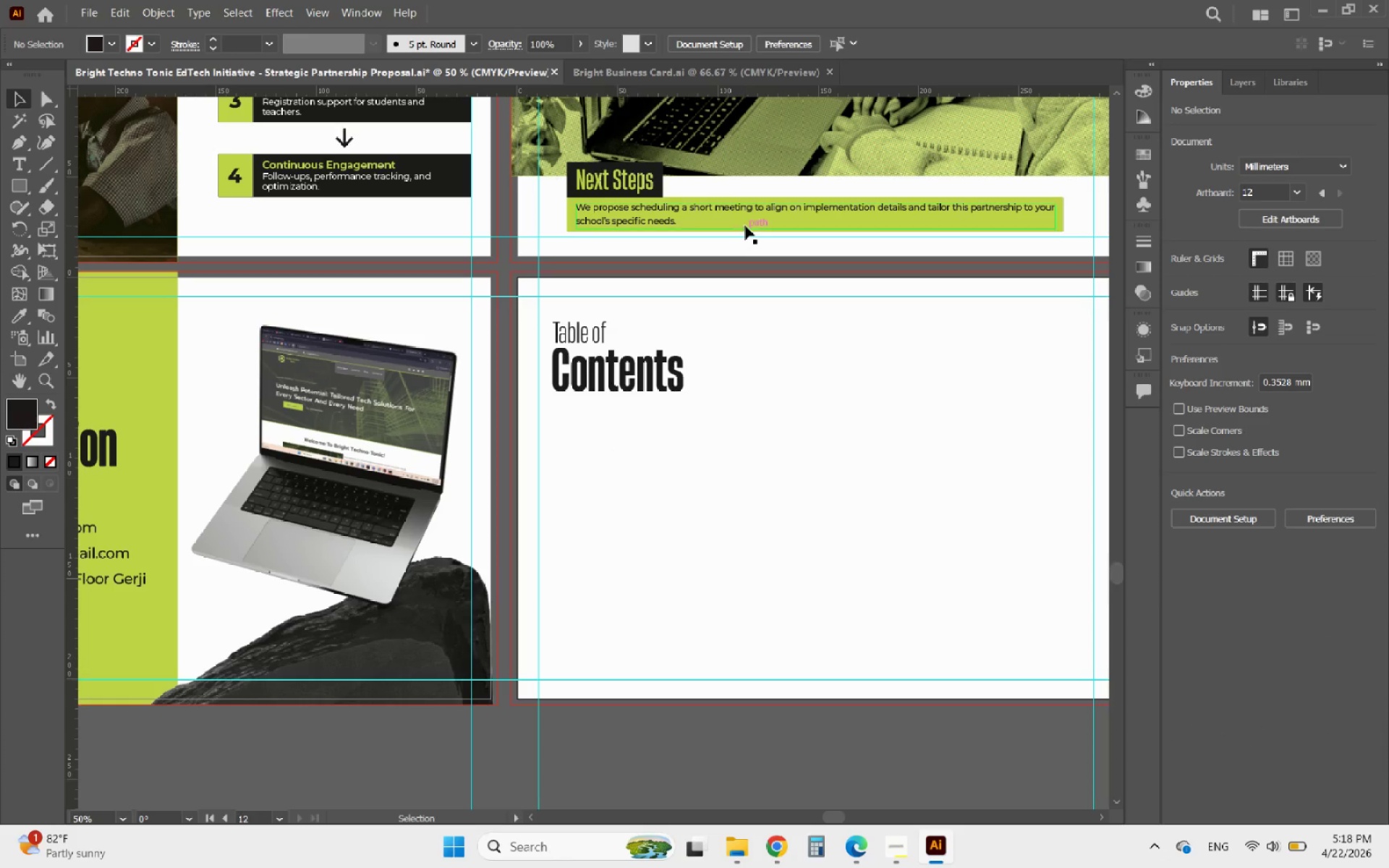 
left_click([745, 226])
 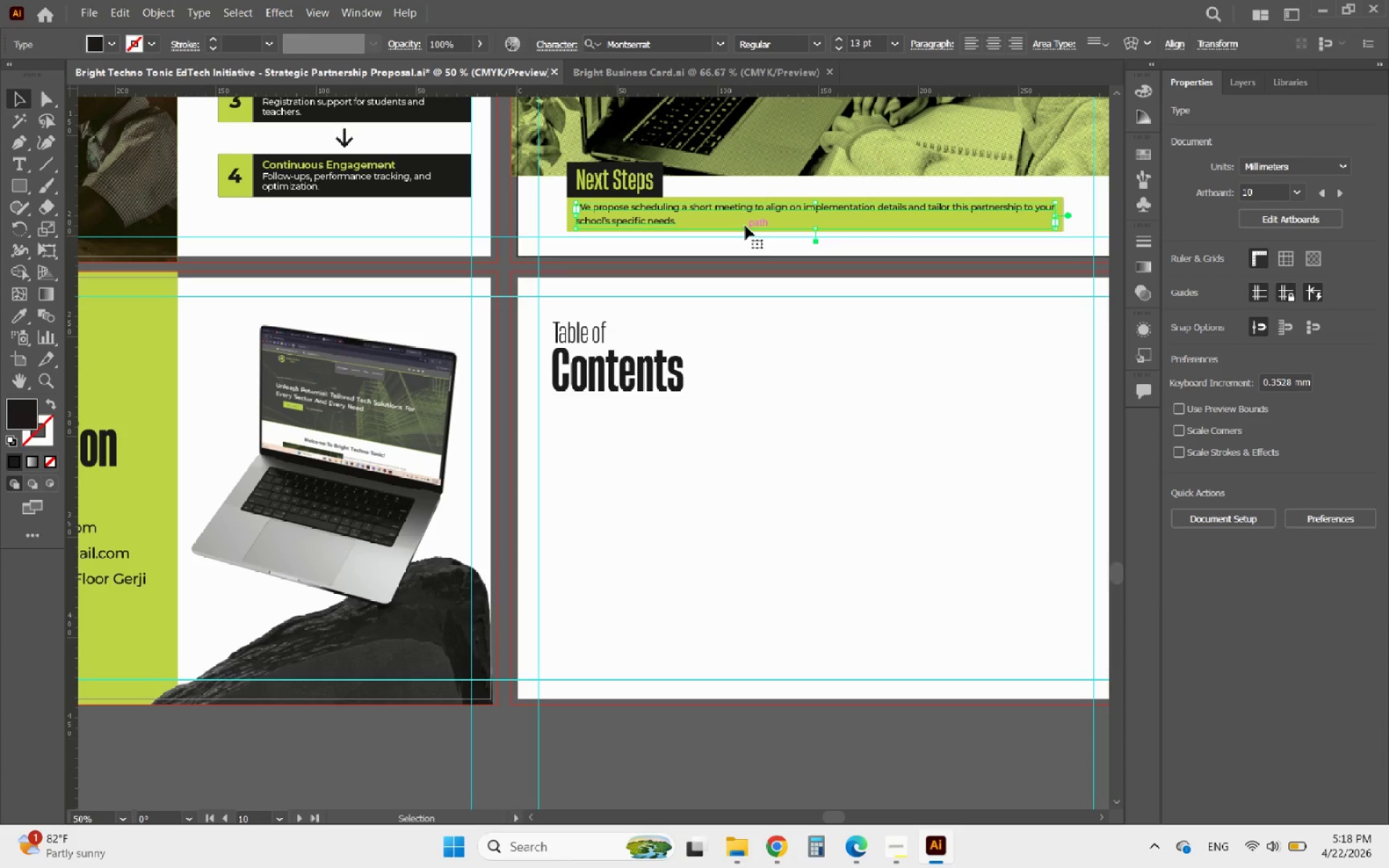 
hold_key(key=AltLeft, duration=0.36)
scroll: coordinate [713, 387], scroll_direction: down, amount: 2.0
 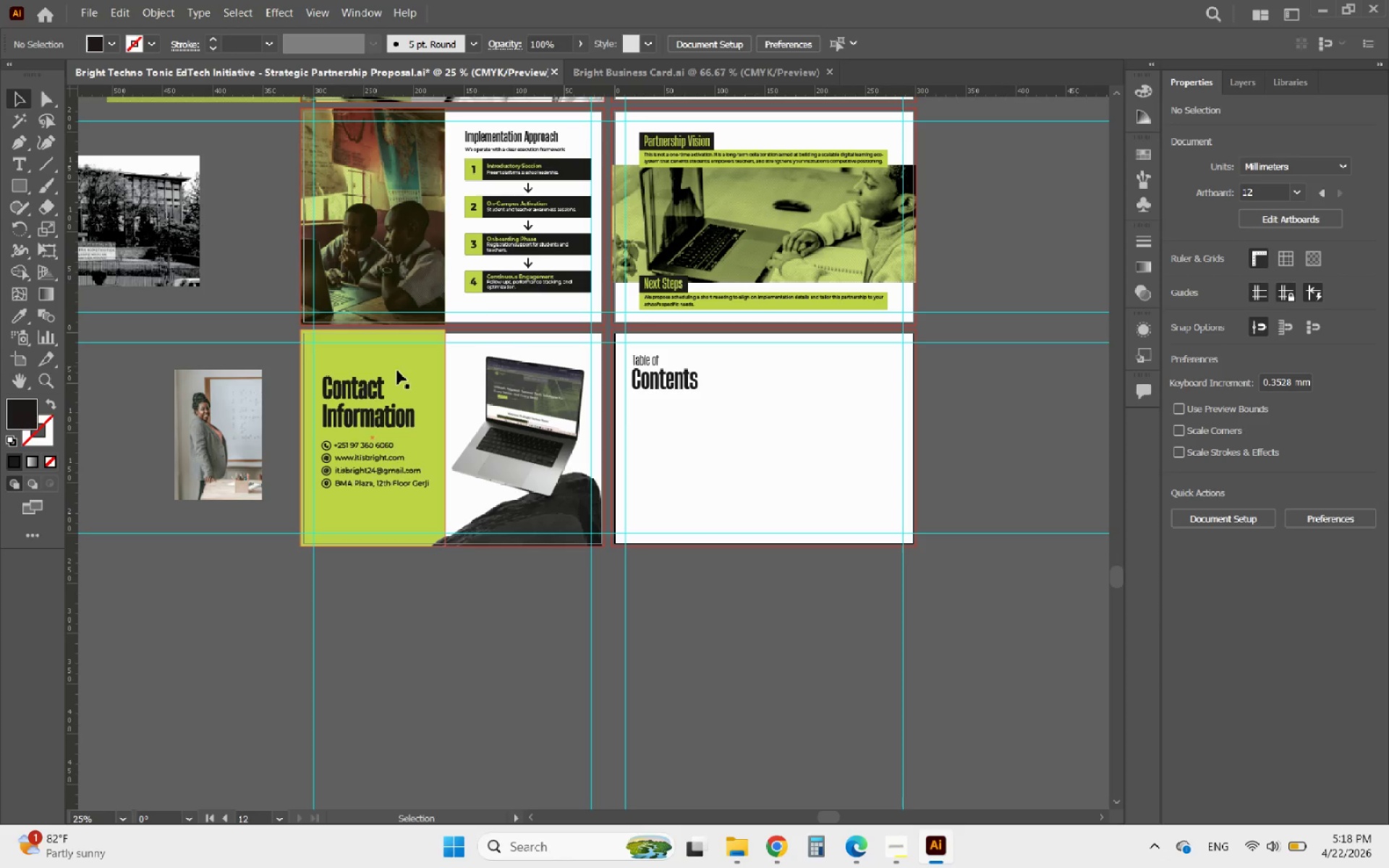 
left_click([415, 373])
 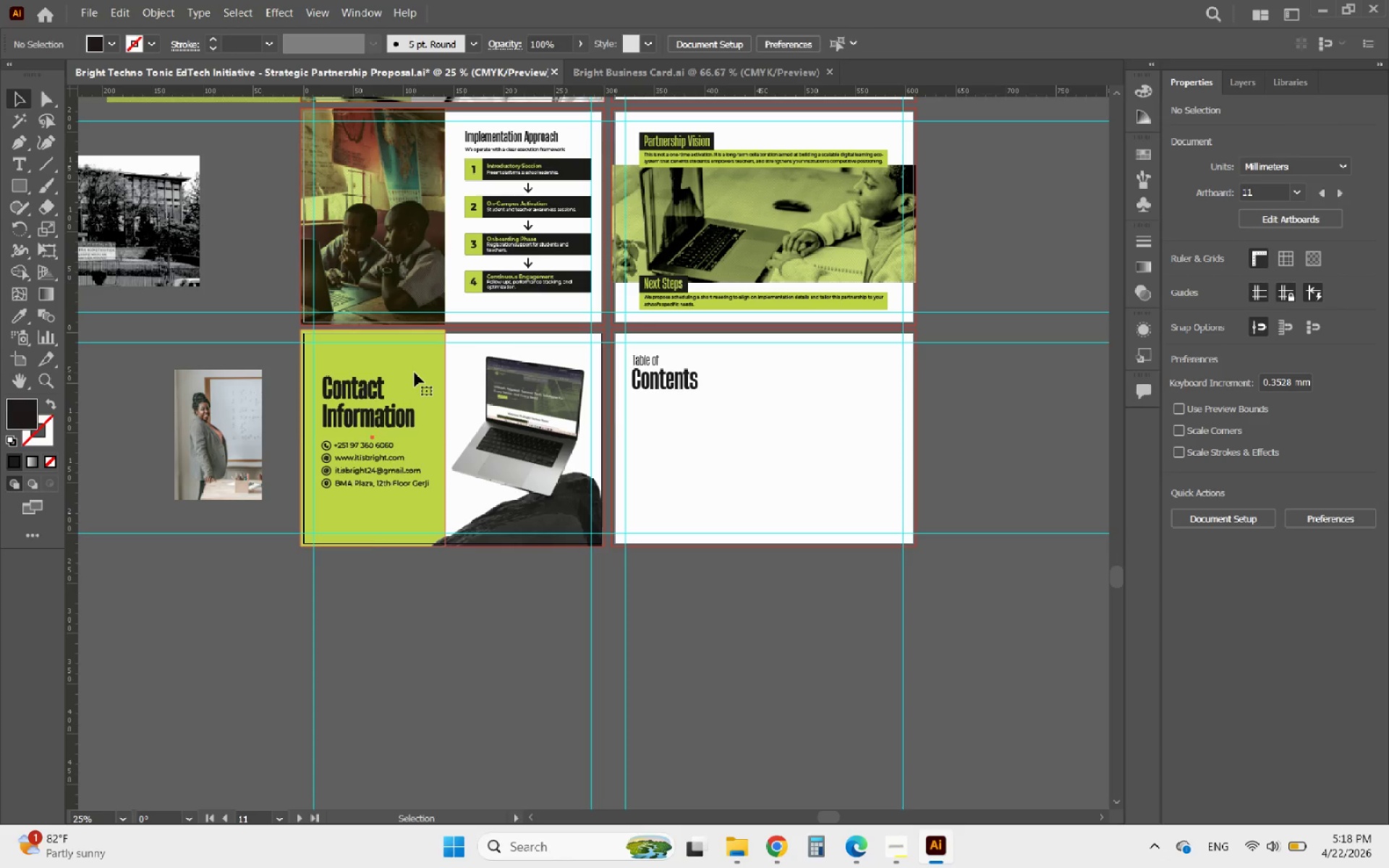 
hold_key(key=AltLeft, duration=3.3)
left_click_drag(start_coordinate=[416, 365], to_coordinate=[730, 429])
 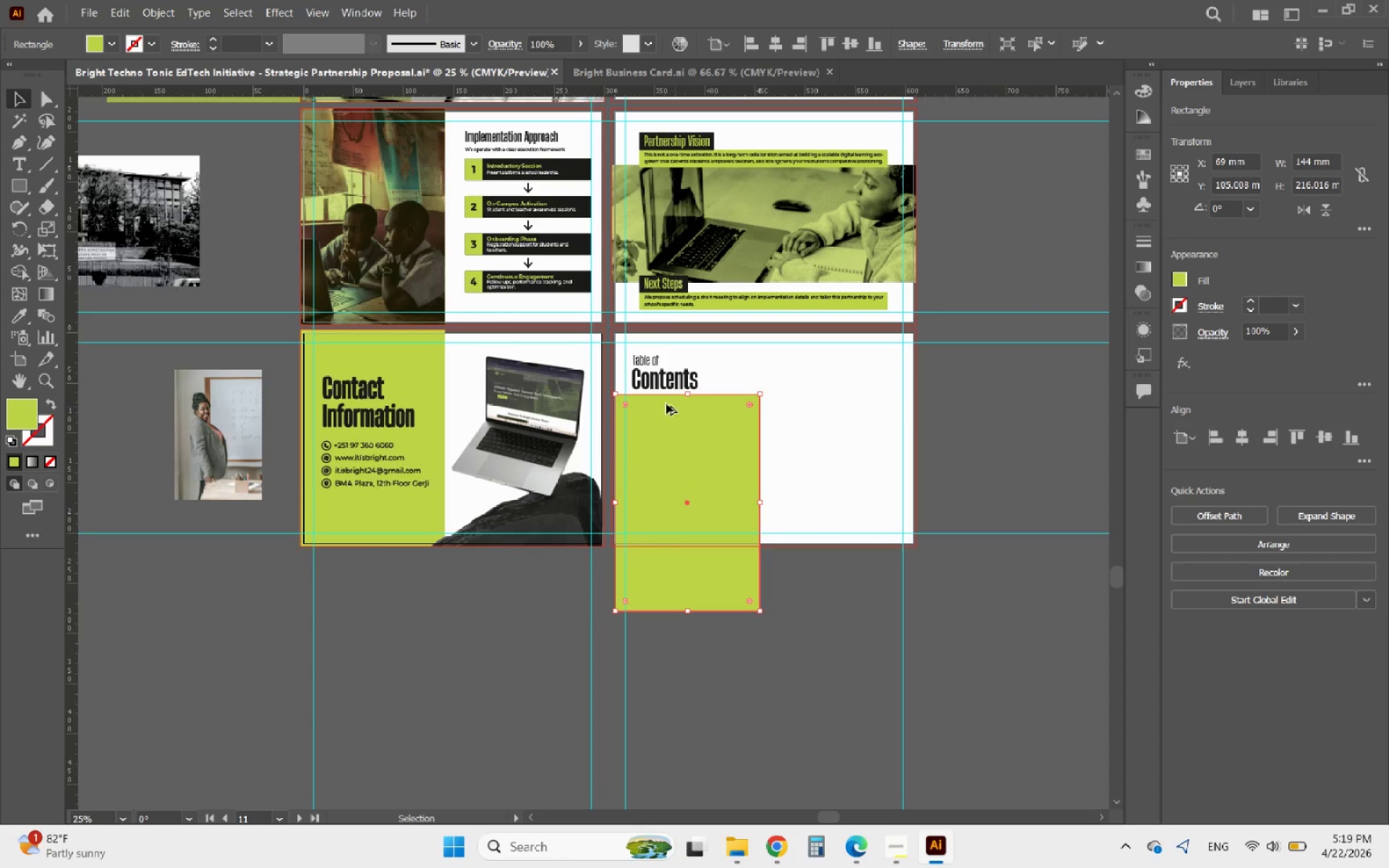 
hold_key(key=AltLeft, duration=0.48)
 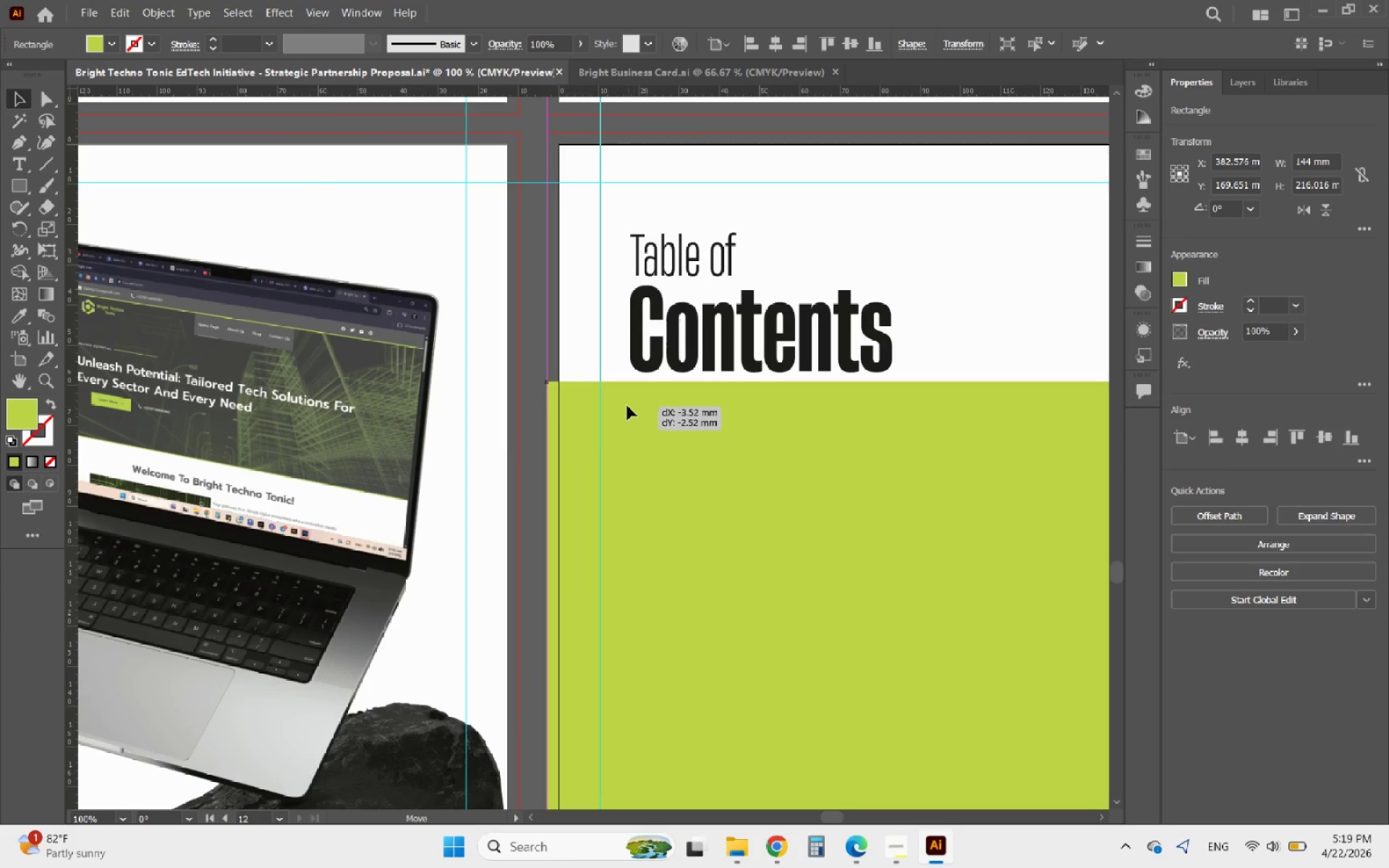 
left_click_drag(start_coordinate=[644, 417], to_coordinate=[629, 430])
 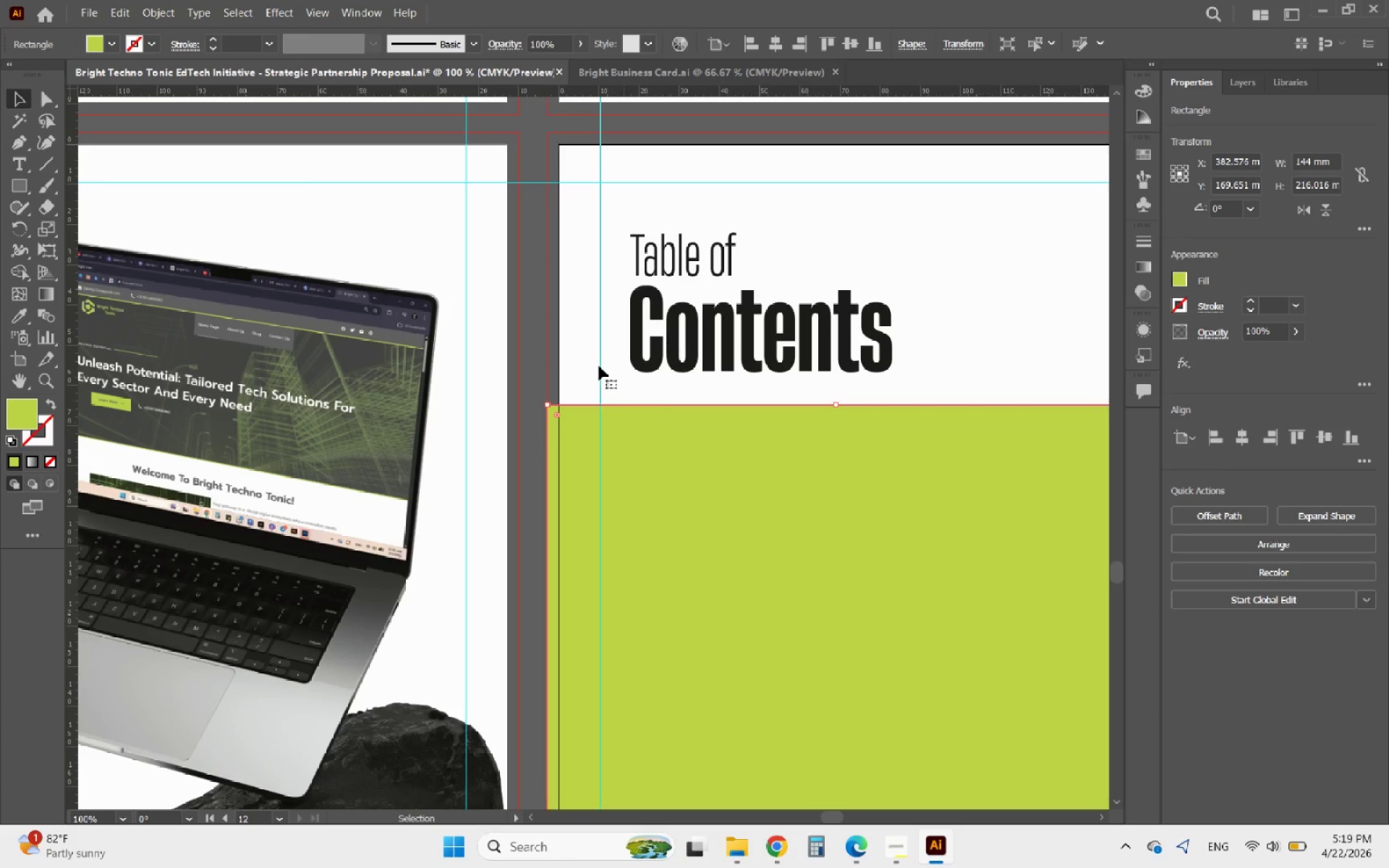 
scroll: coordinate [632, 396], scroll_direction: up, amount: 4.0
 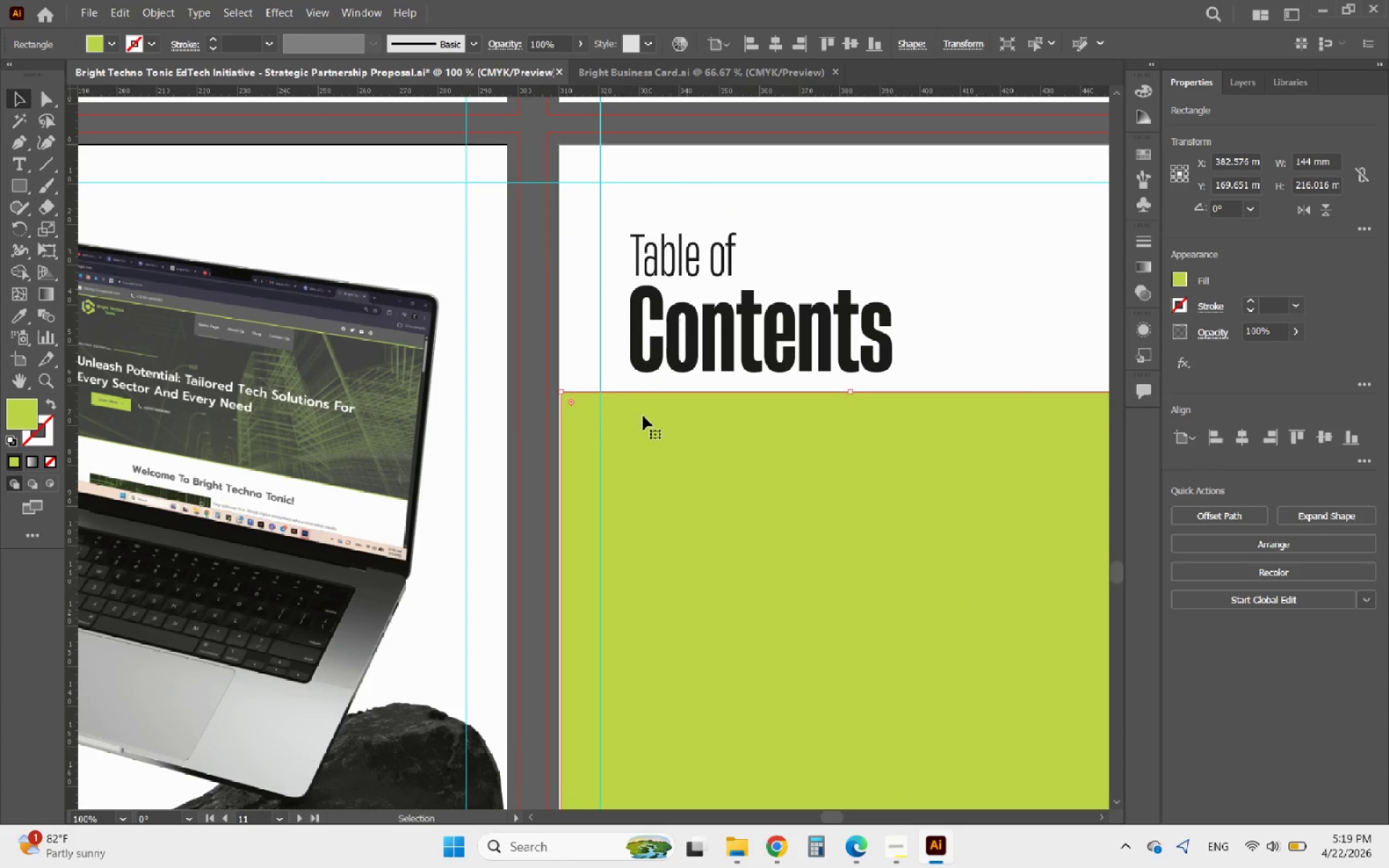 
hold_key(key=AltLeft, duration=0.45)
scroll: coordinate [566, 292], scroll_direction: down, amount: 4.0
 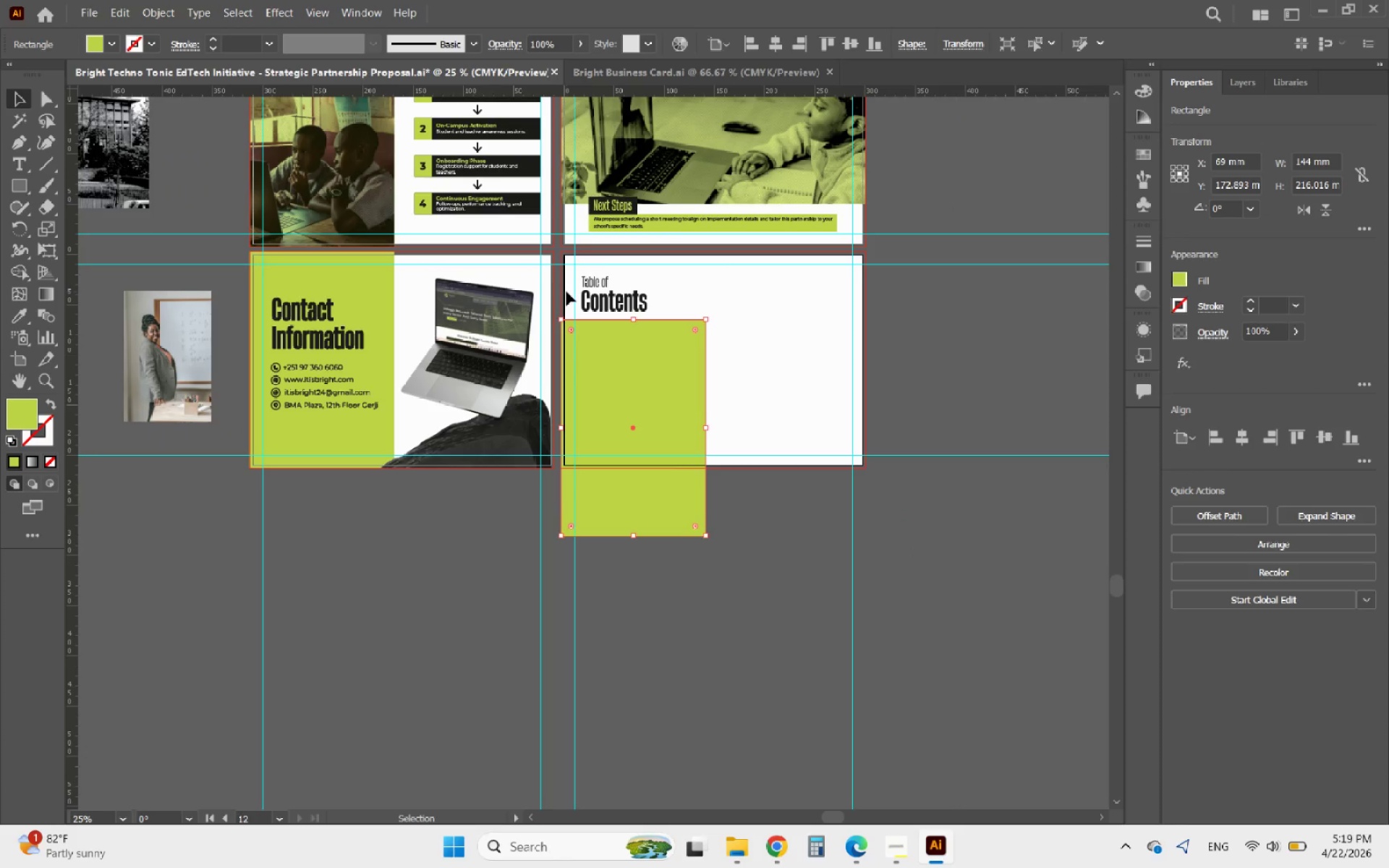 
hold_key(key=AltLeft, duration=0.55)
 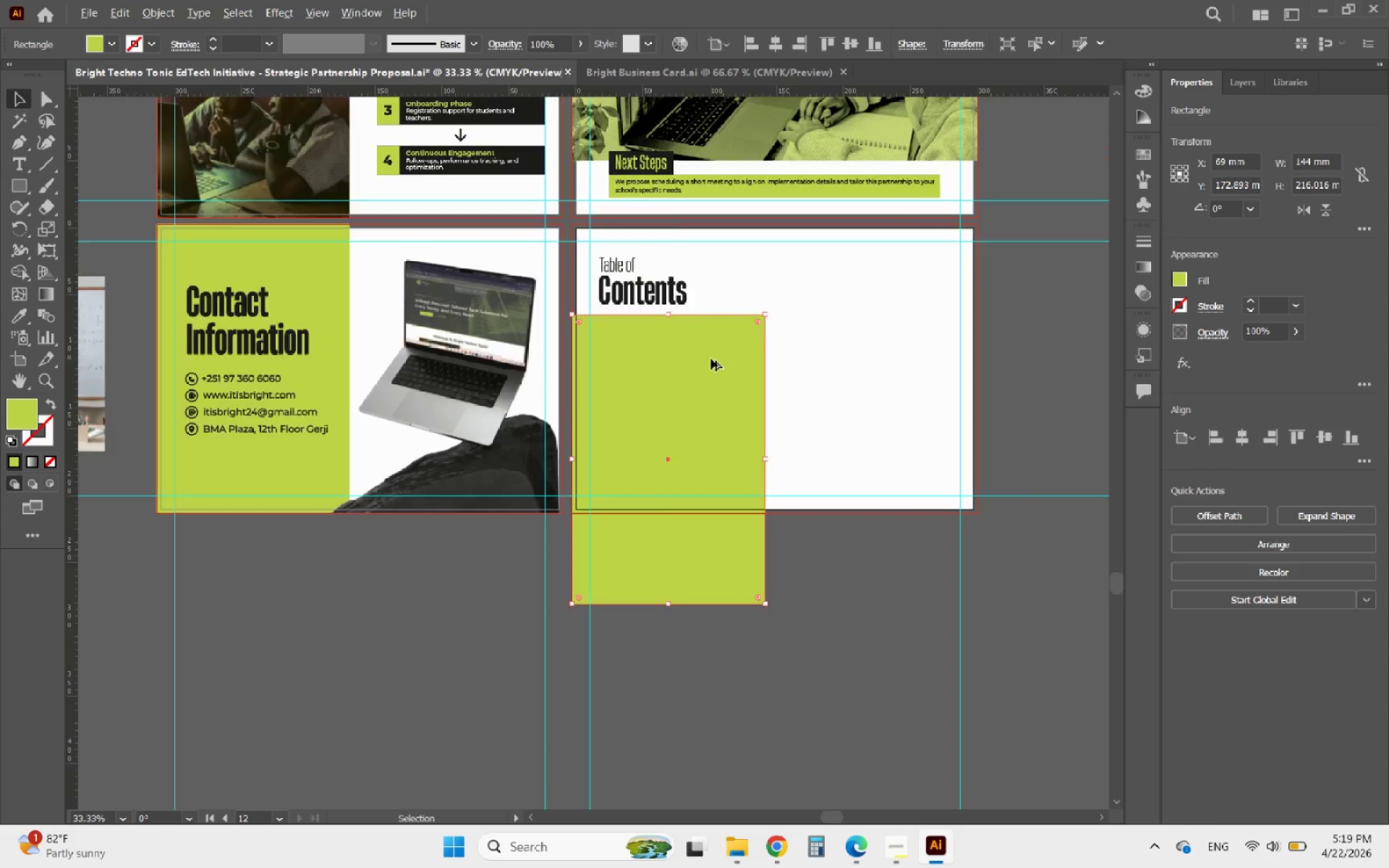 
hold_key(key=AltLeft, duration=0.45)
 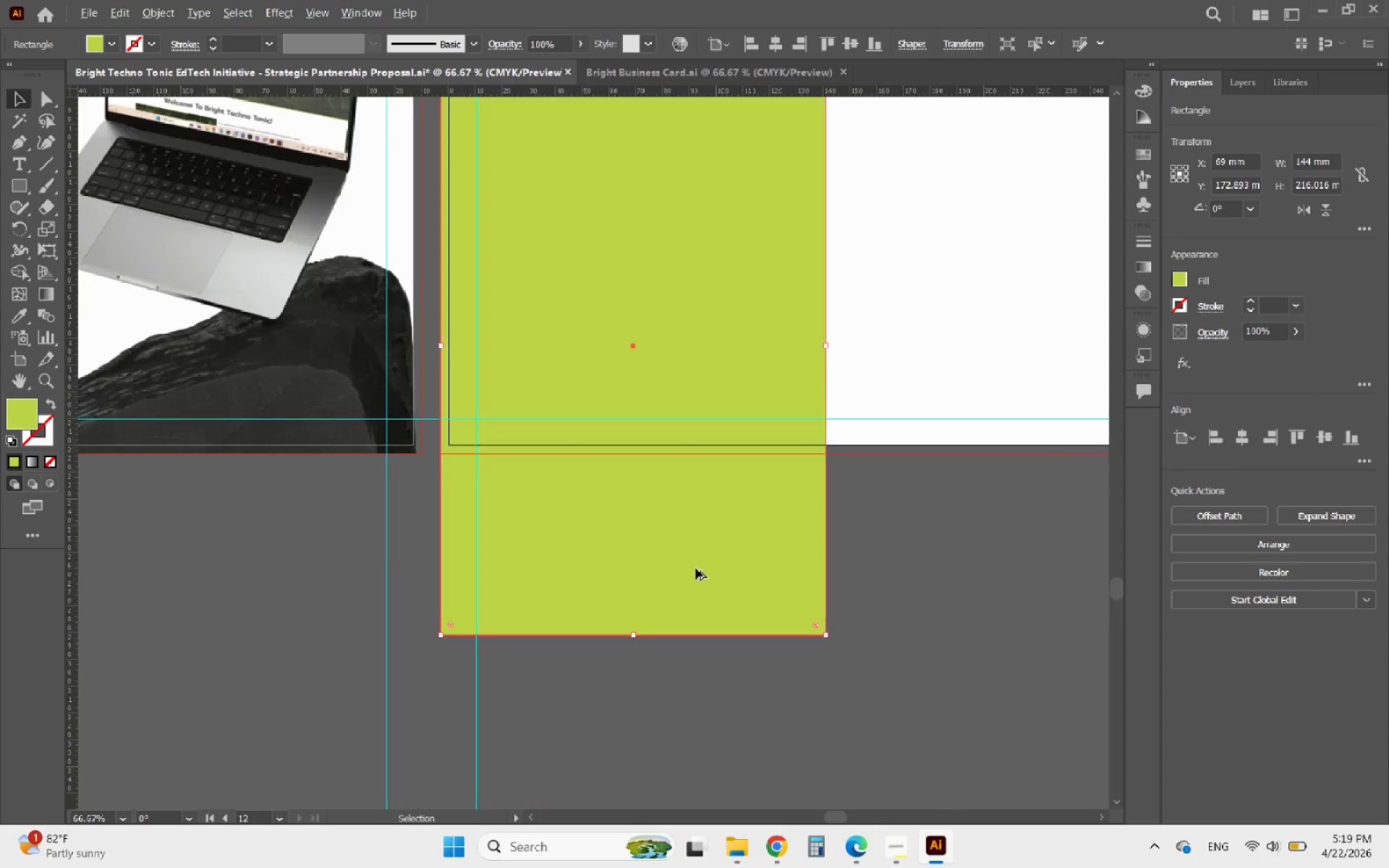 
scroll: coordinate [639, 359], scroll_direction: up, amount: 3.0
 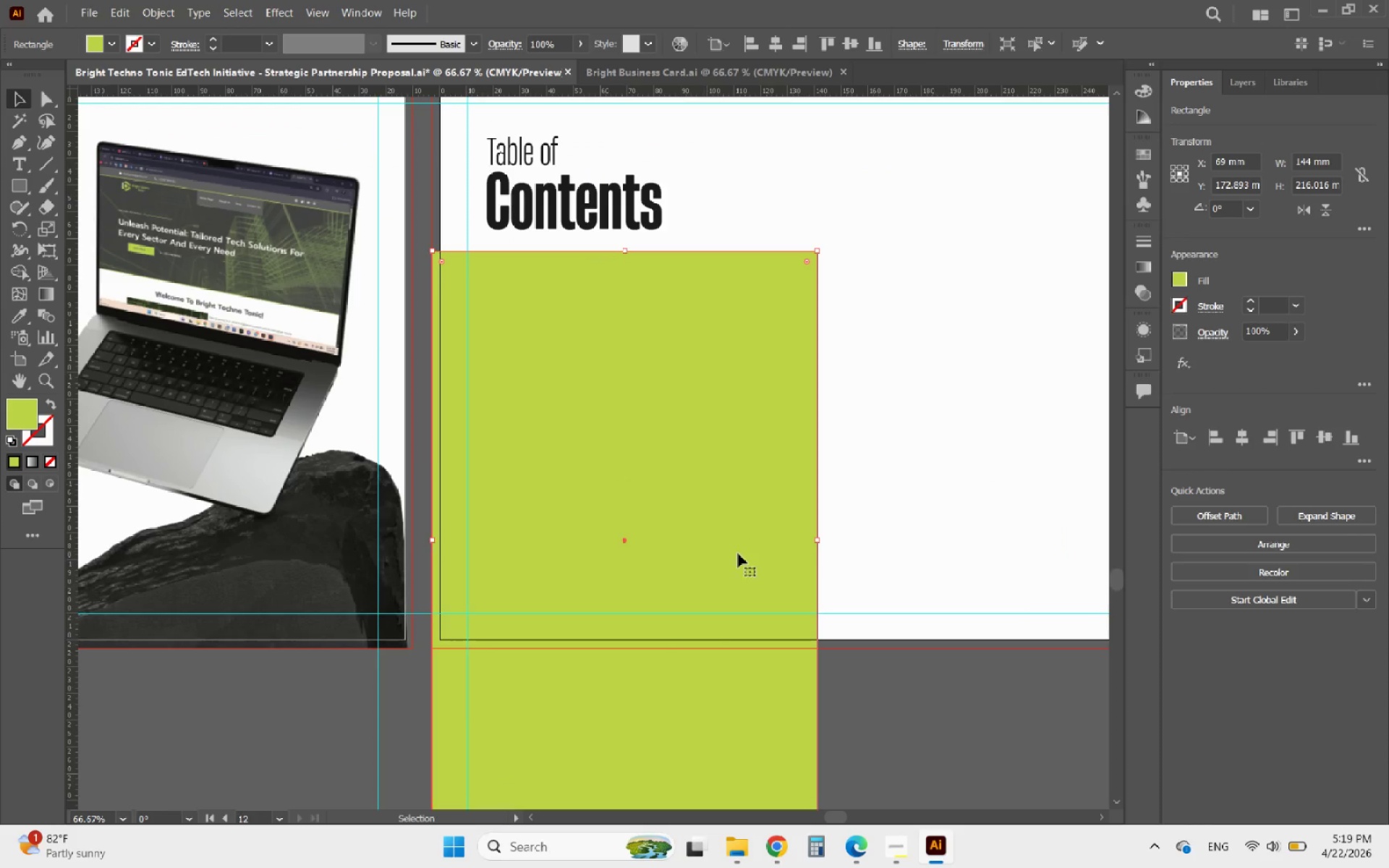 
hold_key(key=AltLeft, duration=0.33)
 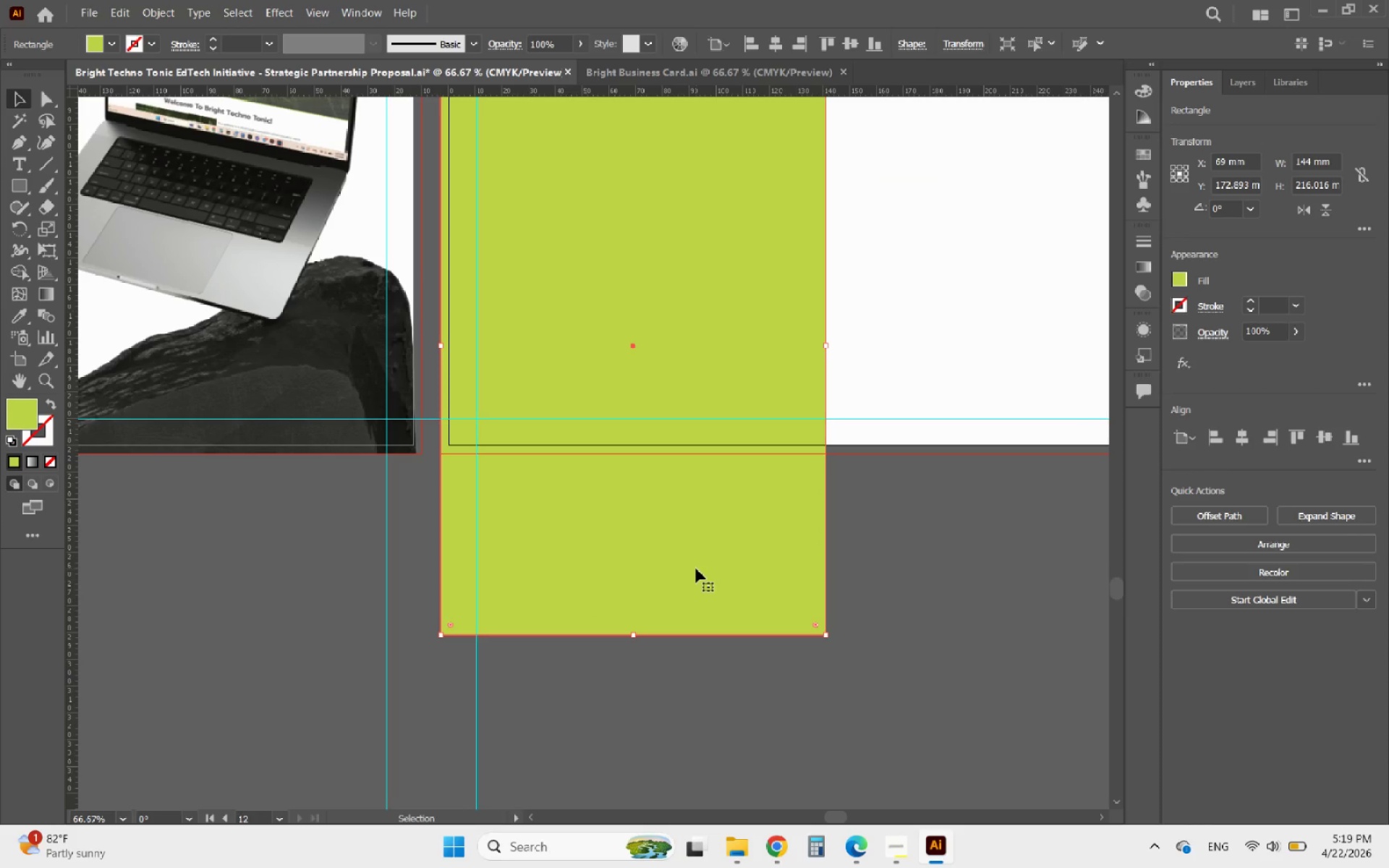 
scroll: coordinate [711, 359], scroll_direction: down, amount: 2.0
 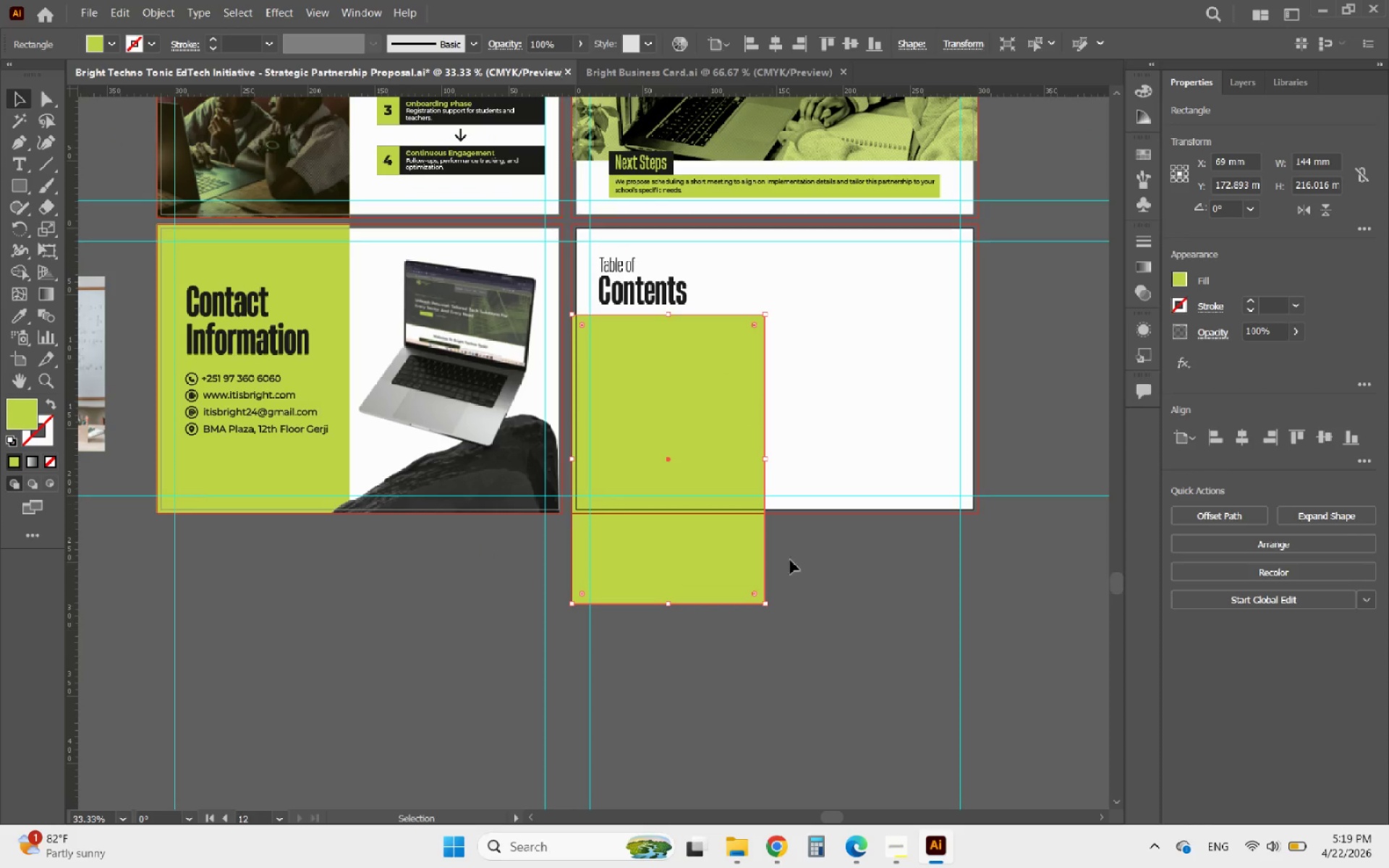 
scroll: coordinate [696, 569], scroll_direction: up, amount: 2.0
 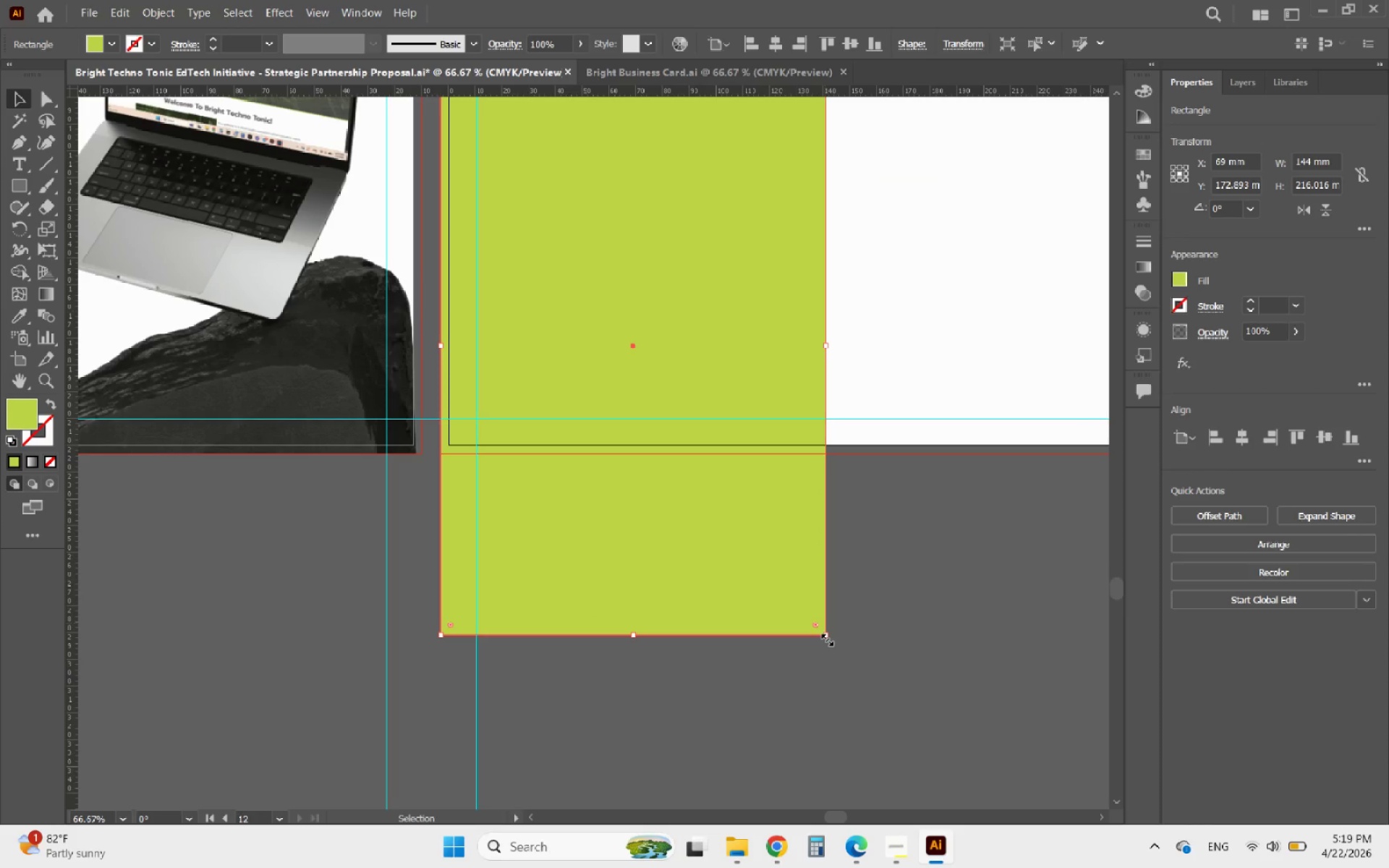 
left_click_drag(start_coordinate=[825, 638], to_coordinate=[738, 456])
 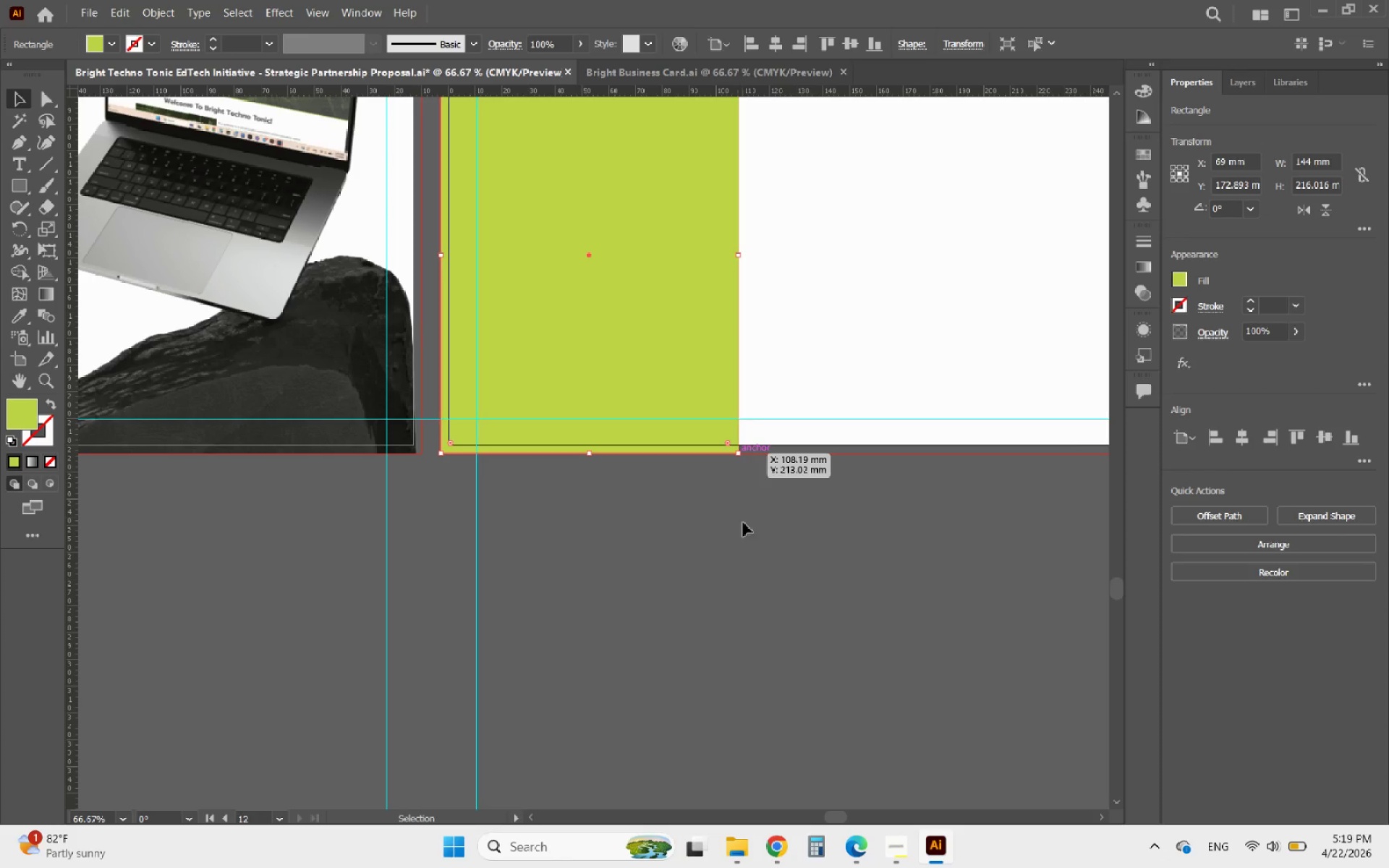 
hold_key(key=AltLeft, duration=1.31)
scroll: coordinate [743, 532], scroll_direction: down, amount: 3.0
 